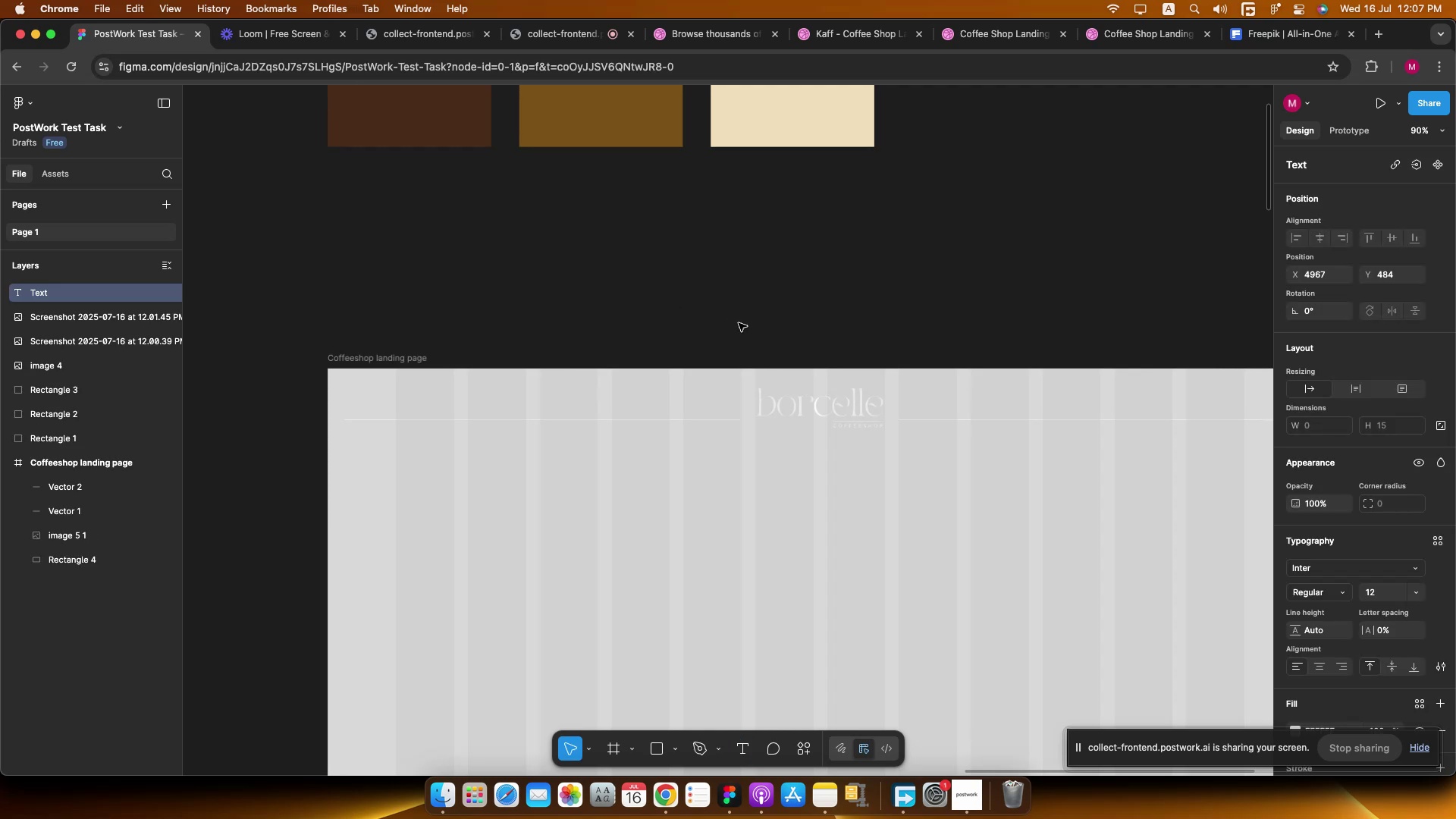 
type(home)
 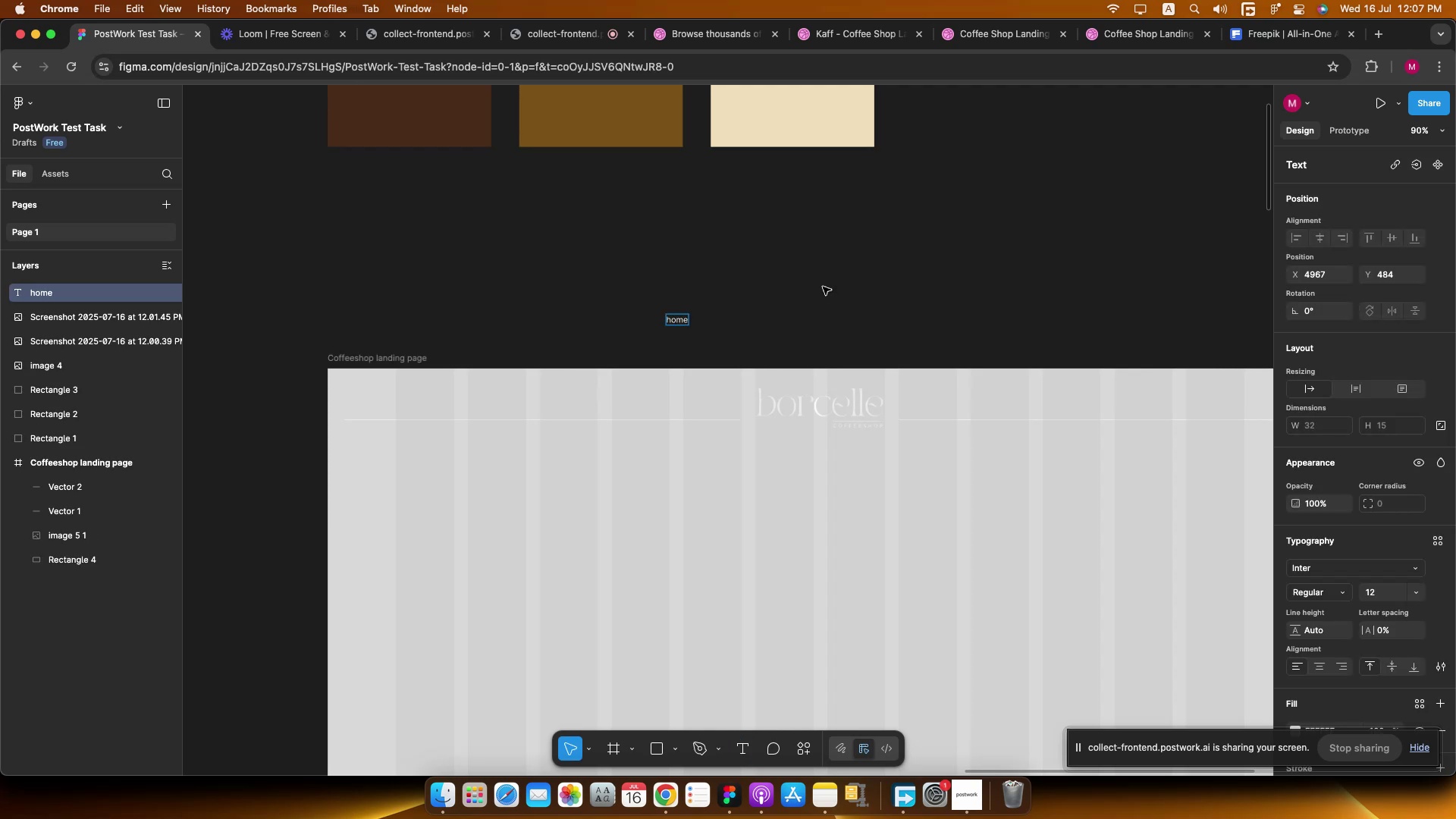 
left_click([823, 286])
 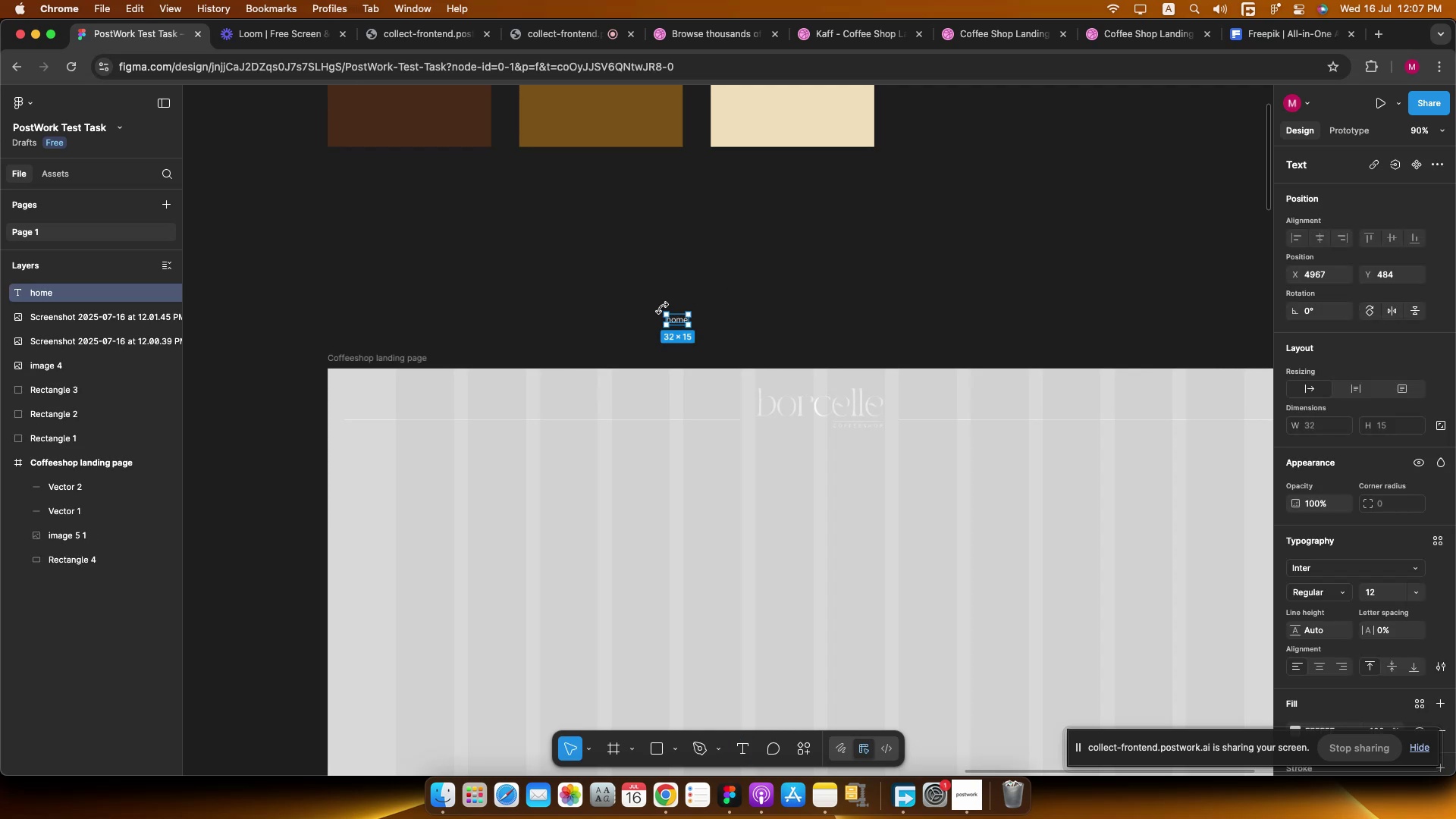 
key(Meta+CommandLeft)
 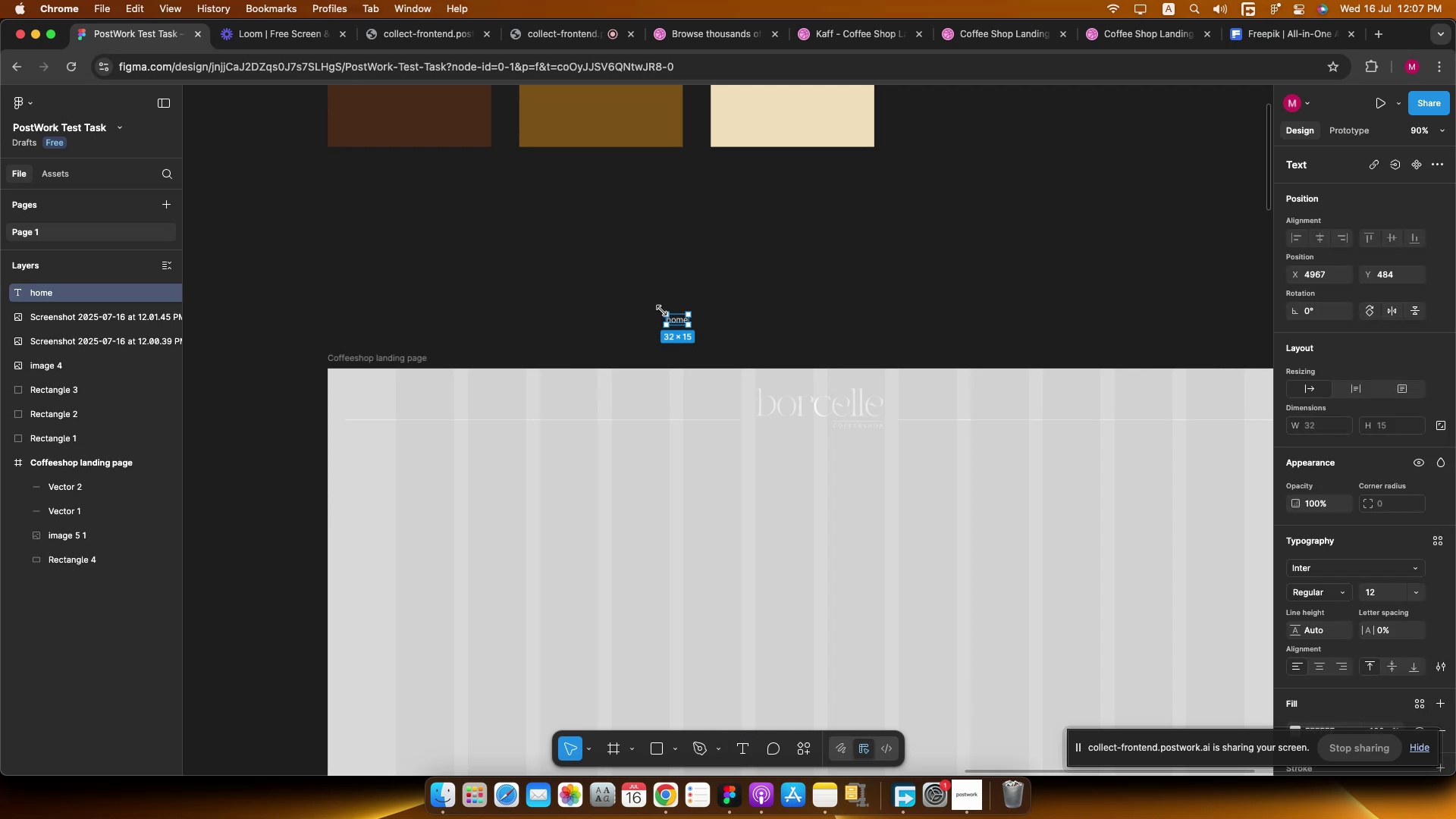 
scroll: coordinate [662, 310], scroll_direction: up, amount: 2.0
 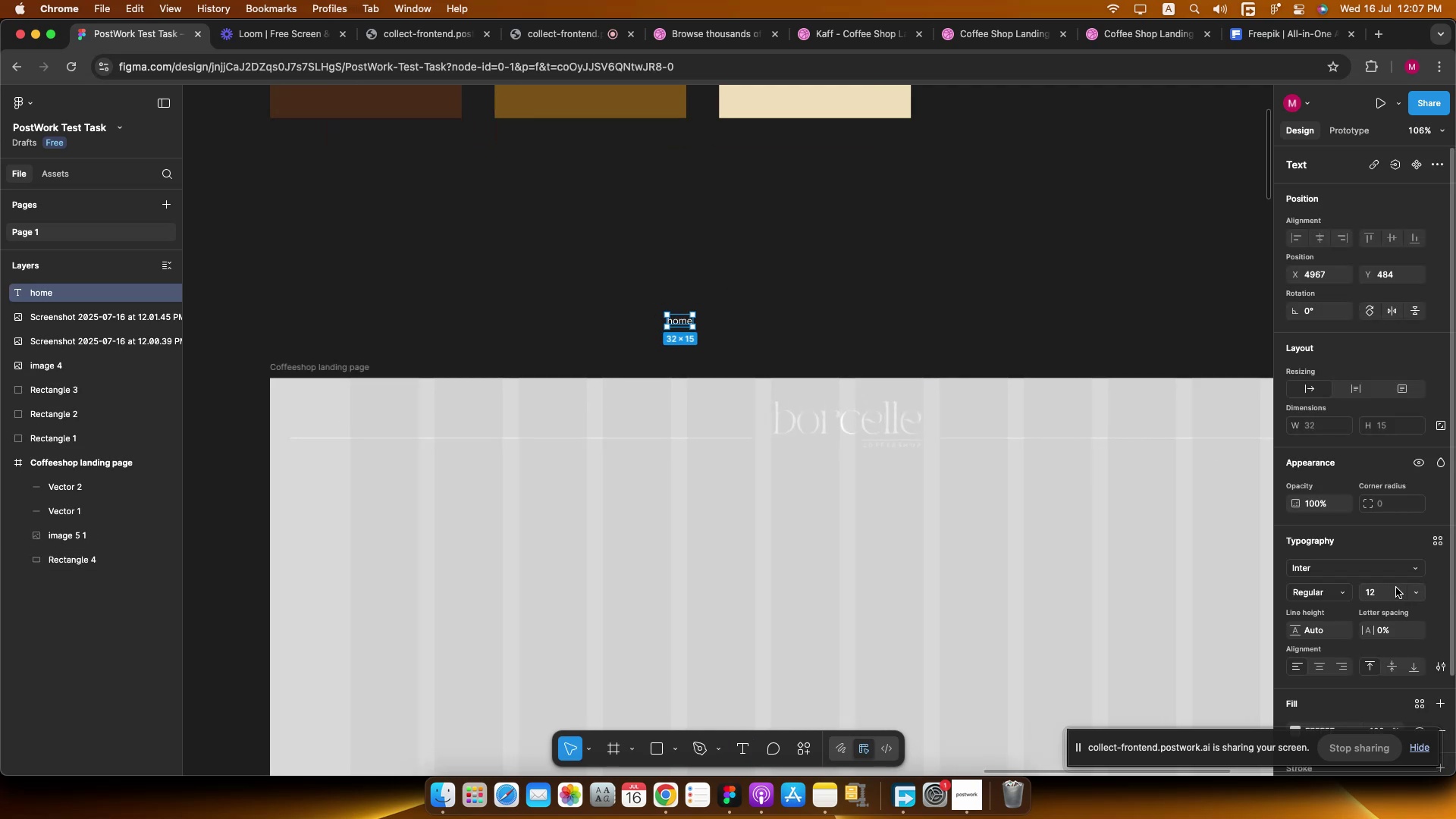 
scroll: coordinate [1420, 648], scroll_direction: down, amount: 1.0
 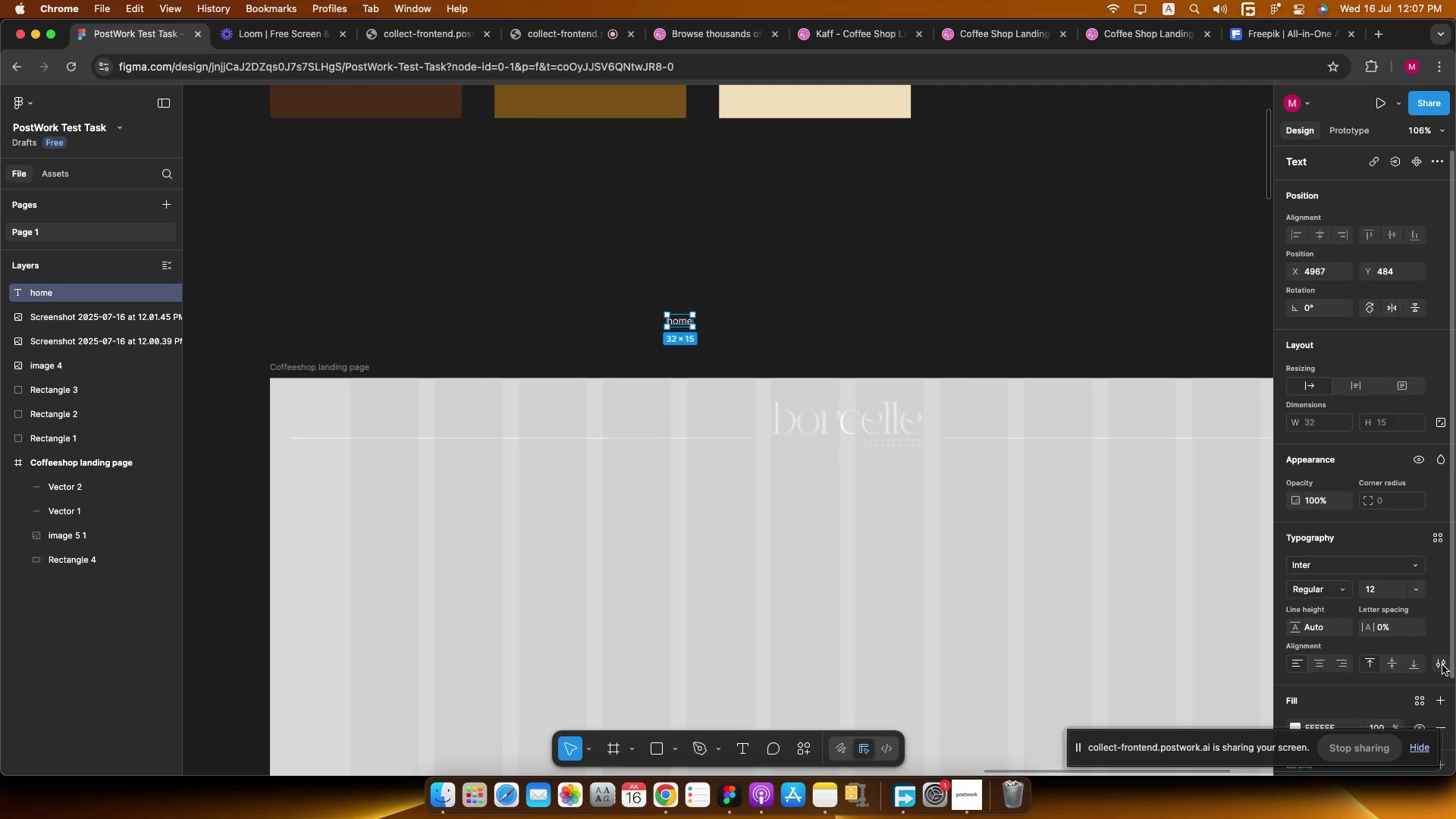 
left_click([1442, 664])
 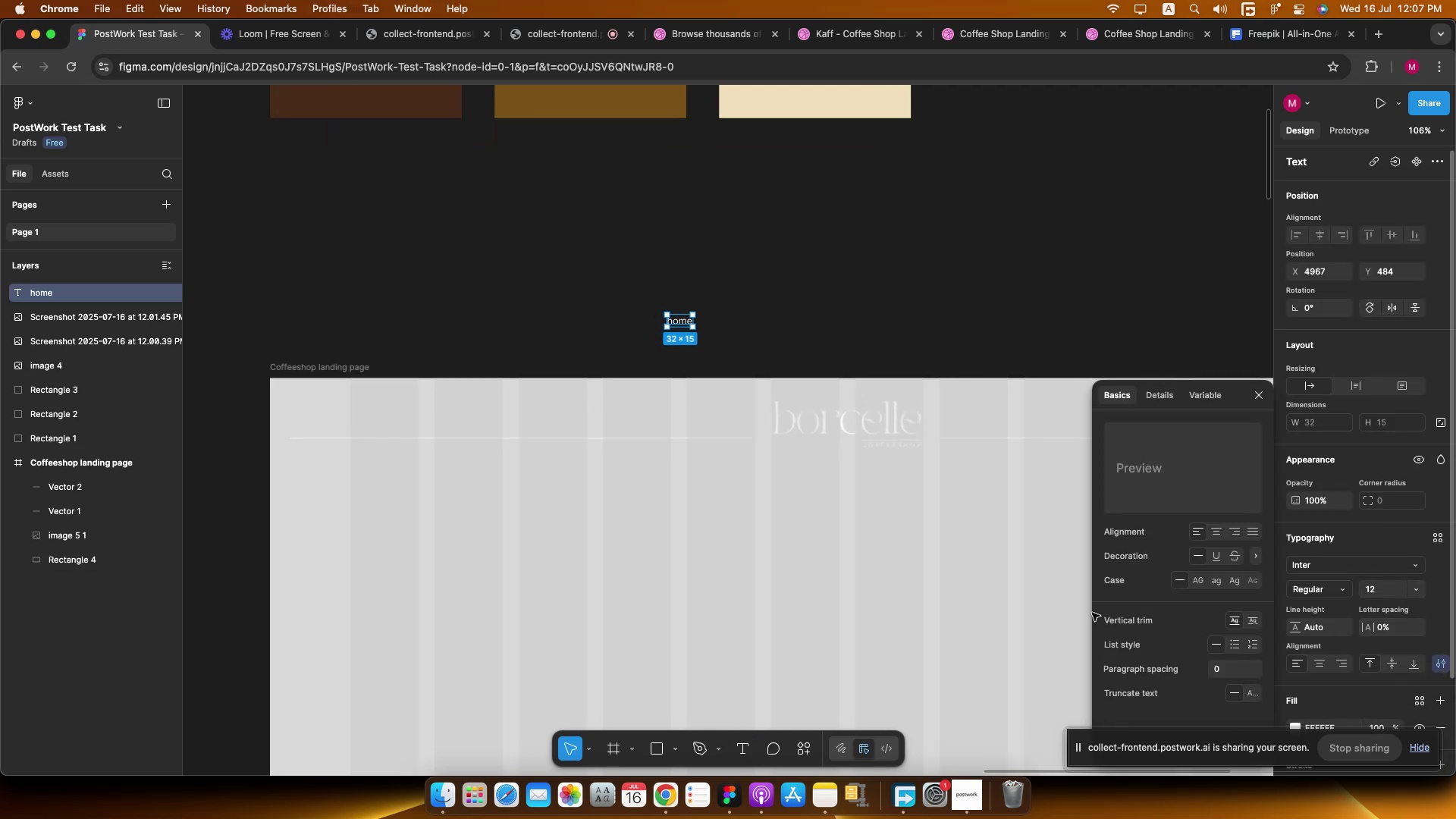 
scroll: coordinate [1161, 612], scroll_direction: down, amount: 1.0
 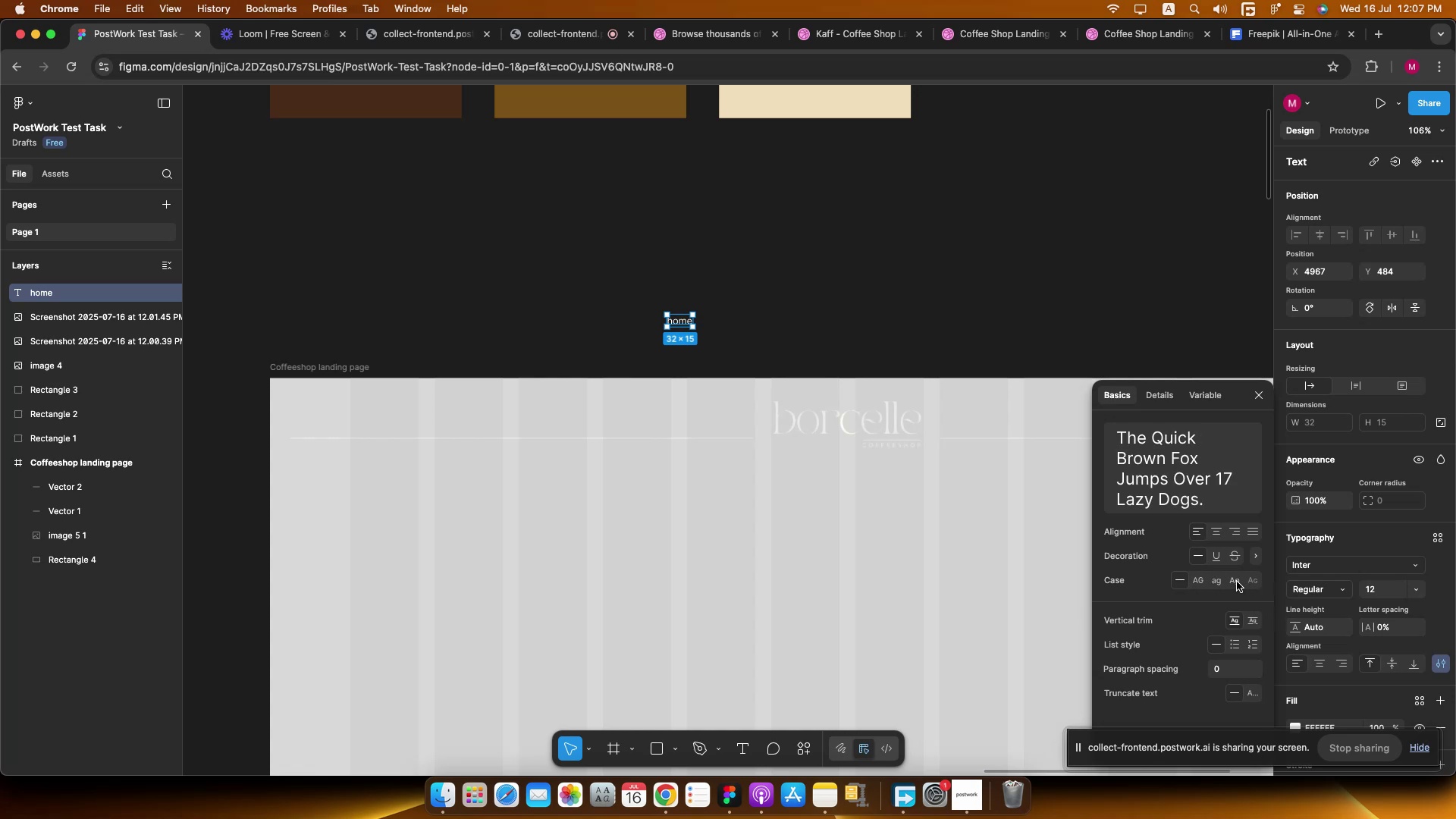 
left_click([1202, 580])
 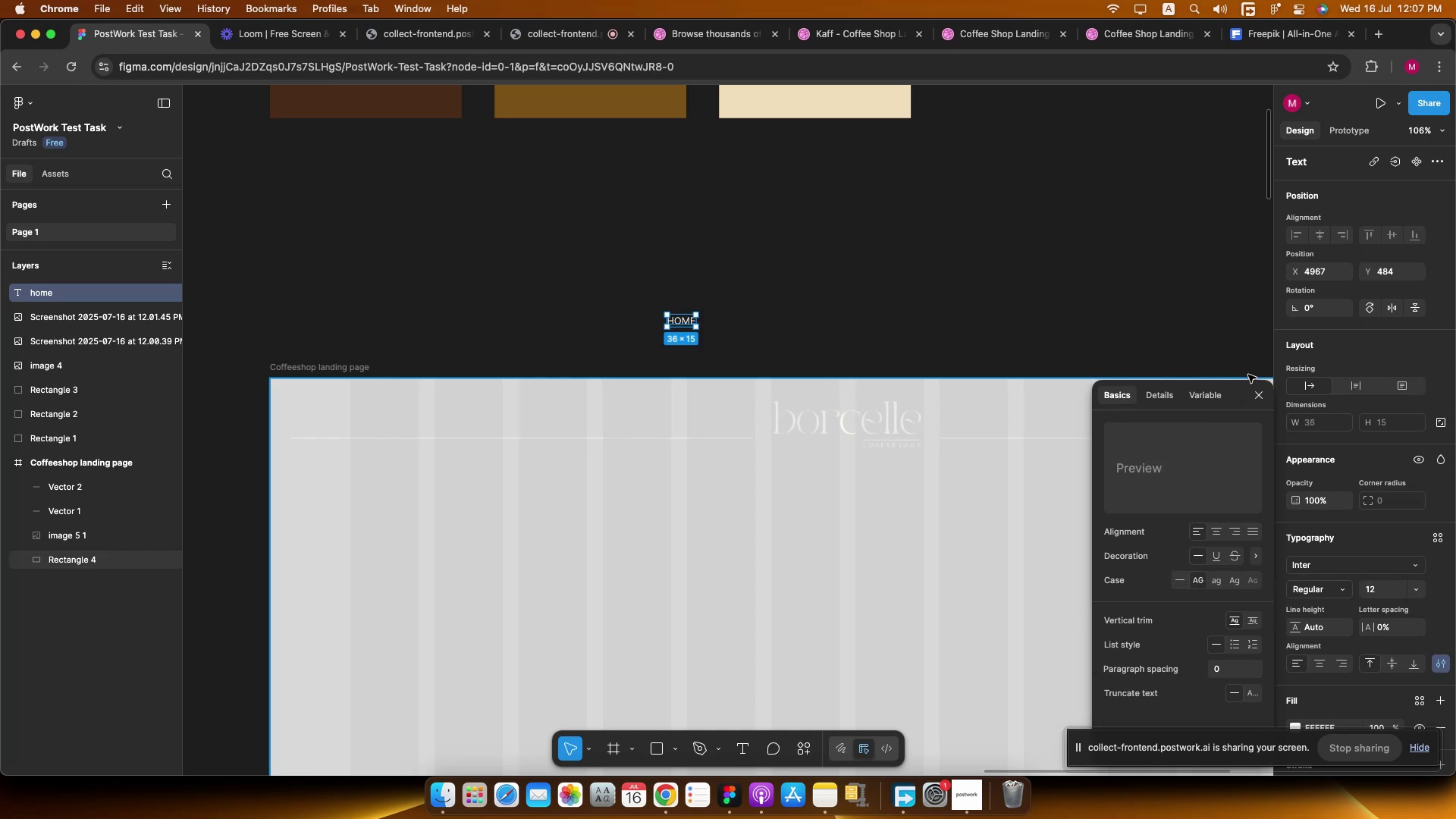 
left_click([1268, 399])
 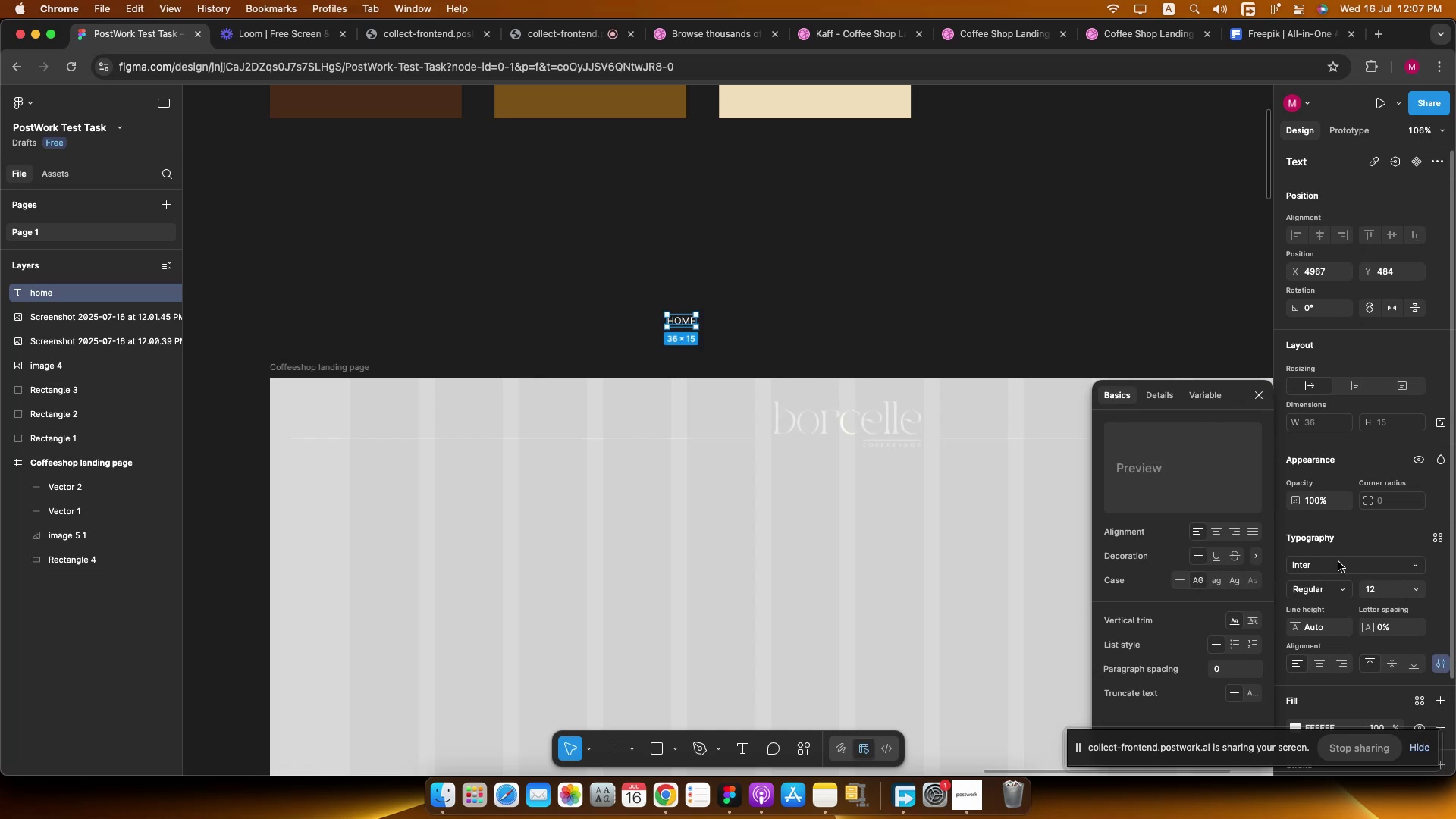 
left_click([1325, 557])
 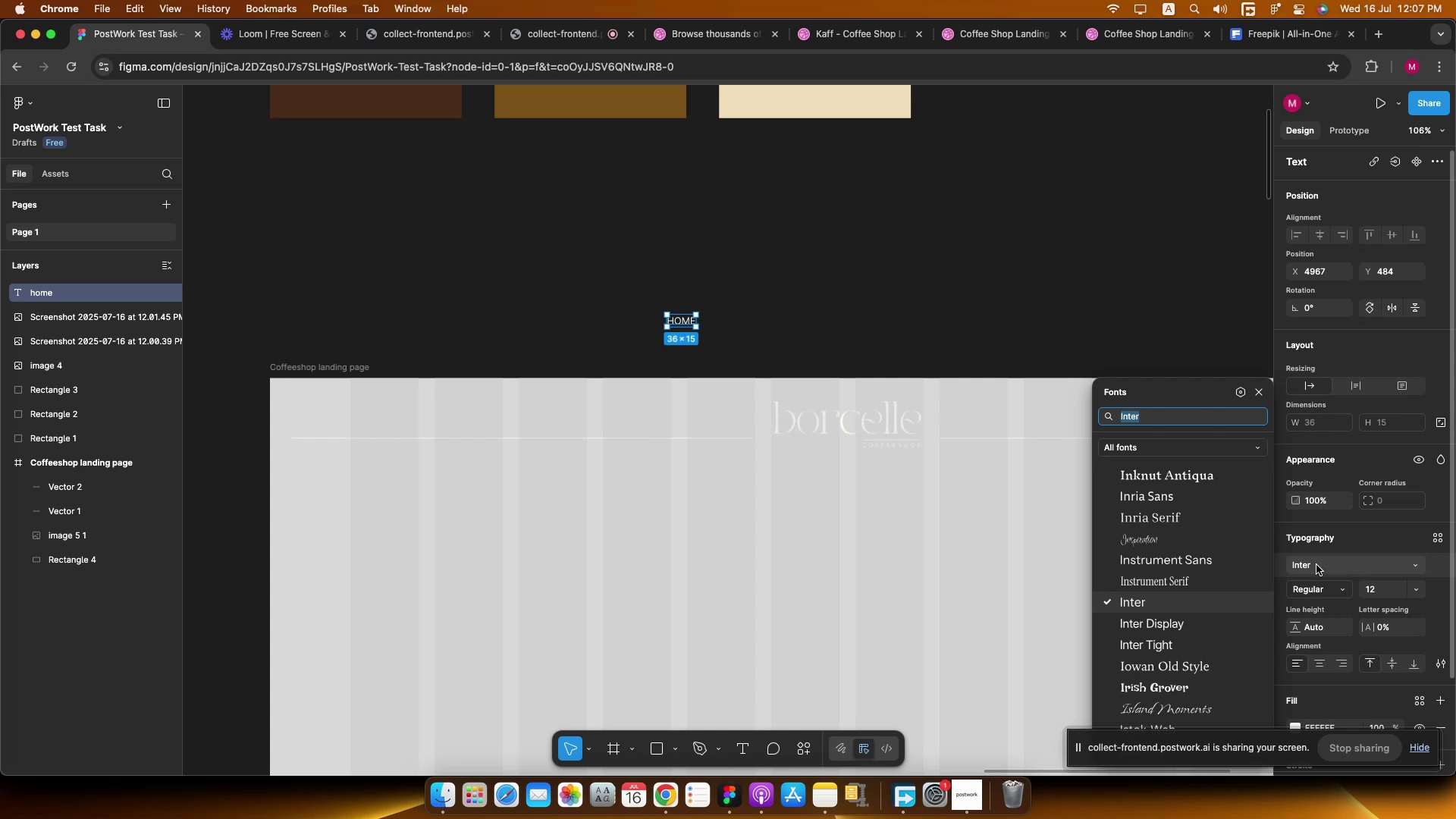 
wait(12.97)
 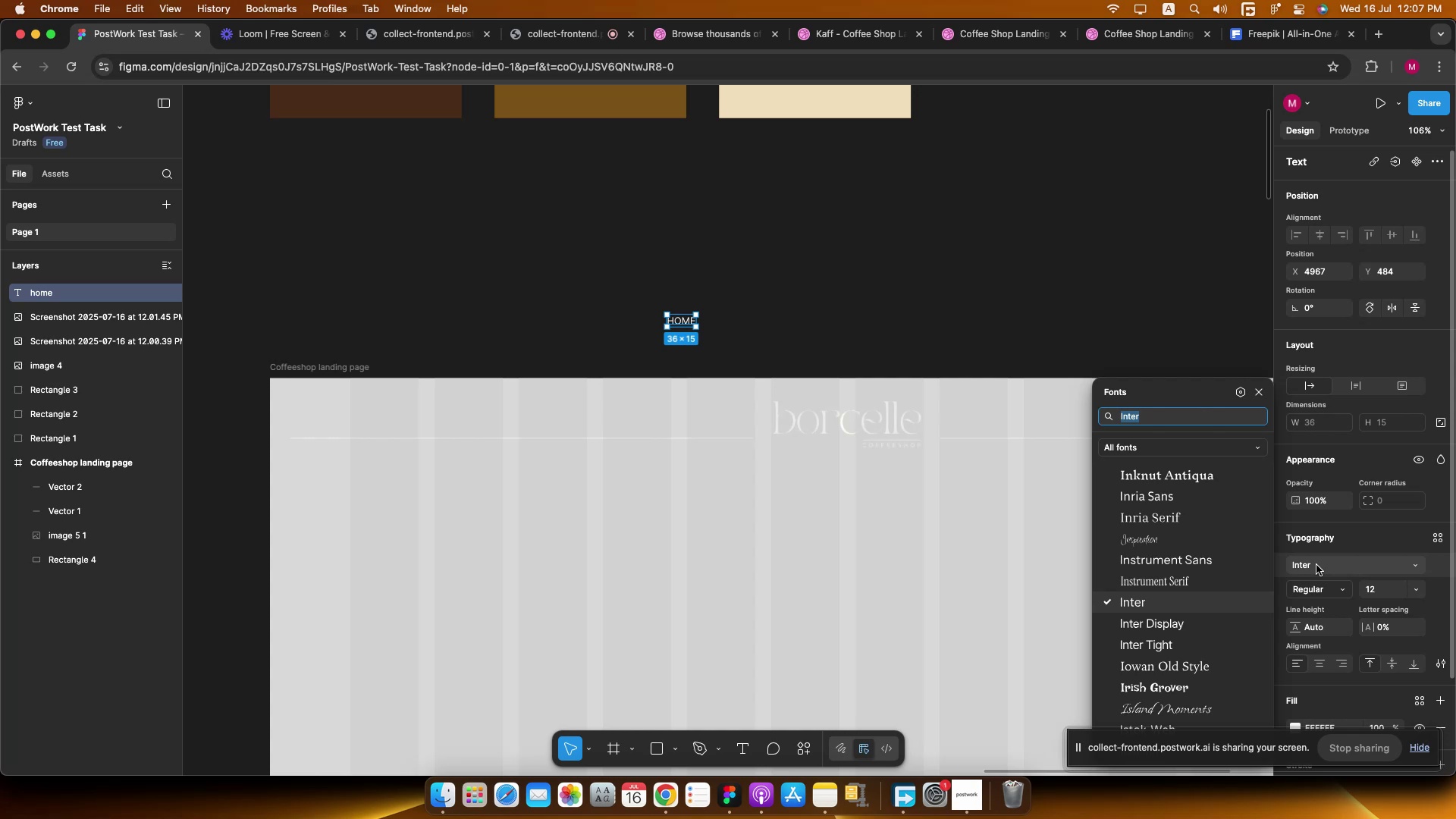 
scroll: coordinate [1213, 596], scroll_direction: up, amount: 64.0
 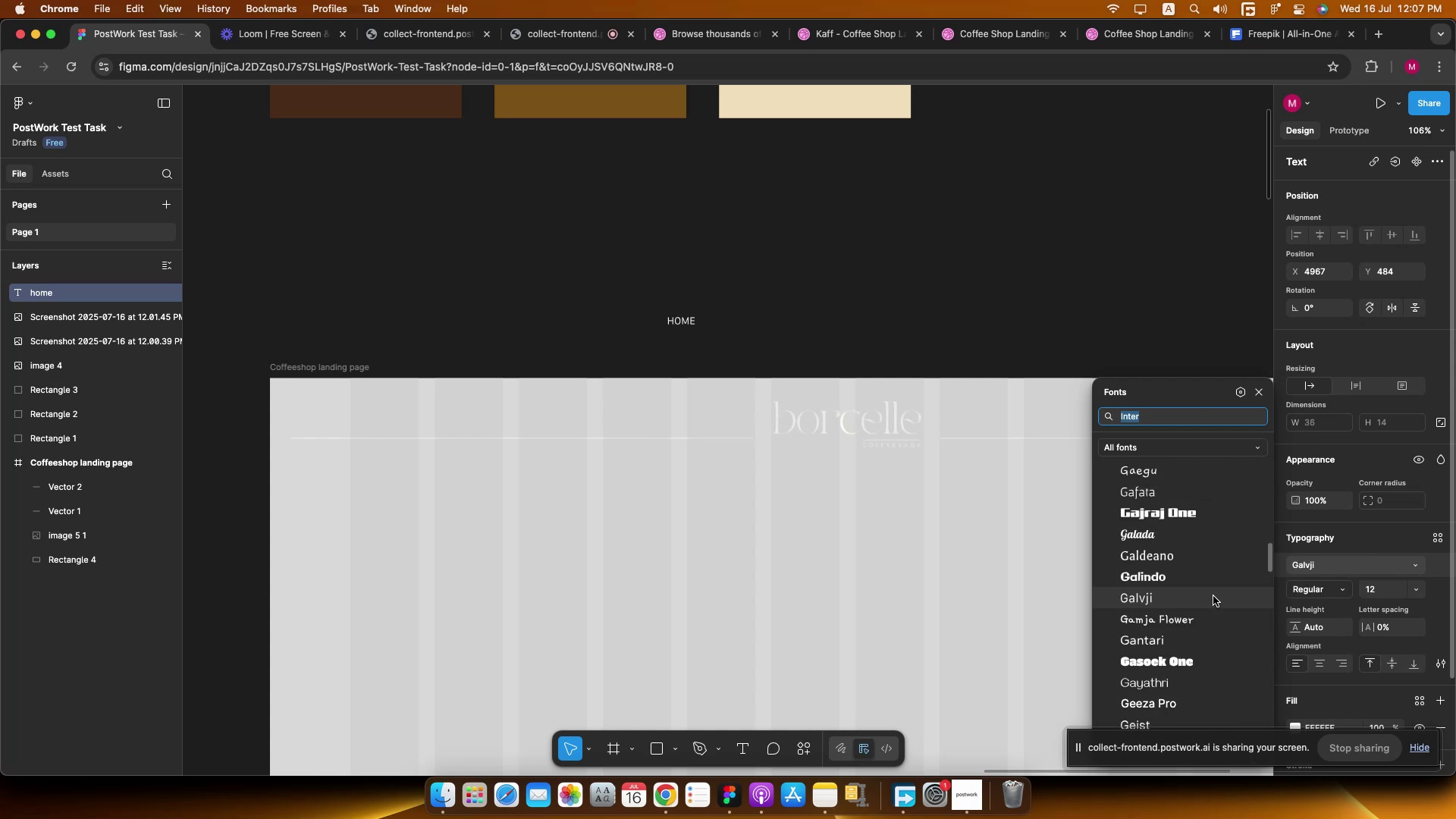 
scroll: coordinate [1213, 596], scroll_direction: down, amount: 10.0
 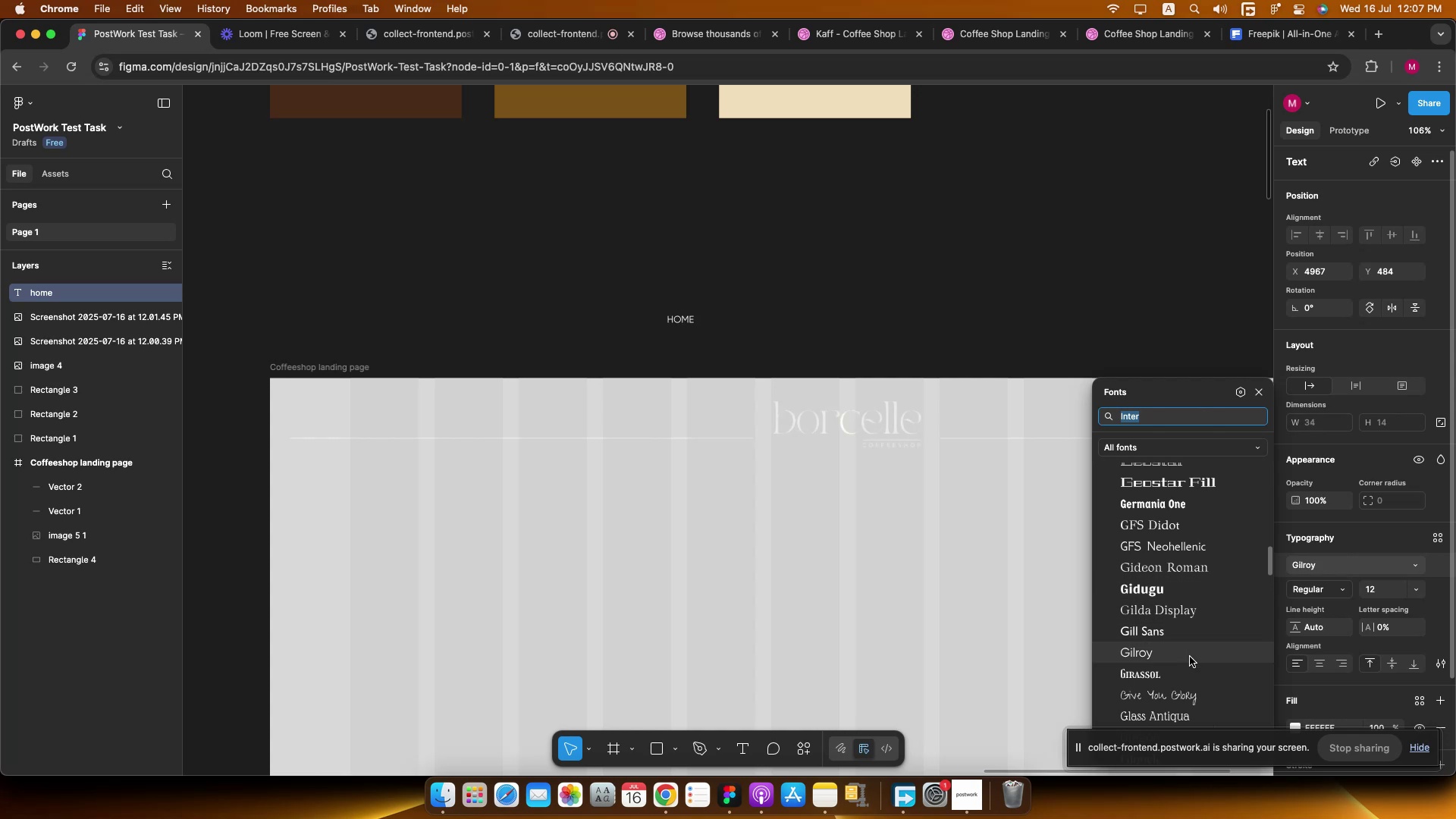 
left_click([1191, 654])
 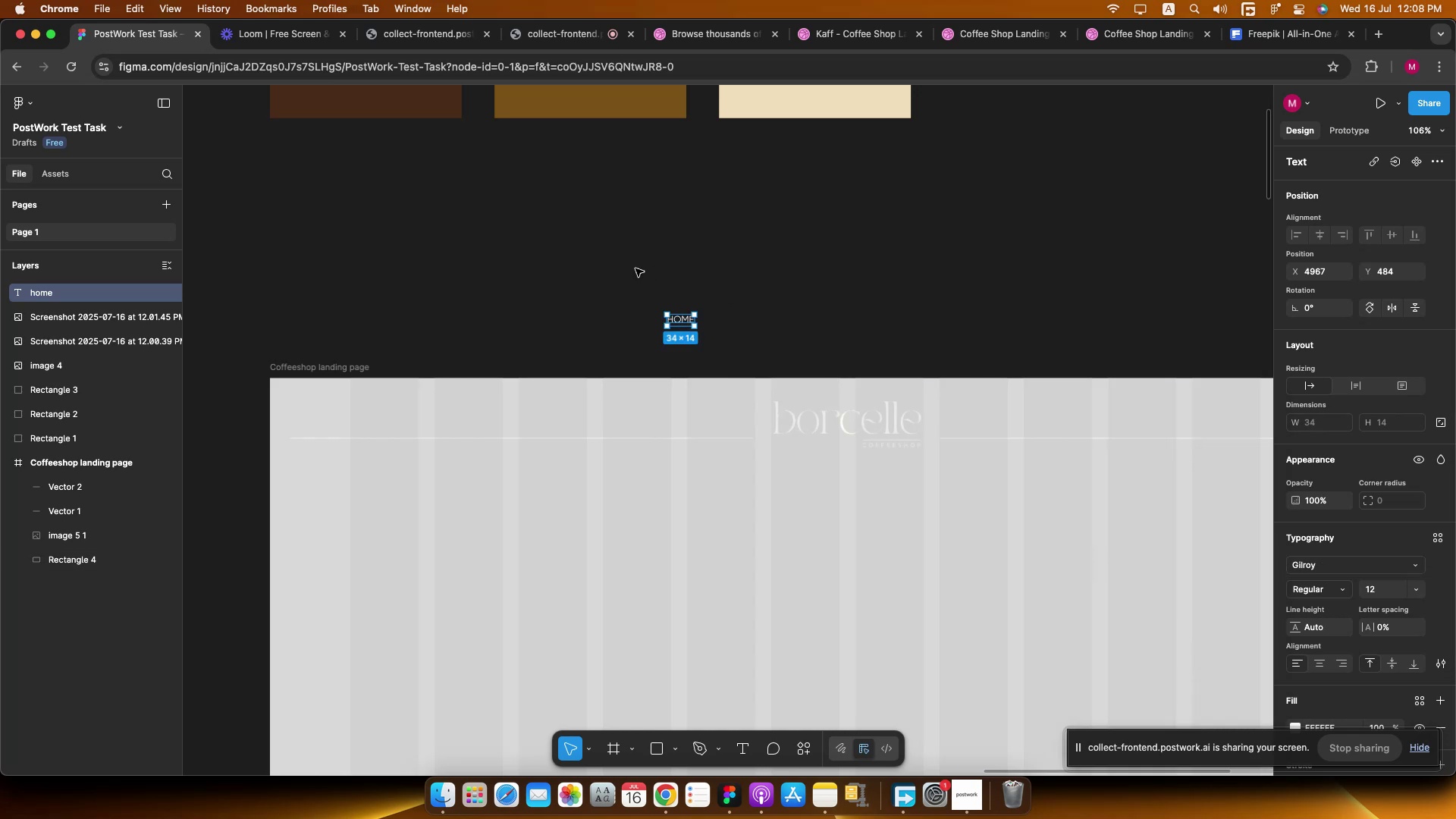 
hold_key(key=CommandLeft, duration=0.39)
scroll: coordinate [660, 267], scroll_direction: up, amount: 5.0
 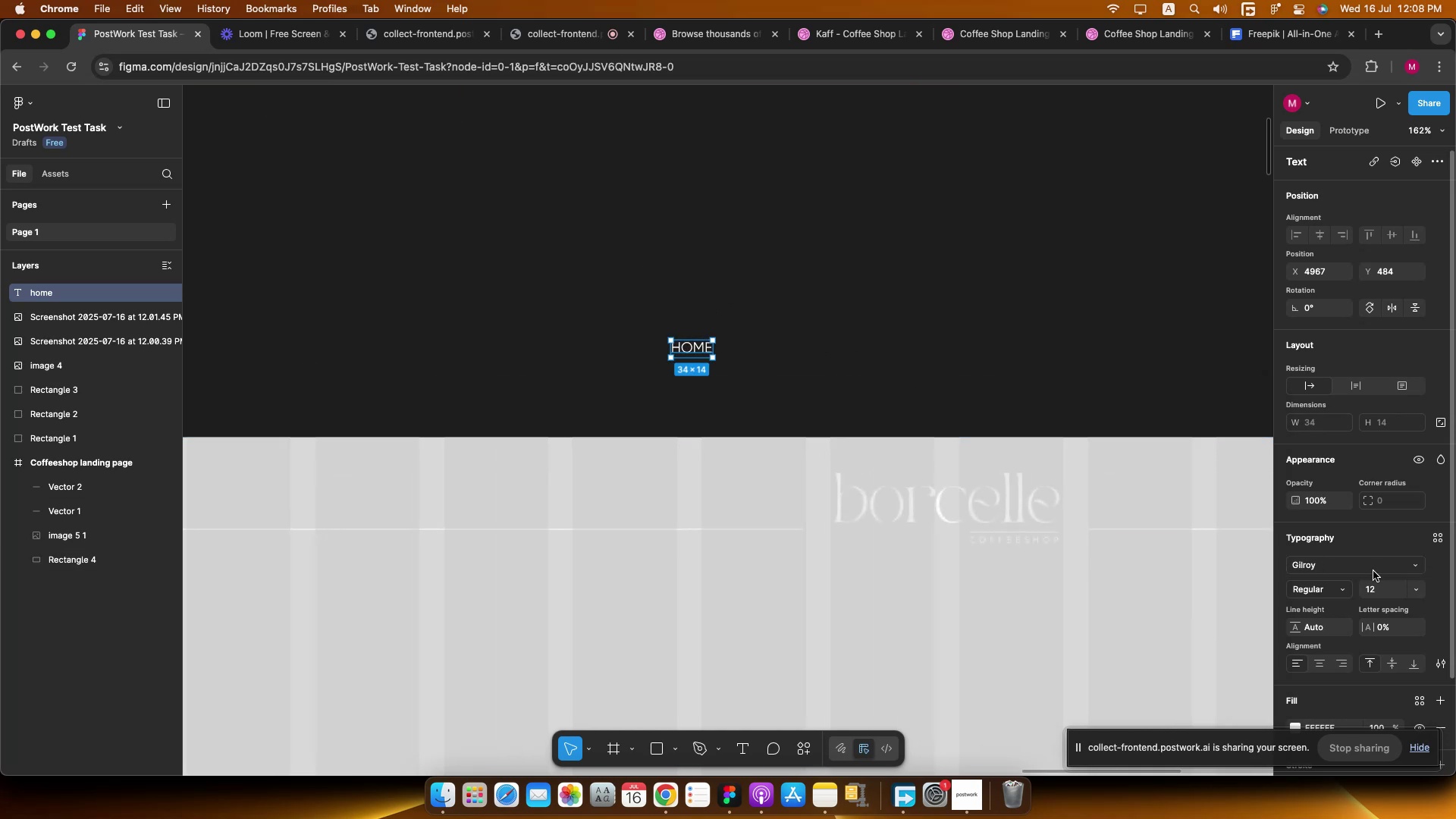 
left_click([1385, 585])
 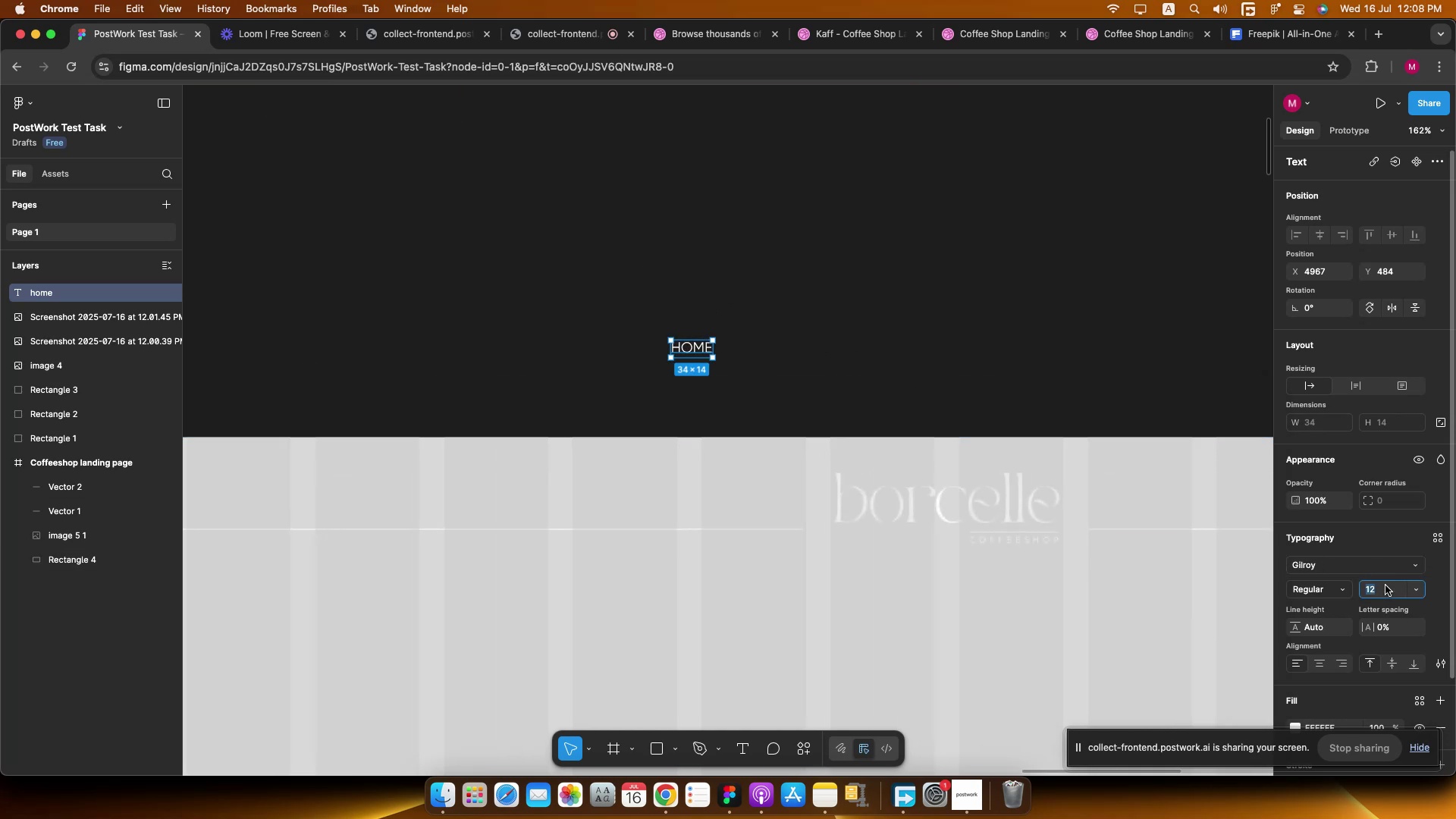 
key(ArrowUp)
 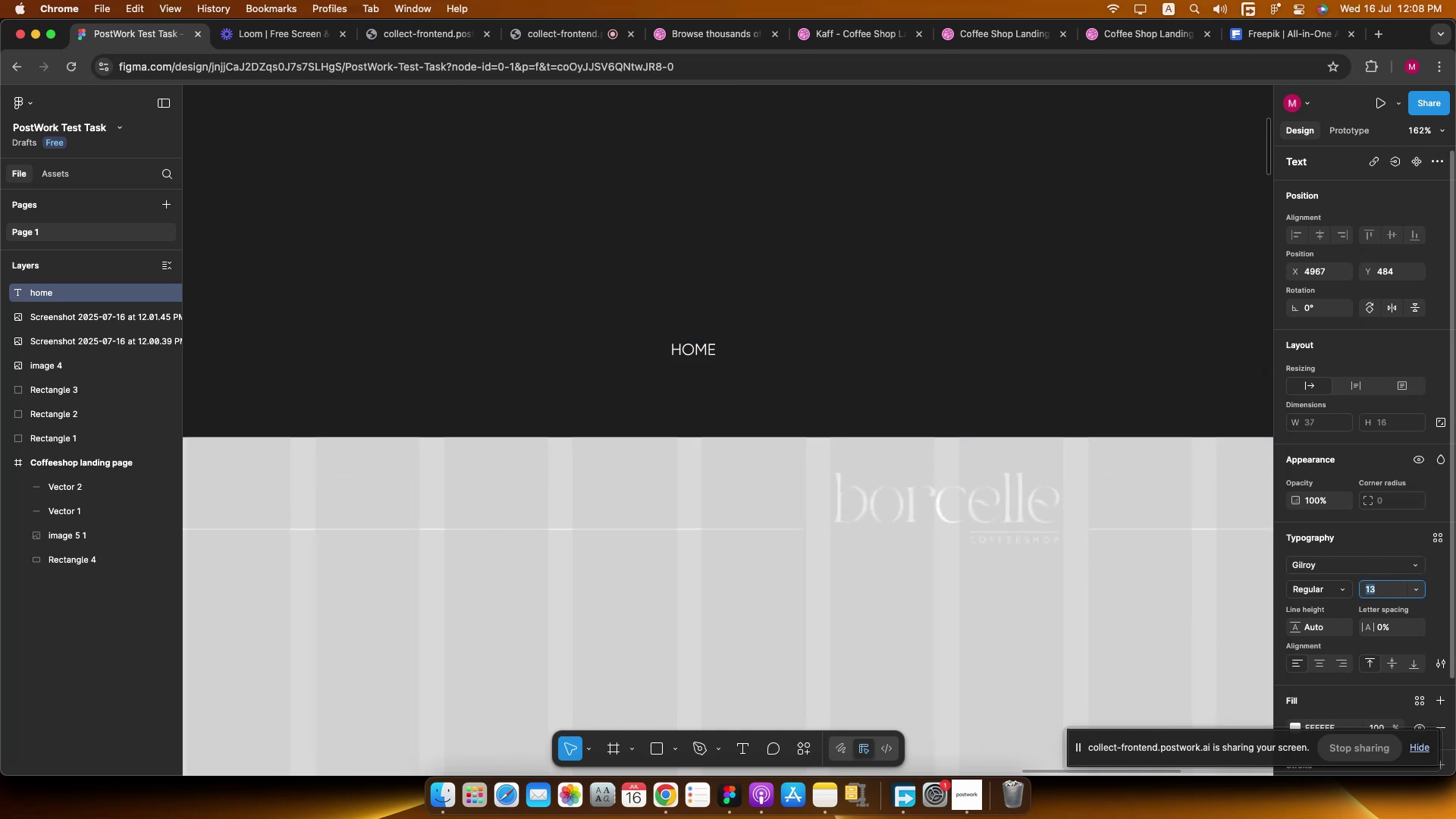 
key(ArrowUp)
 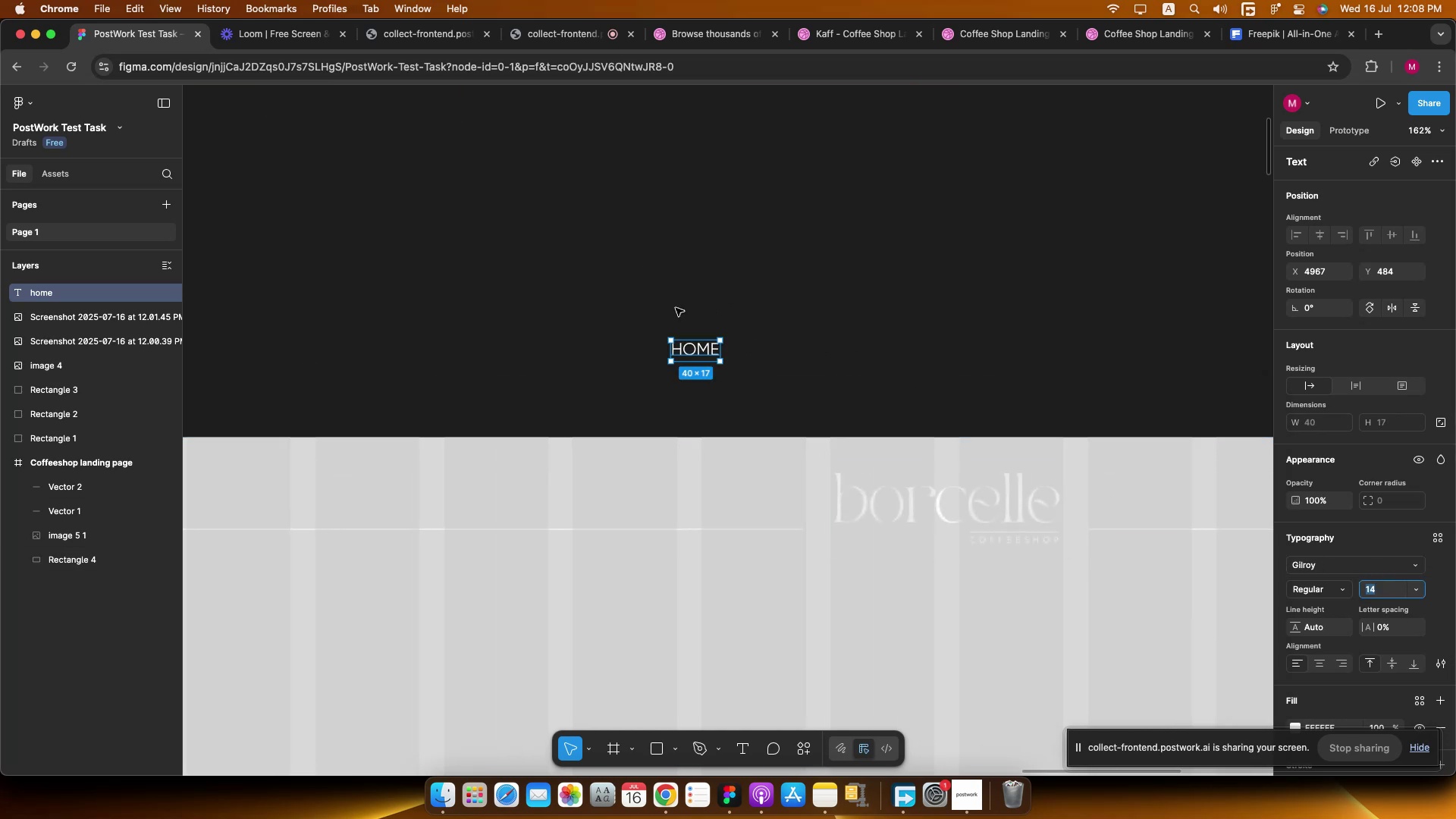 
left_click([678, 305])
 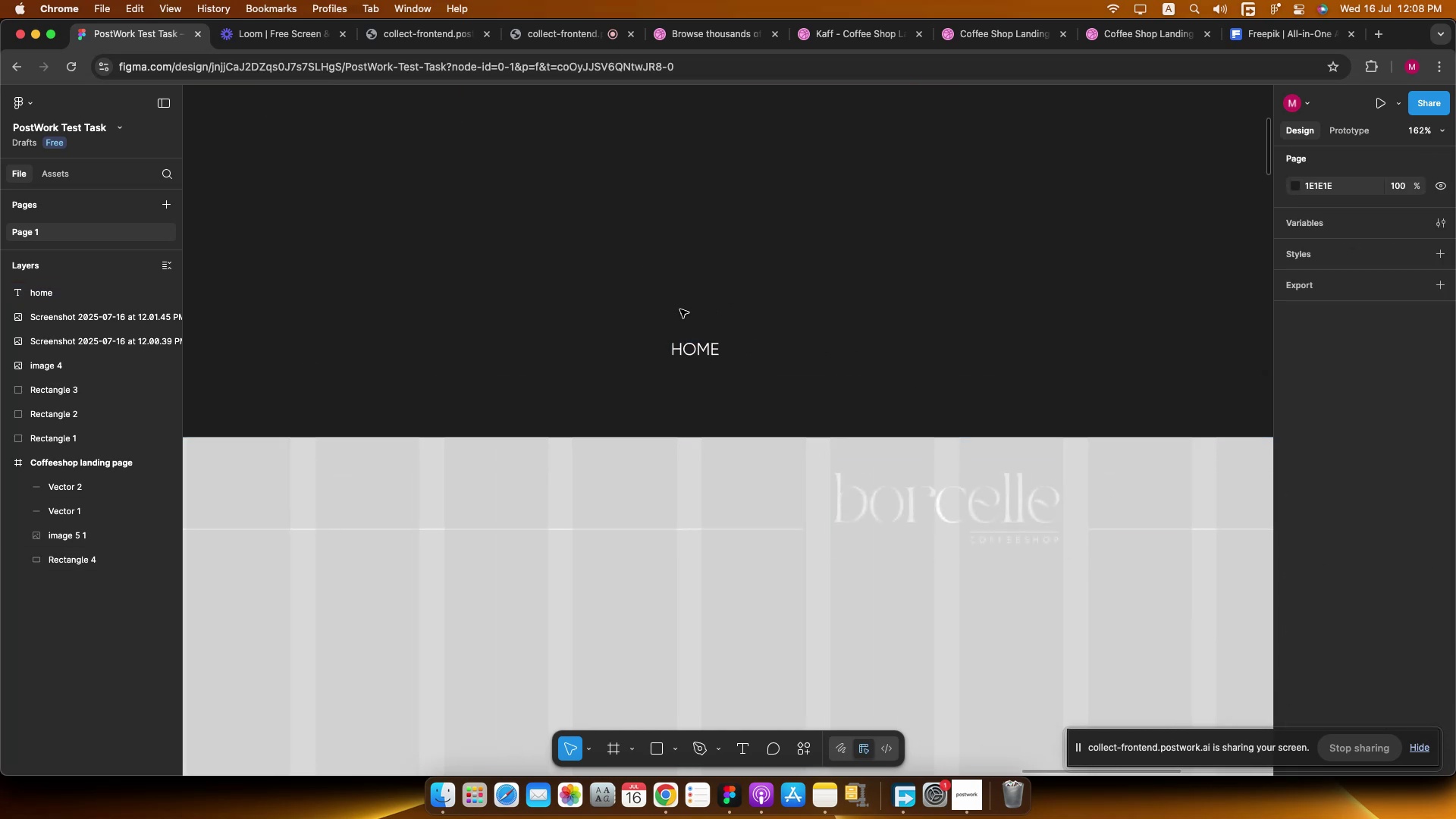 
hold_key(key=CommandLeft, duration=0.37)
scroll: coordinate [686, 318], scroll_direction: down, amount: 5.0
 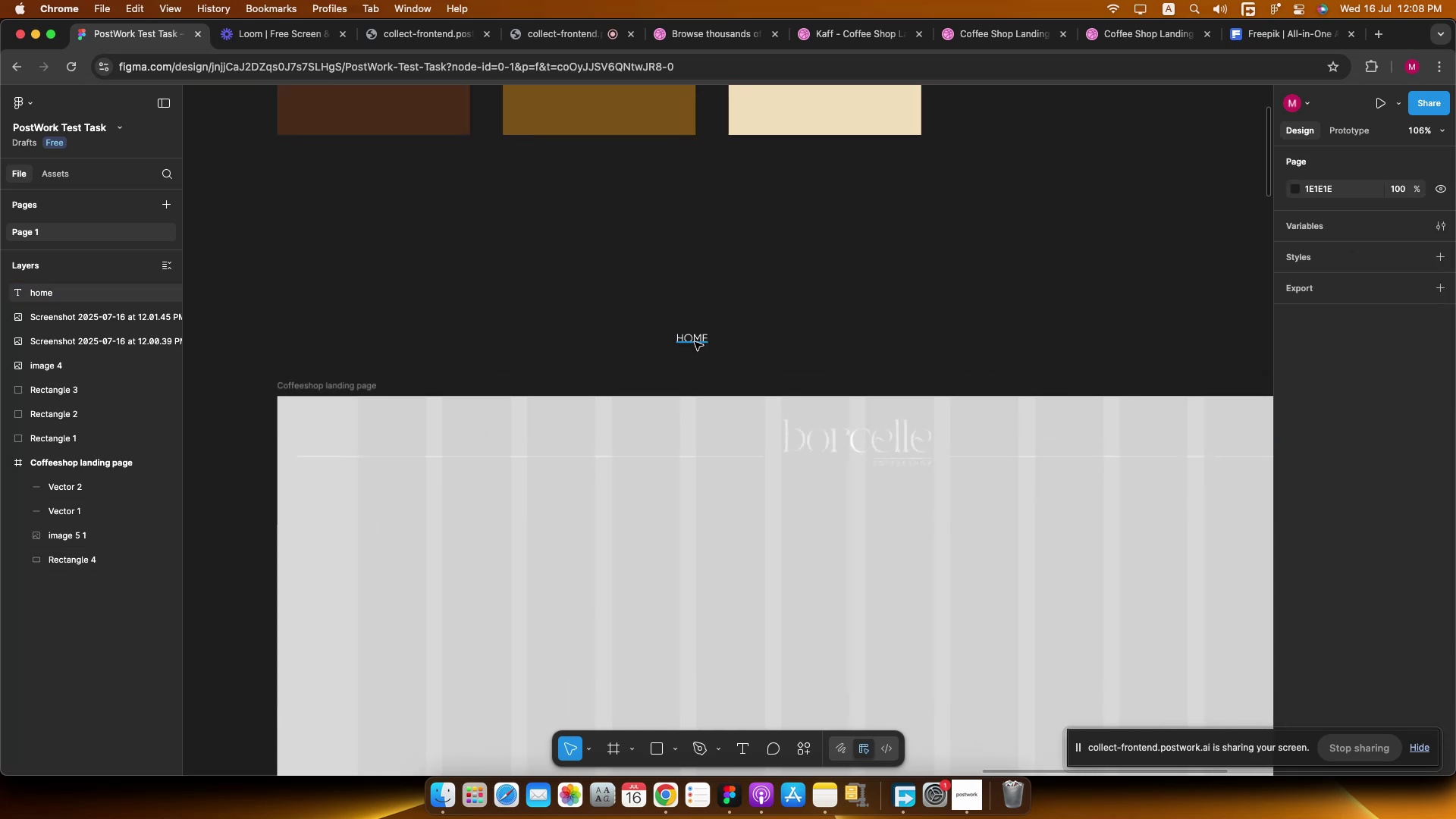 
left_click([695, 342])
 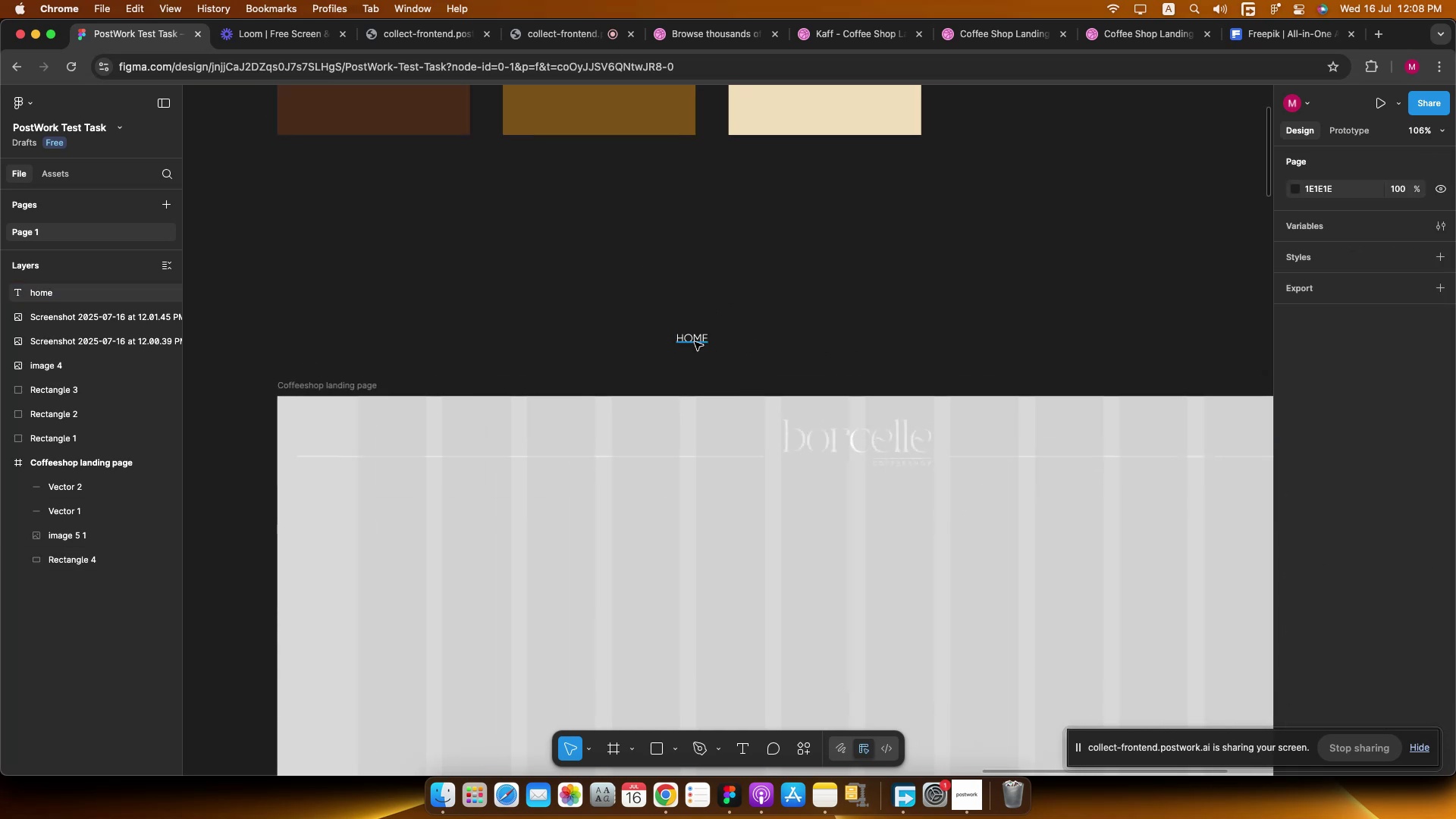 
hold_key(key=CommandLeft, duration=0.52)
scroll: coordinate [695, 342], scroll_direction: up, amount: 2.0
 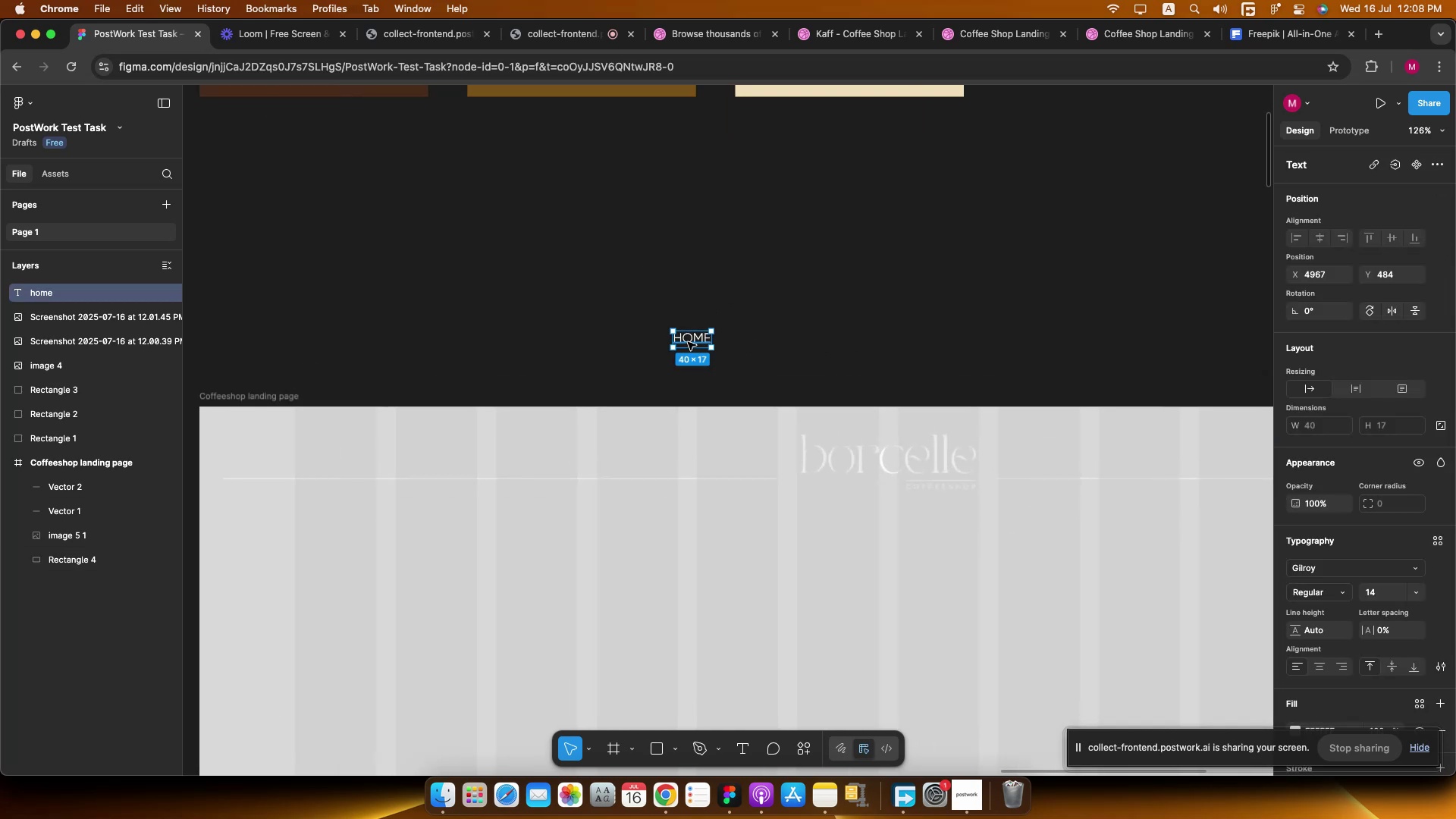 
hold_key(key=OptionLeft, duration=2.65)
hold_key(key=ShiftLeft, duration=2.68)
left_click_drag(start_coordinate=[682, 339], to_coordinate=[754, 341])
 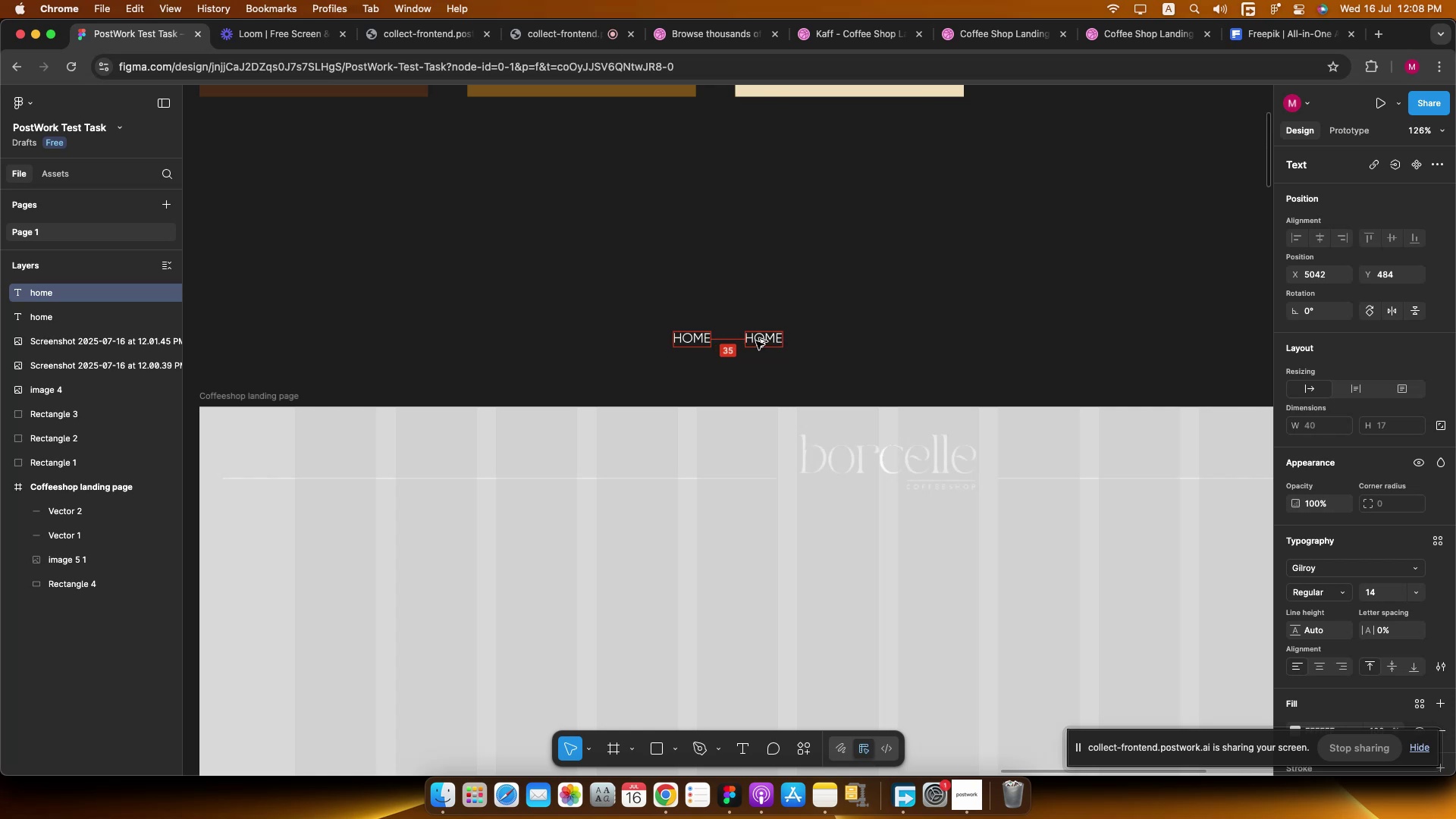 
hold_key(key=CommandLeft, duration=0.32)
scroll: coordinate [758, 342], scroll_direction: down, amount: 2.0
 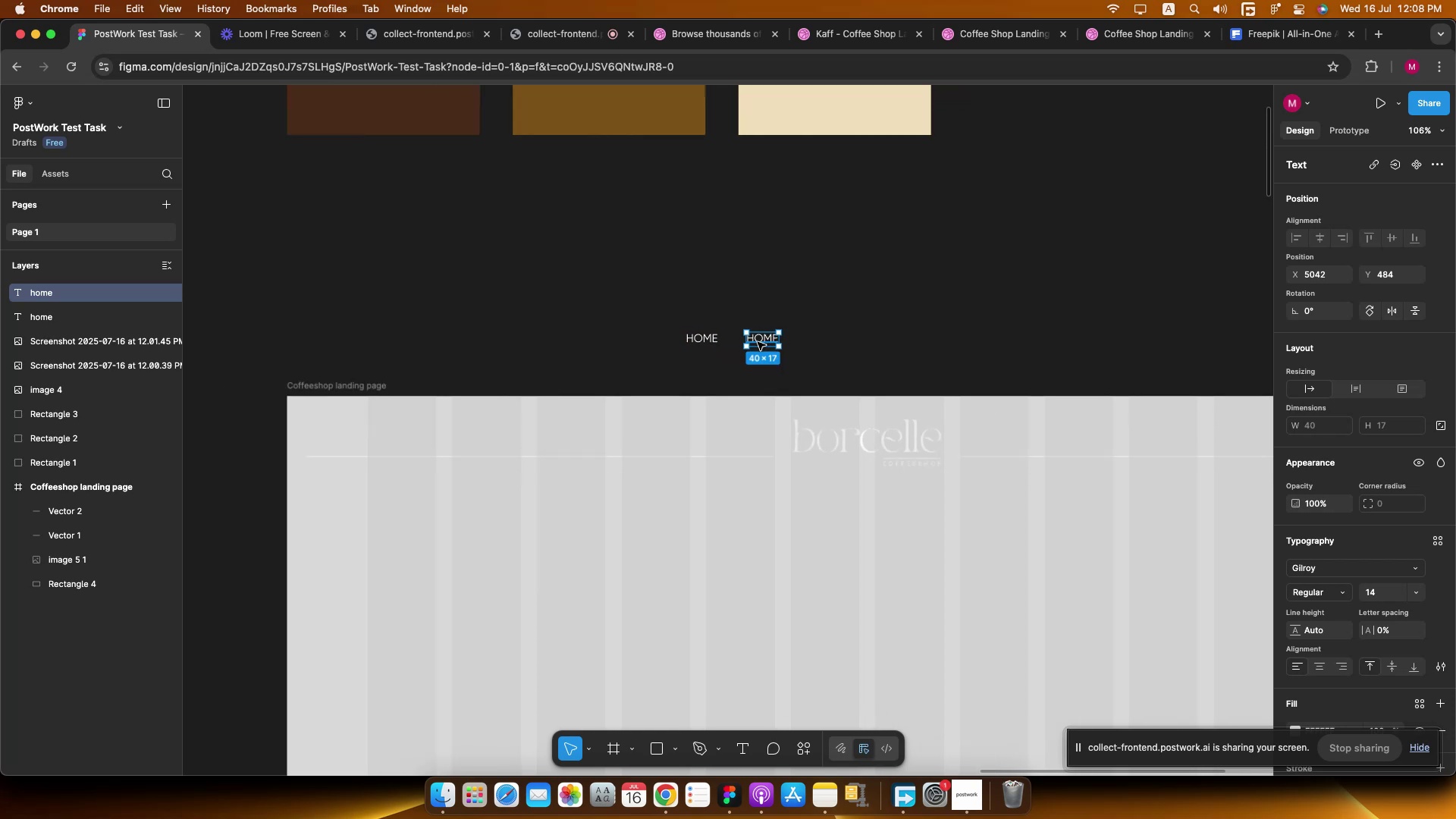 
double_click([758, 342])
 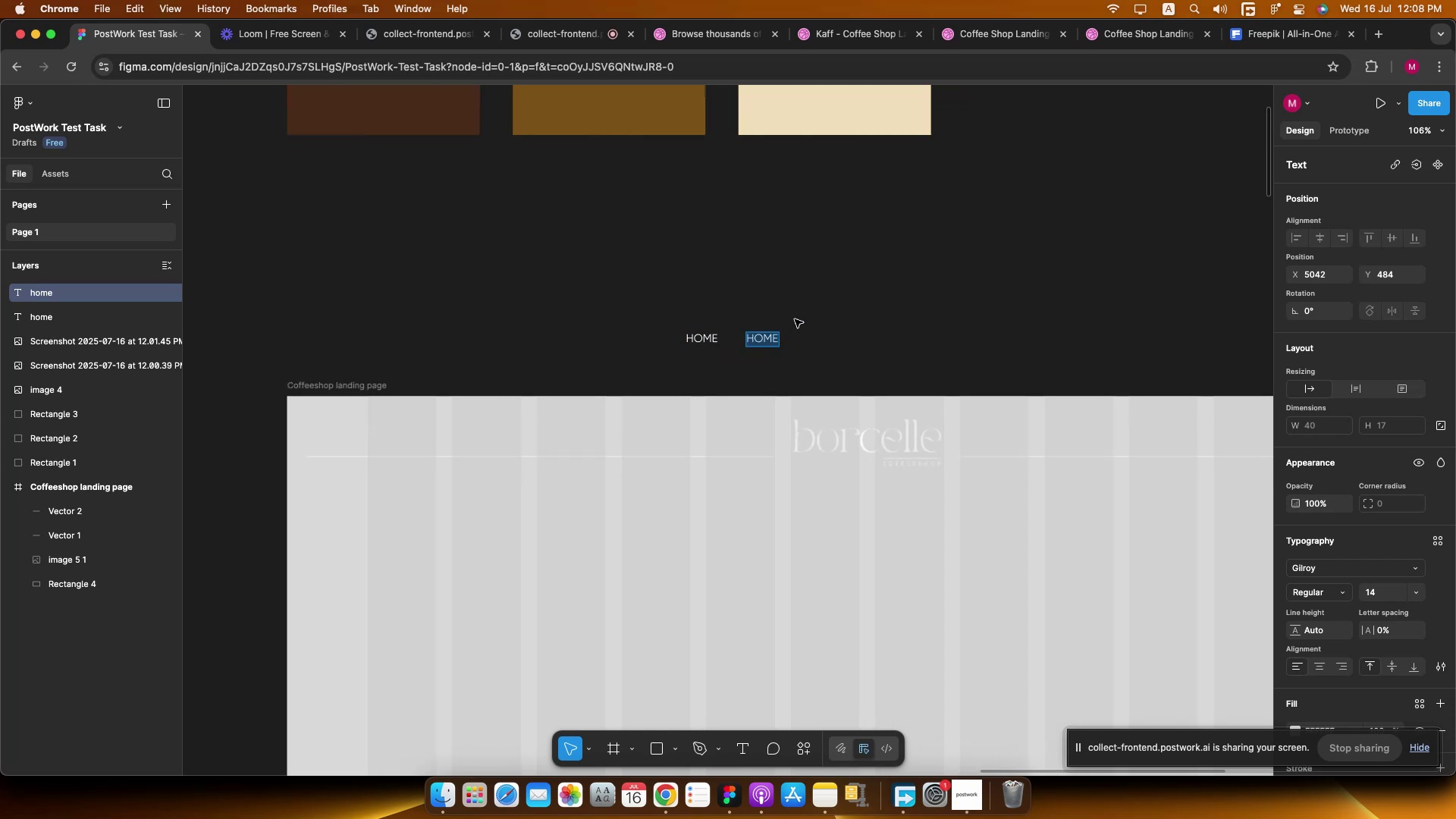 
type(about)
 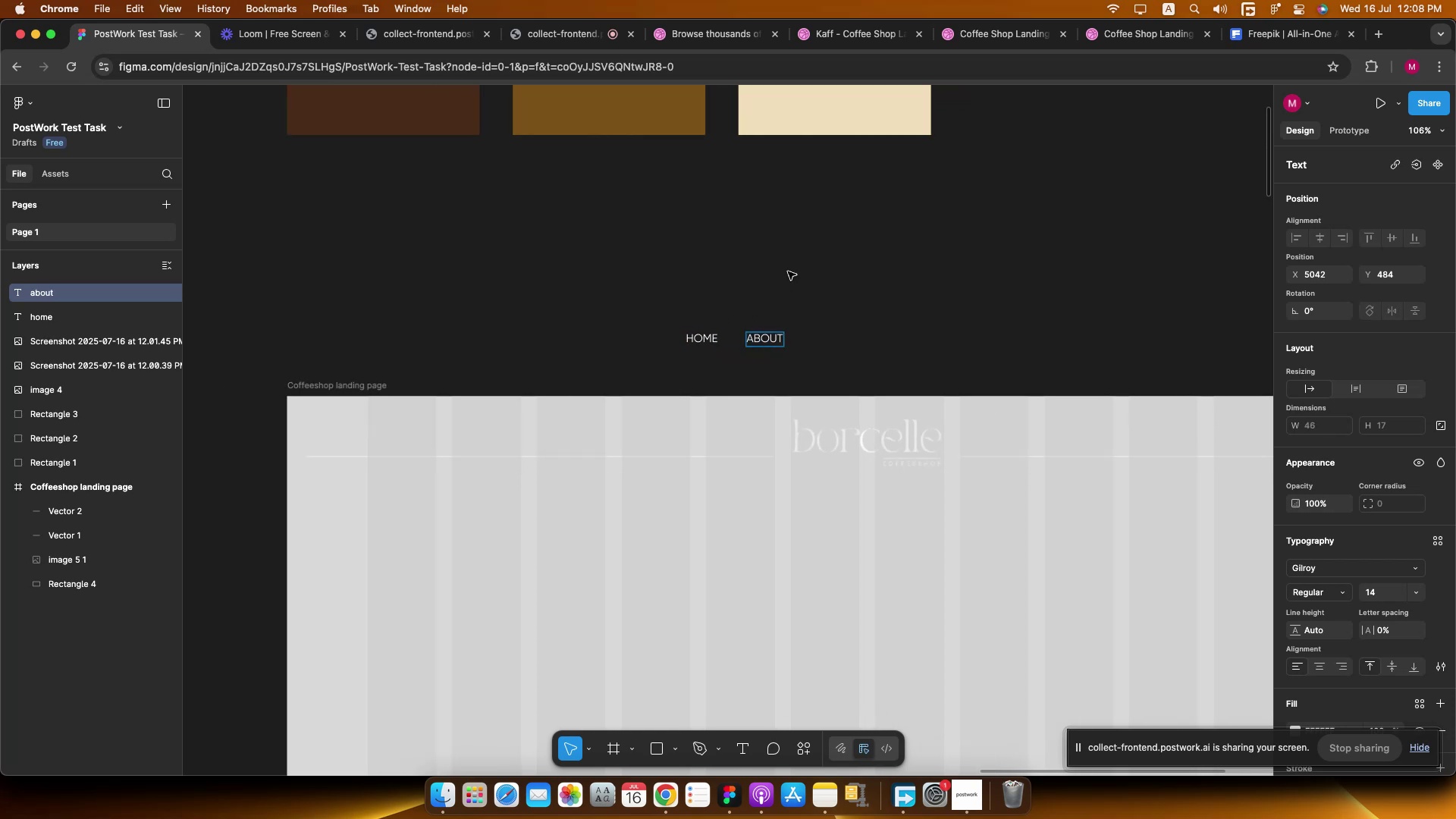 
key(Meta+CommandLeft)
 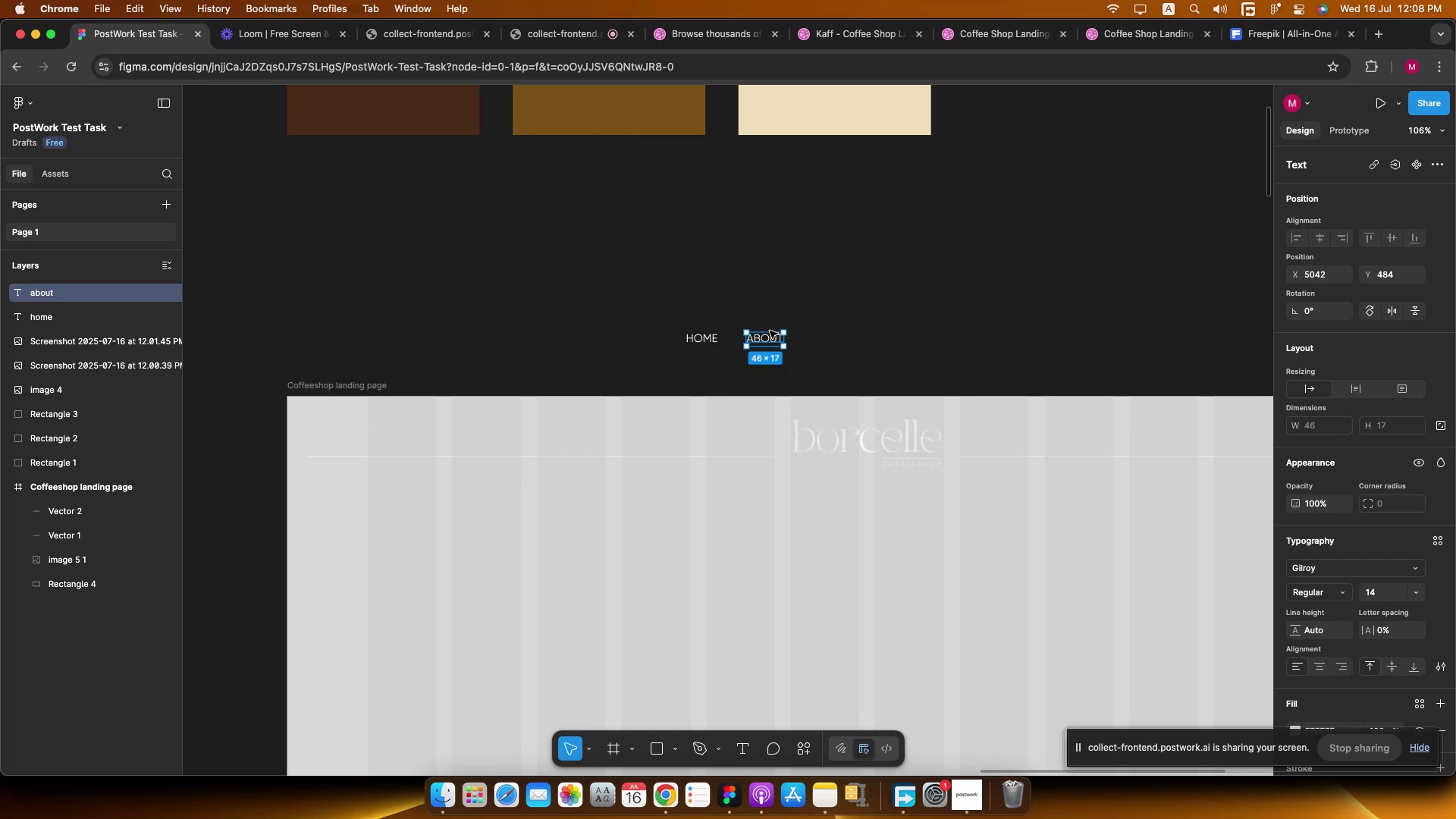 
scroll: coordinate [770, 331], scroll_direction: up, amount: 2.0
 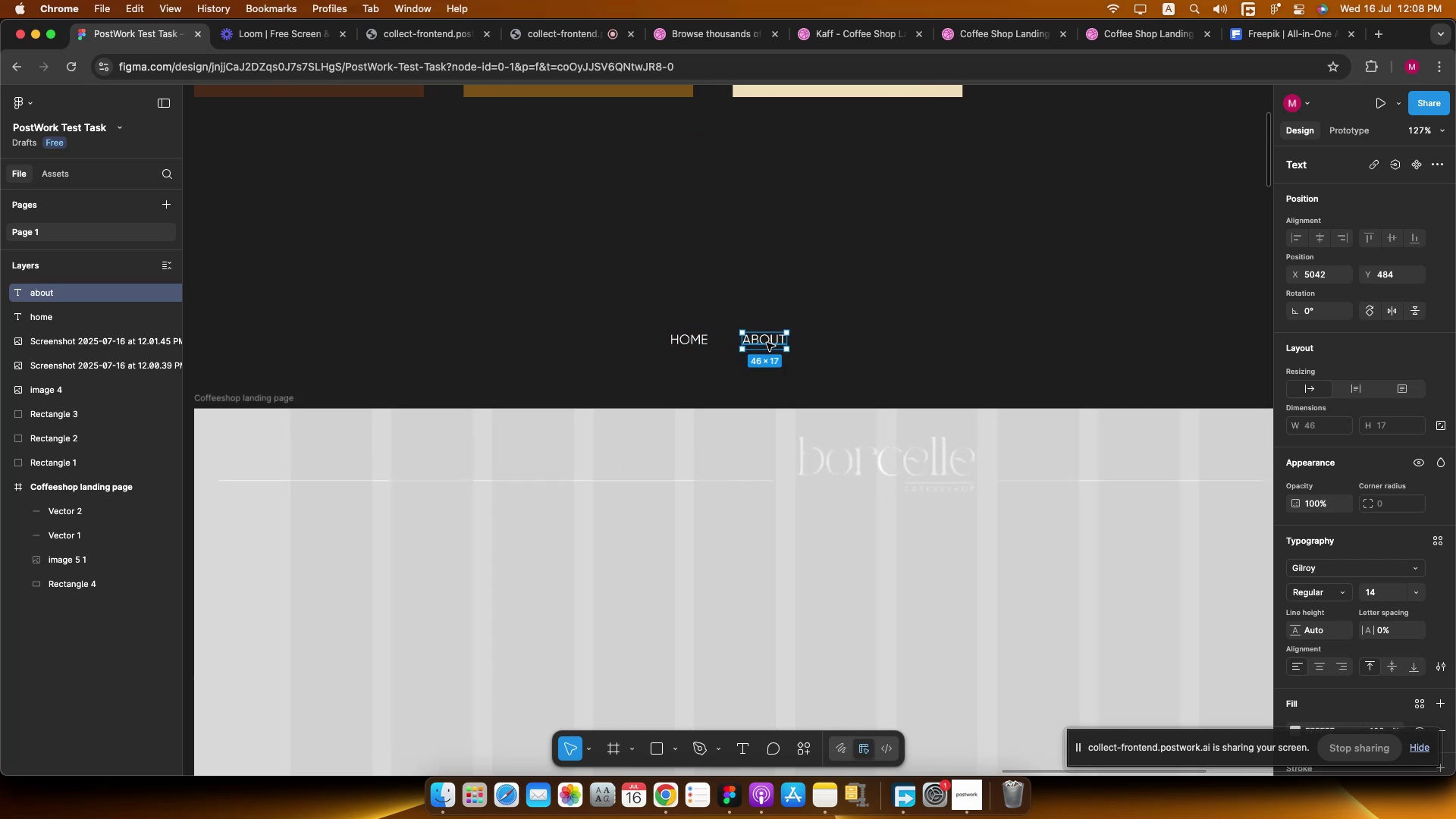 
hold_key(key=OptionLeft, duration=2.05)
hold_key(key=ShiftLeft, duration=2.03)
left_click_drag(start_coordinate=[761, 339], to_coordinate=[841, 340])
 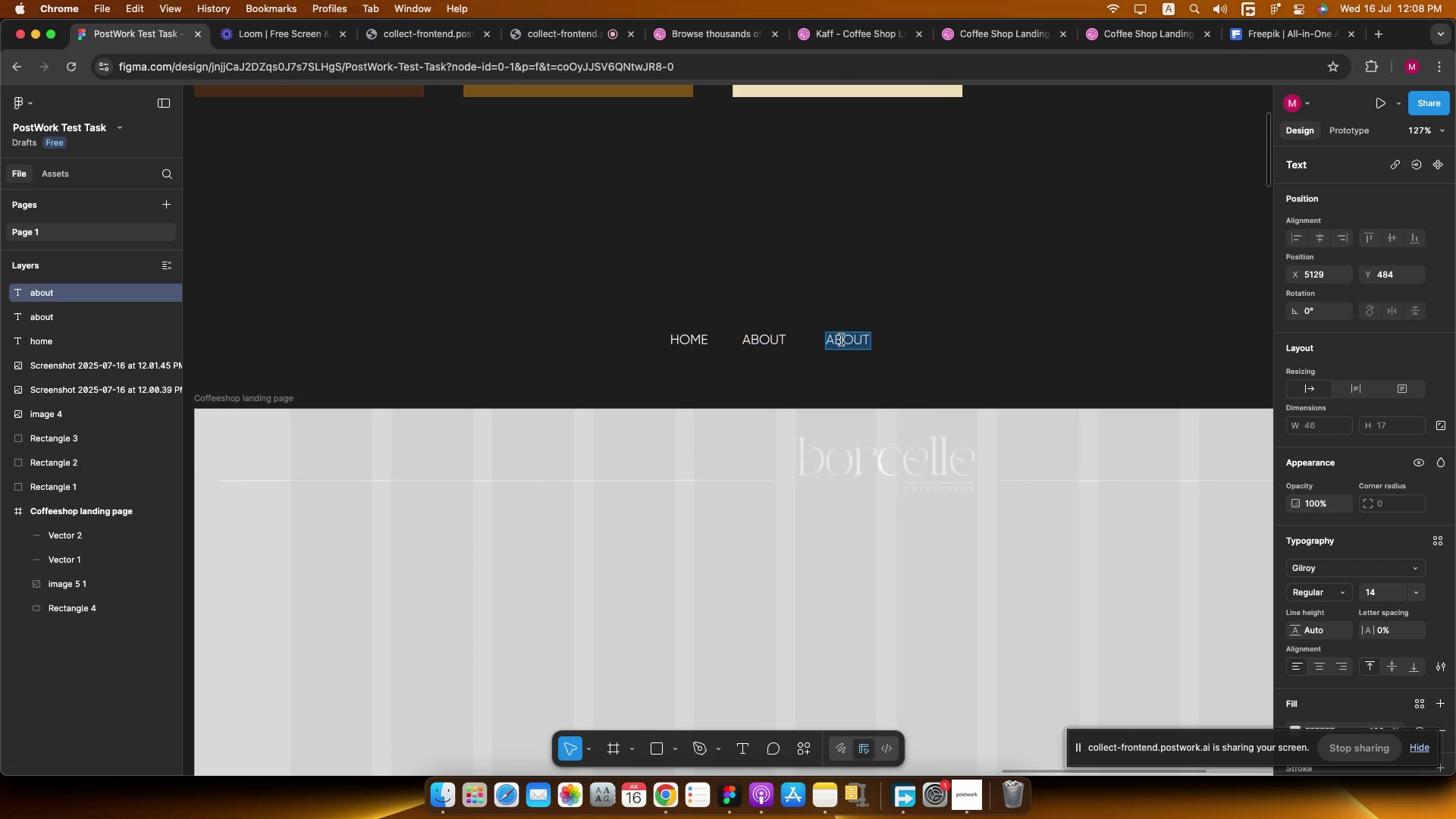 
type(shop)
 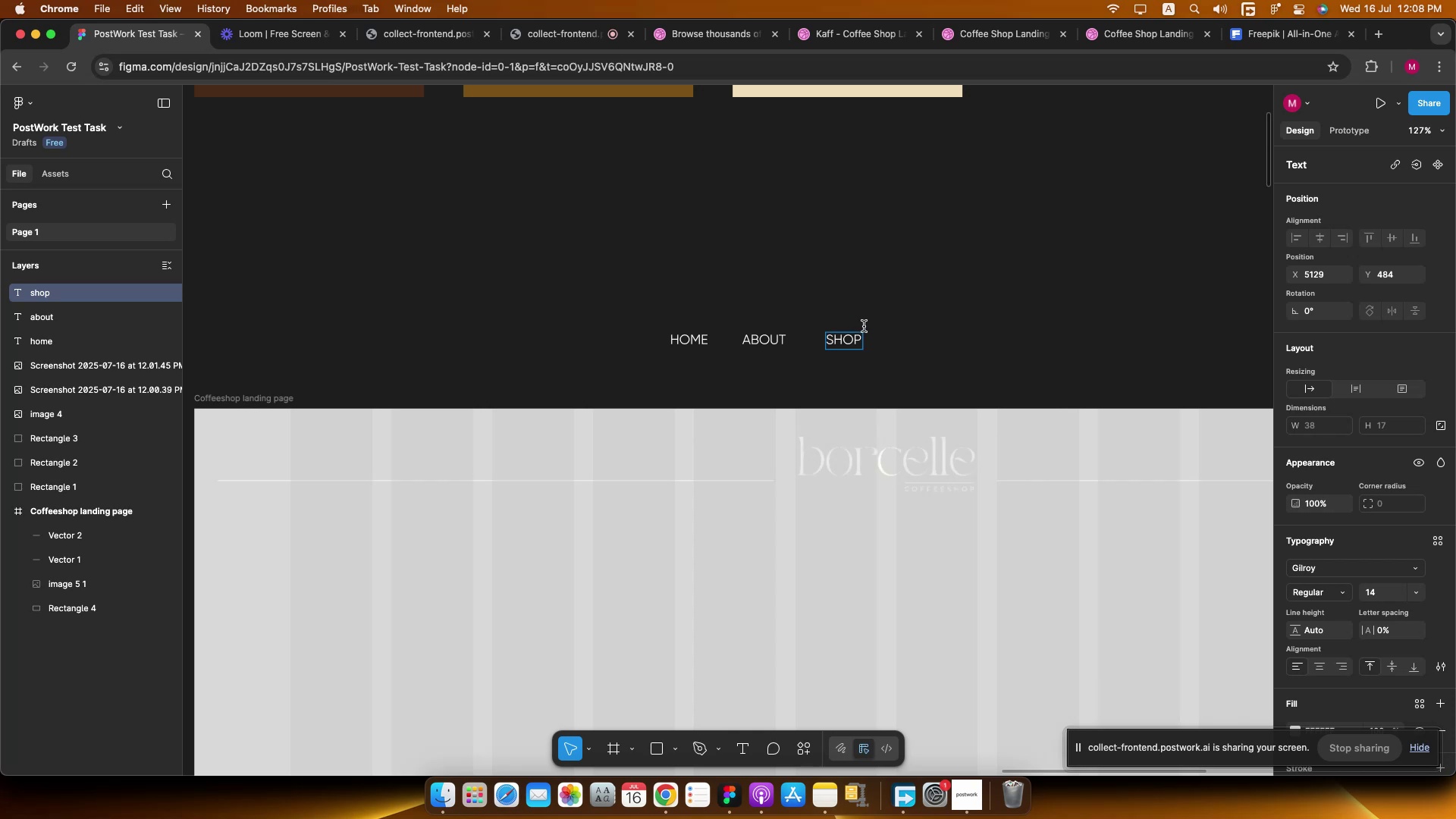 
left_click([904, 322])
 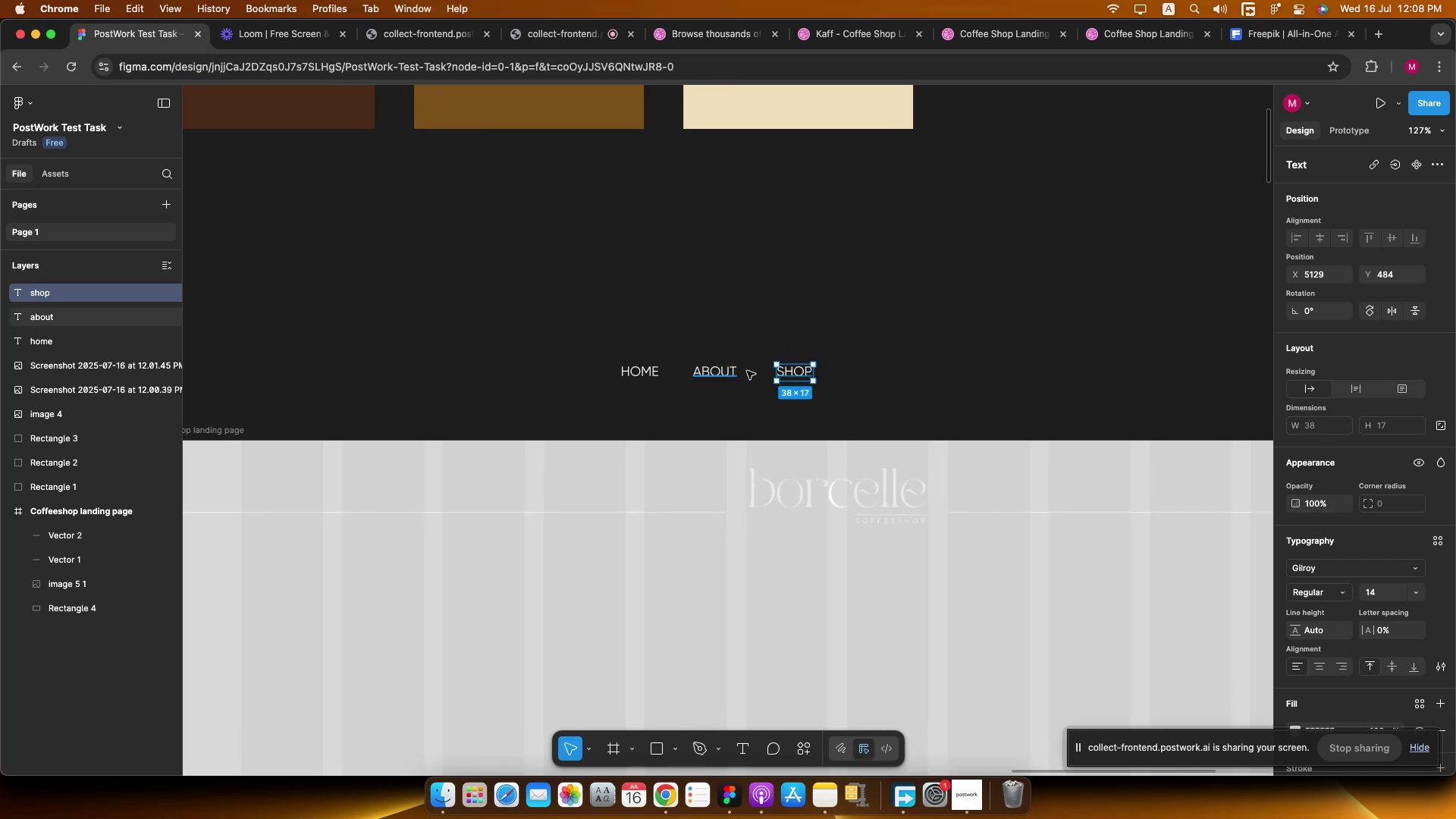 
hold_key(key=OptionLeft, duration=1.76)
hold_key(key=ShiftLeft, duration=1.74)
left_click_drag(start_coordinate=[795, 375], to_coordinate=[873, 377])
 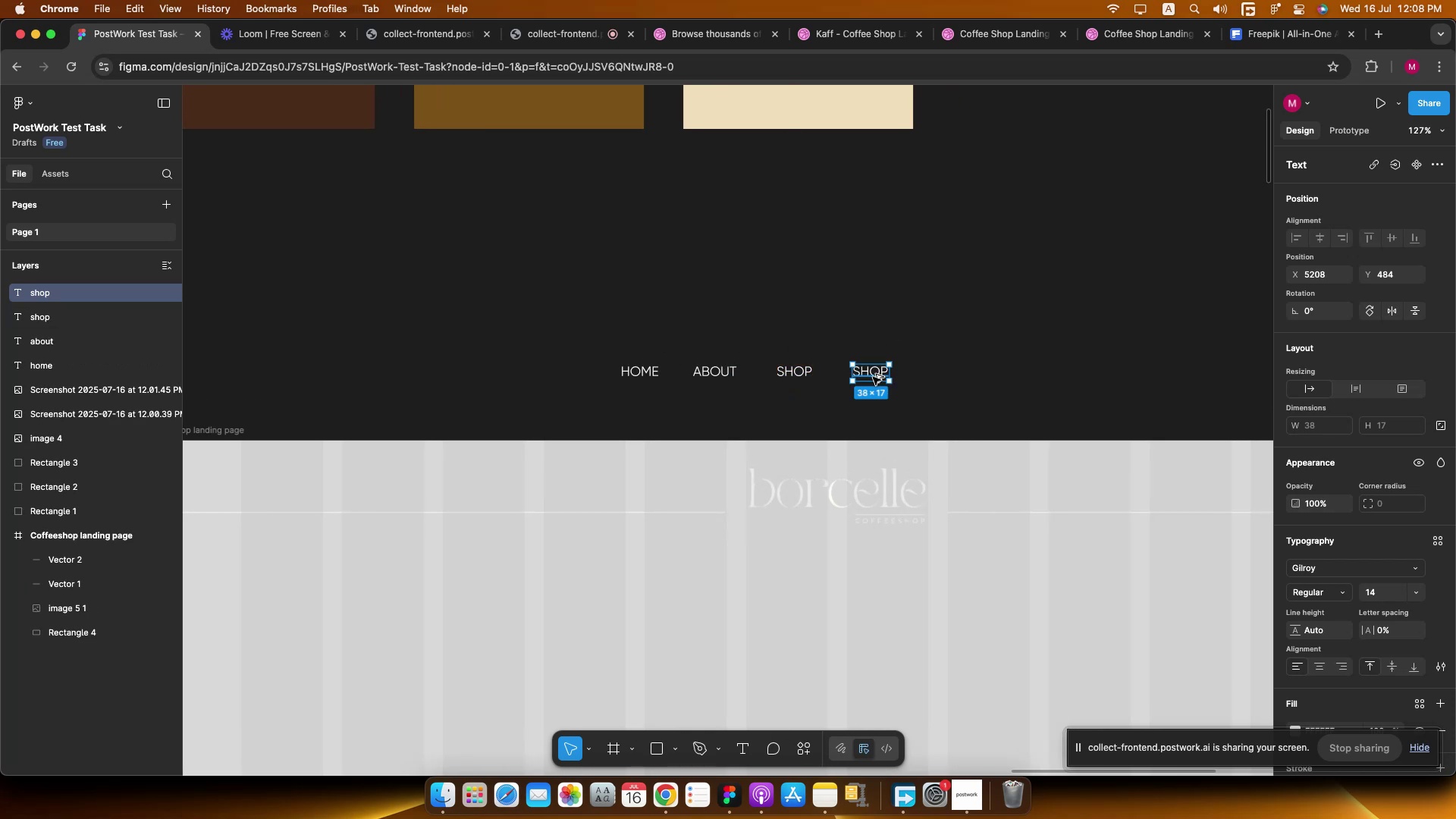 
double_click([873, 377])
 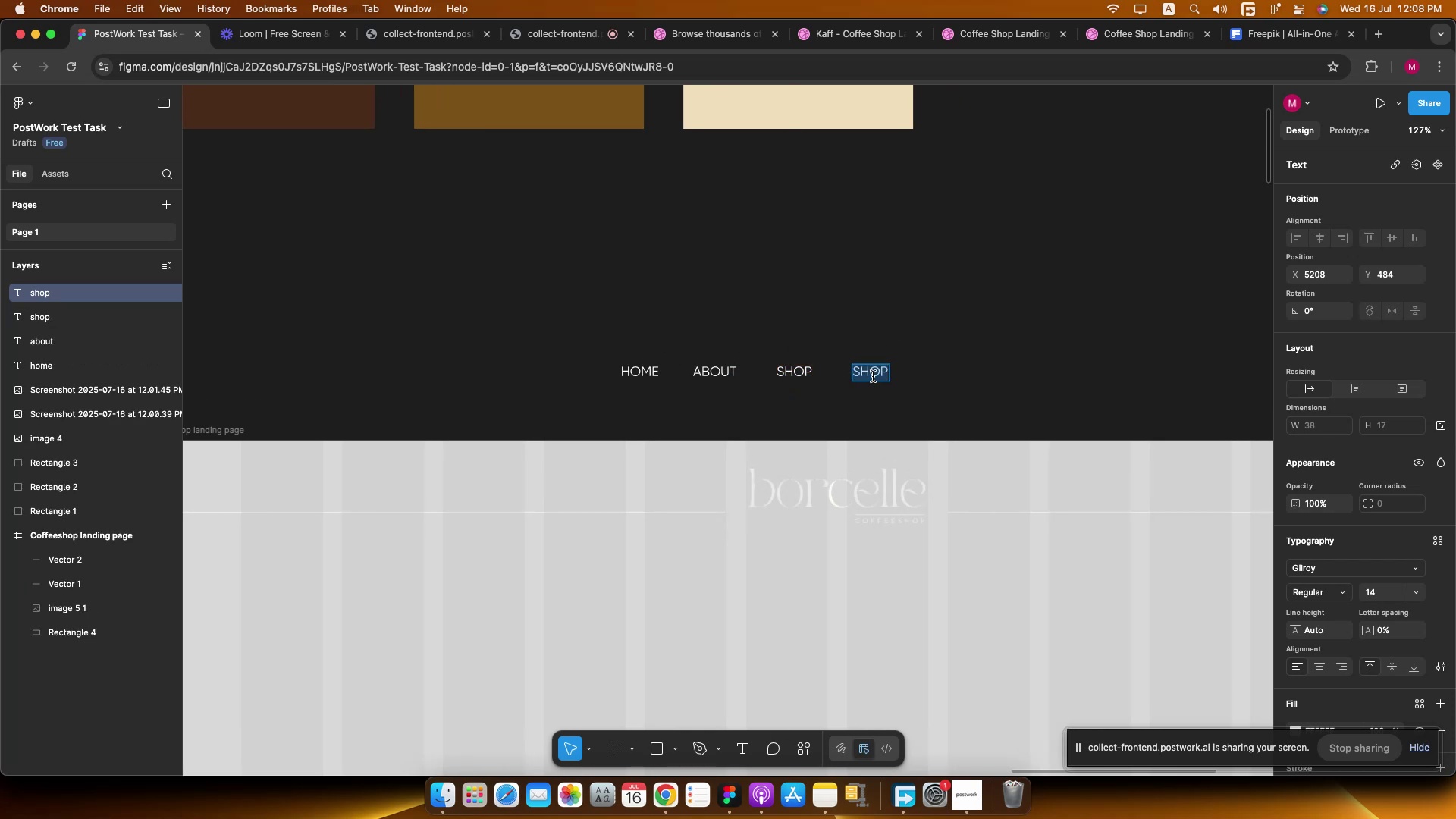 
type(menu)
 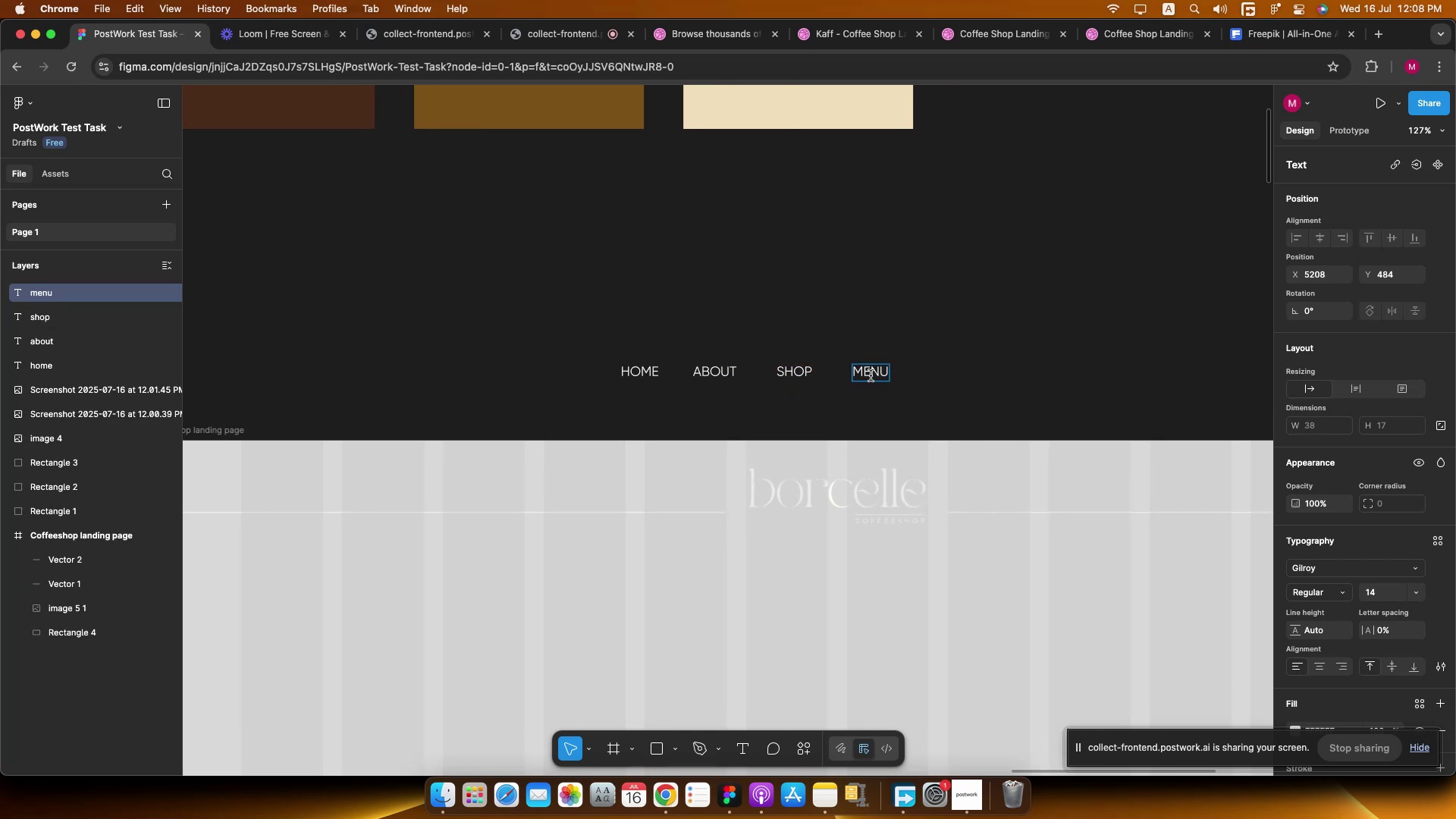 
left_click([911, 296])
 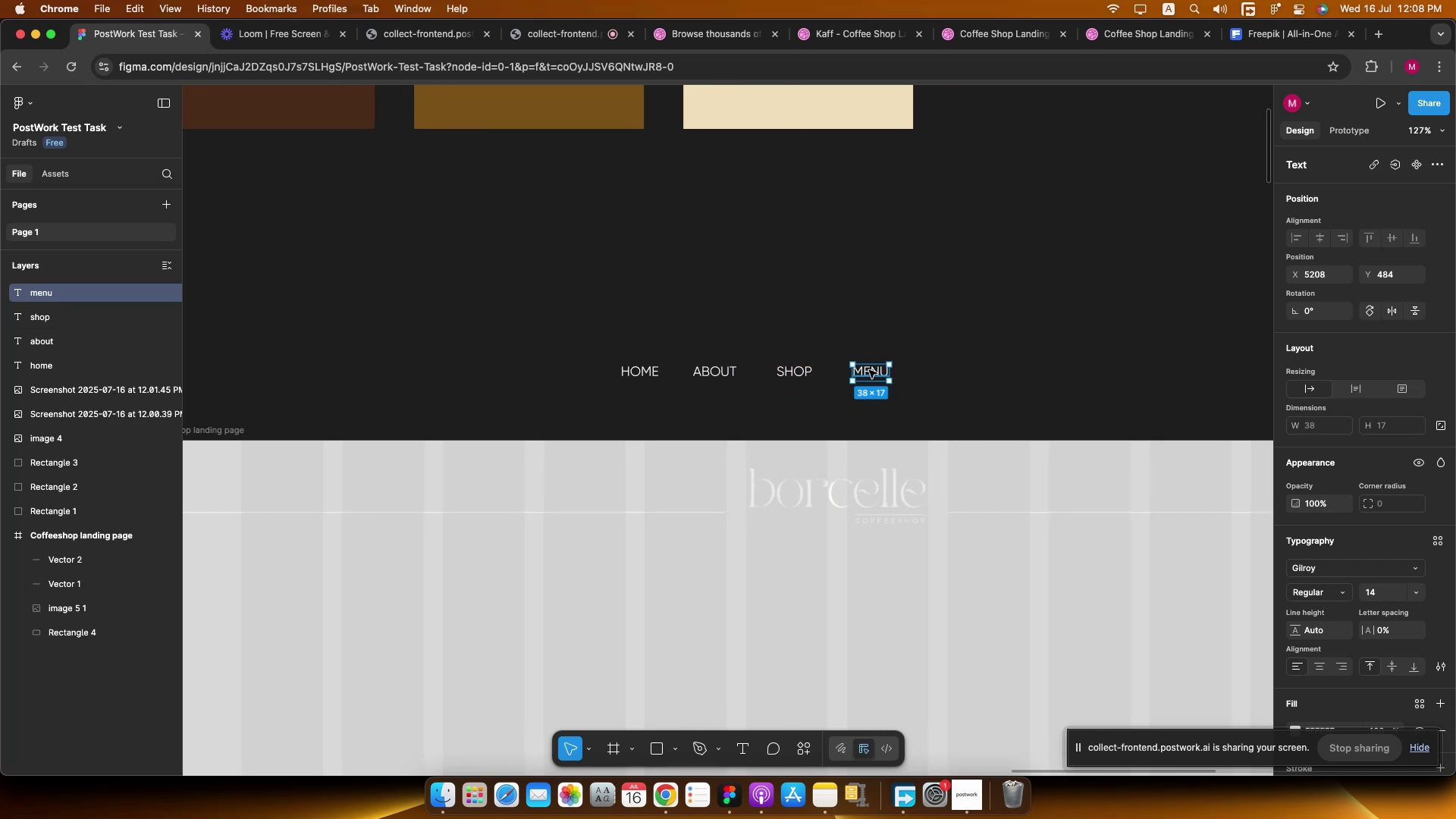 
hold_key(key=OptionLeft, duration=2.2)
hold_key(key=ShiftLeft, duration=2.06)
left_click_drag(start_coordinate=[865, 372], to_coordinate=[933, 370])
 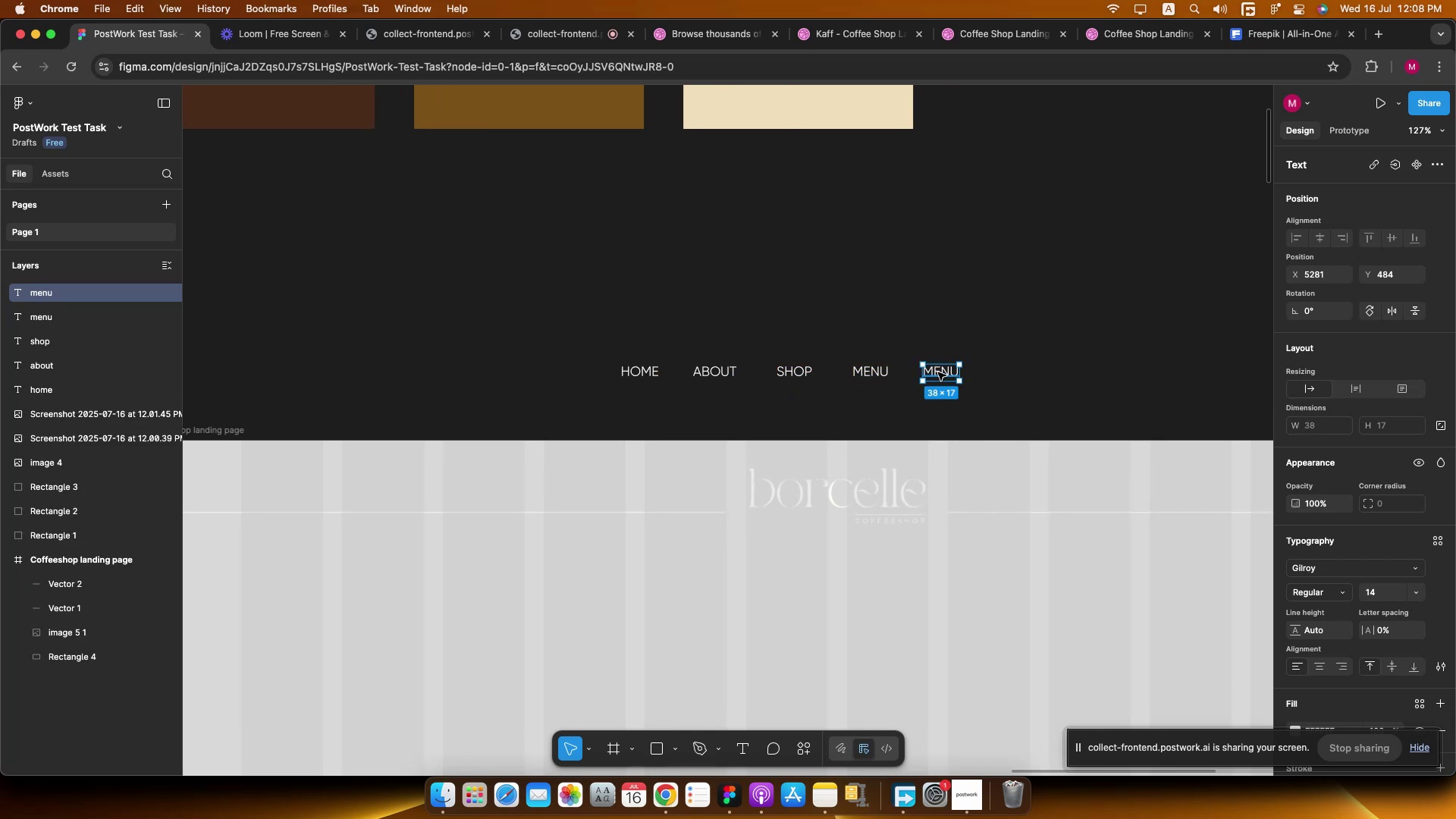 
double_click([938, 372])
 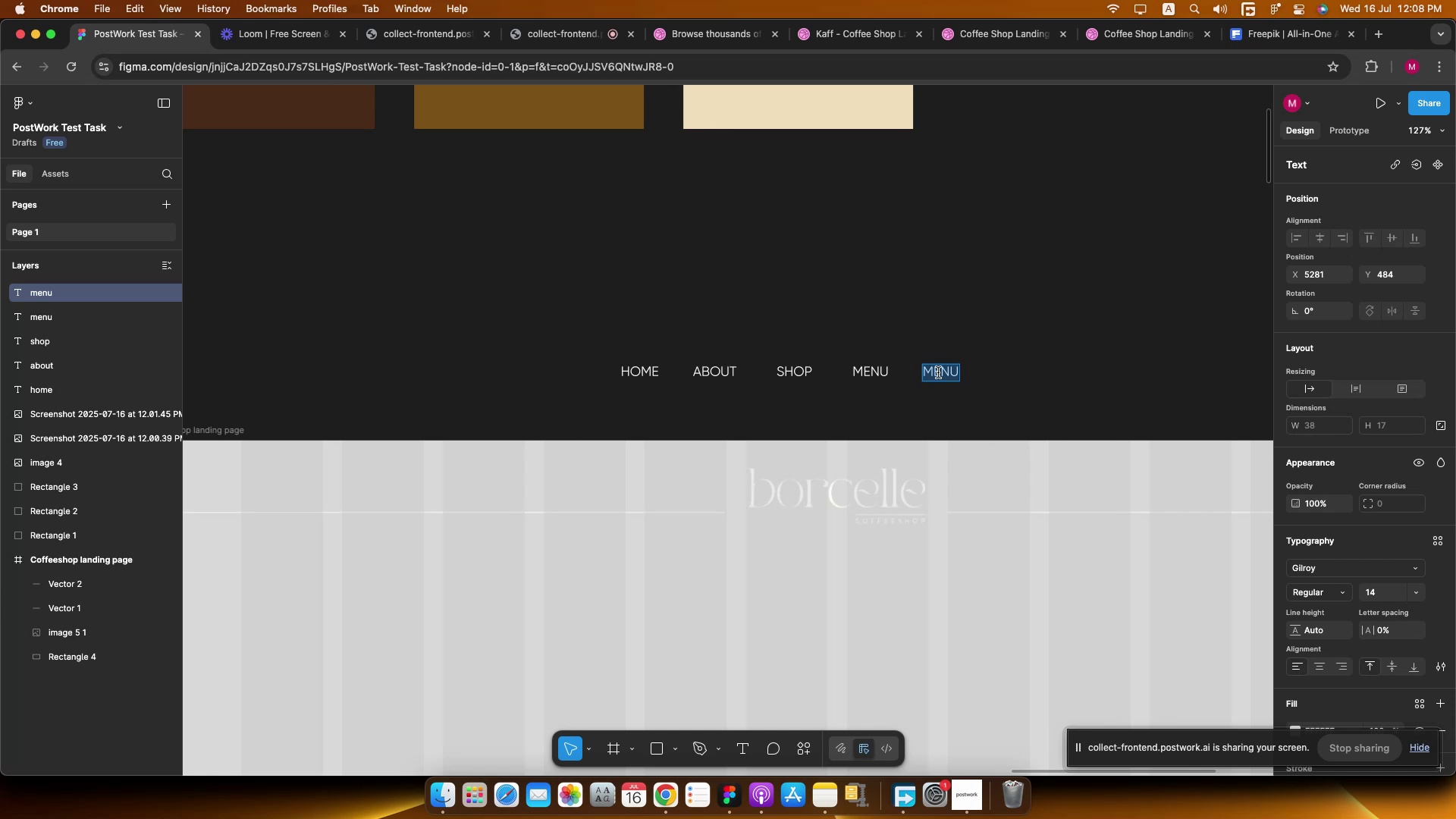 
wait(10.95)
 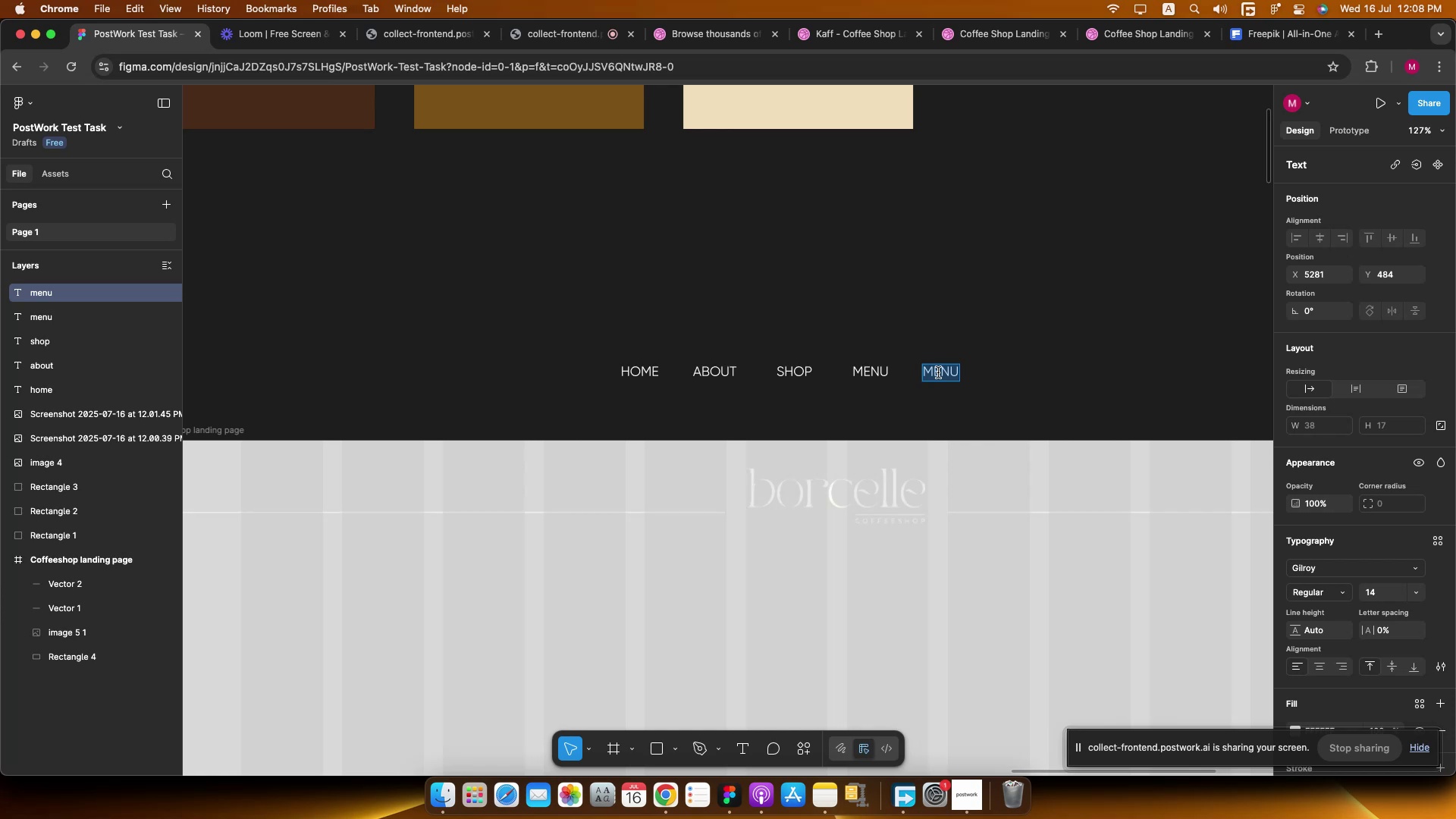 
hold_key(key=CommandLeft, duration=0.56)
scroll: coordinate [942, 362], scroll_direction: up, amount: 2.0
 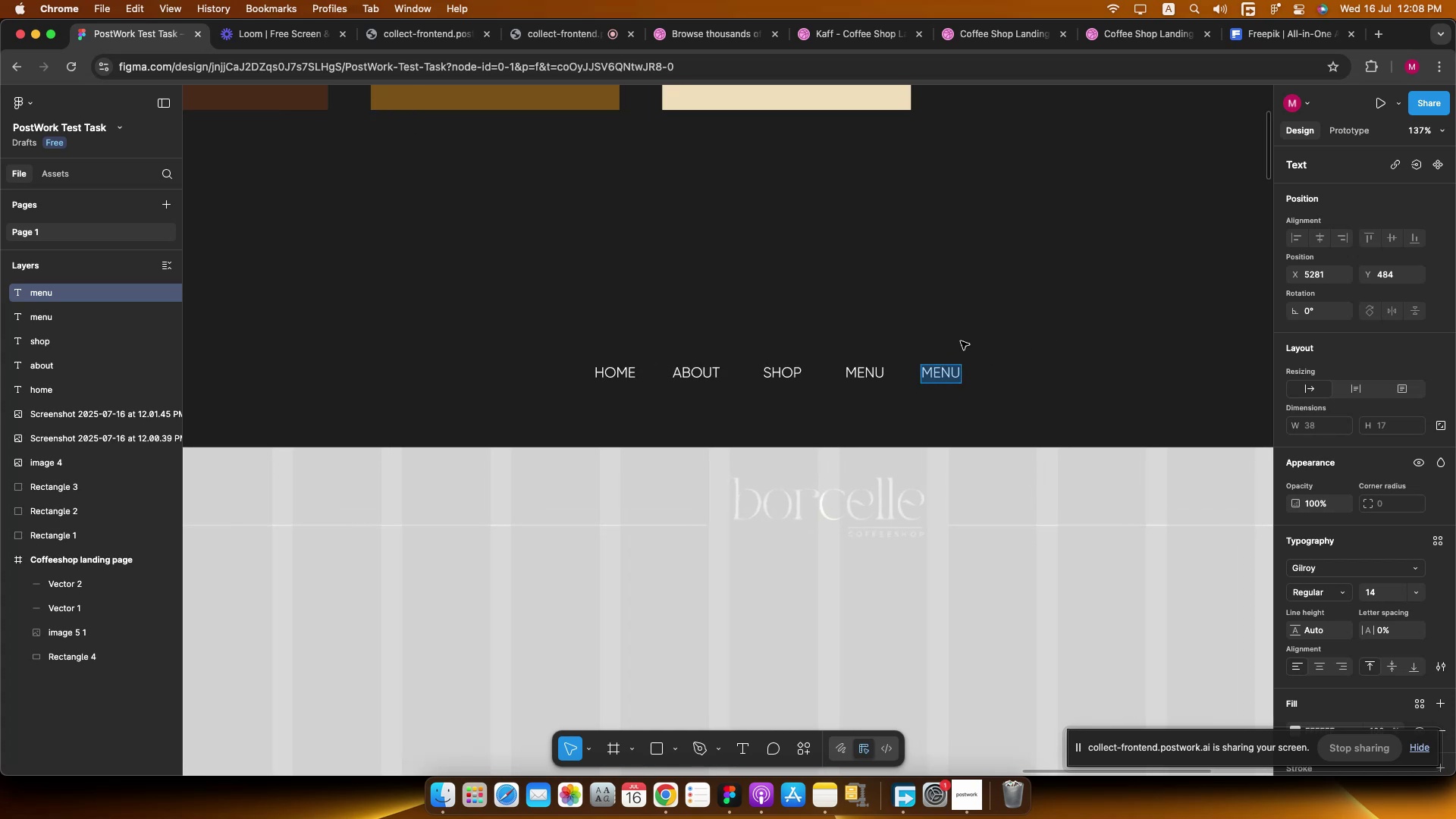 
wait(12.12)
 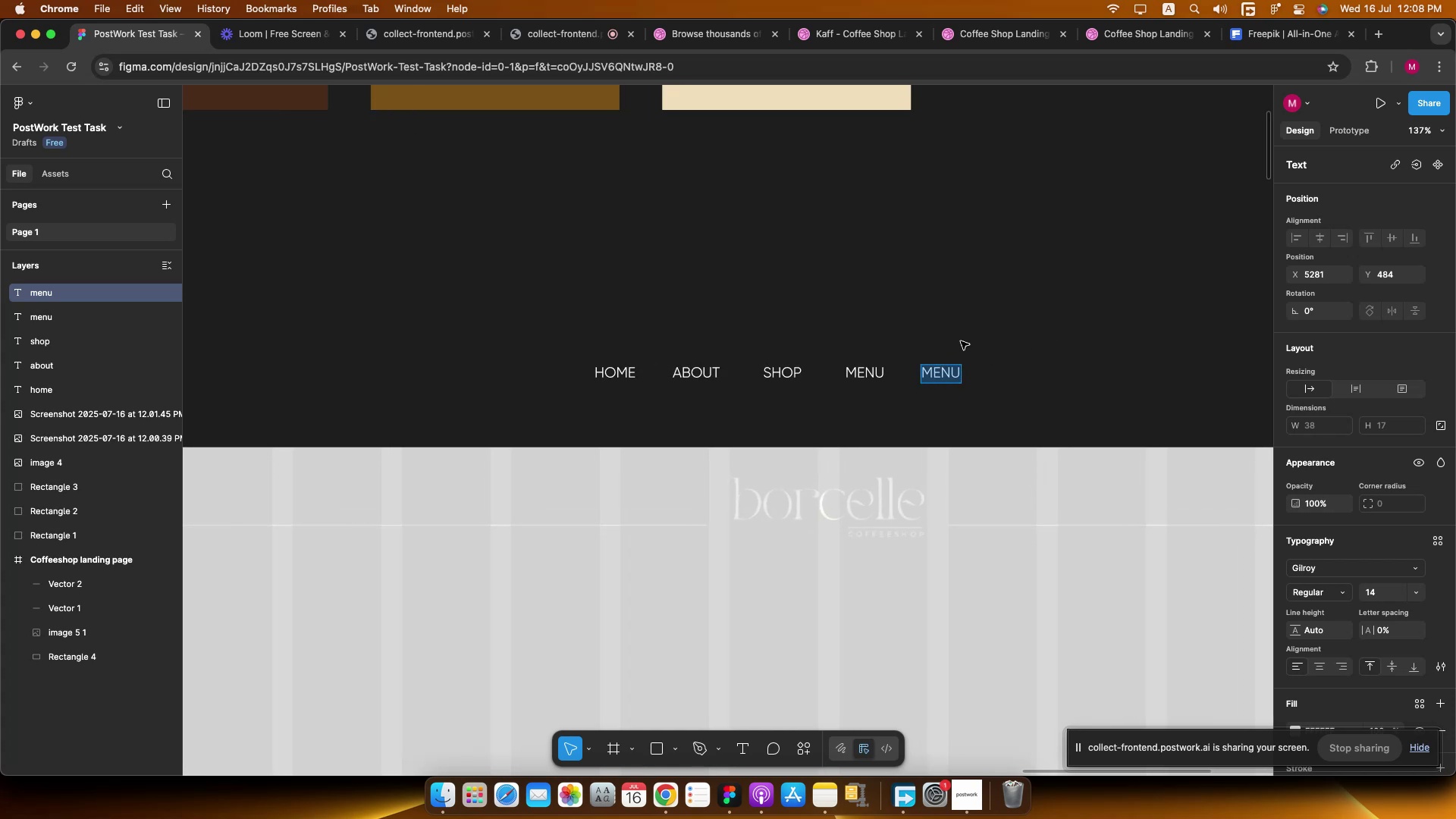 
left_click([963, 342])
 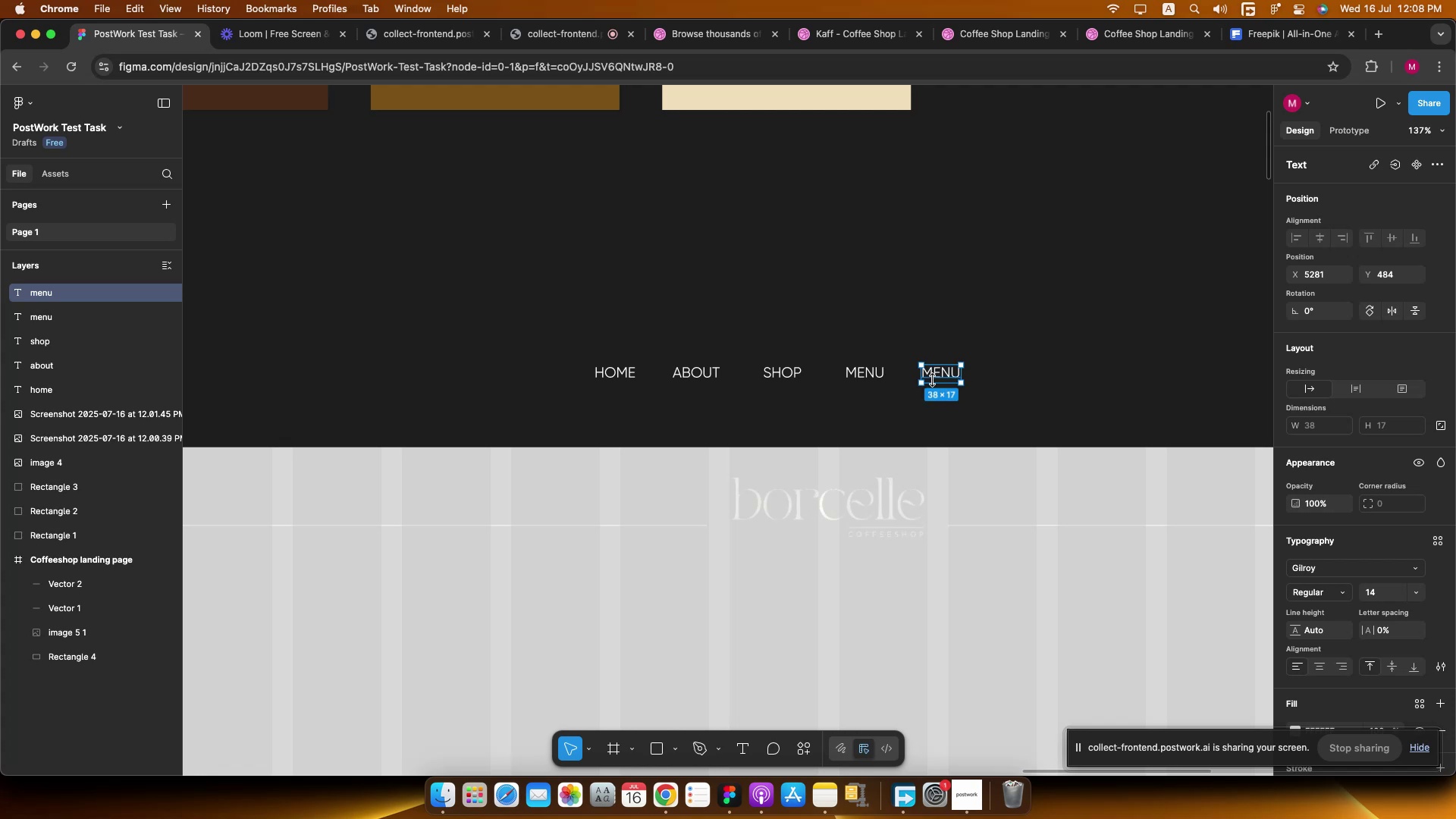 
double_click([932, 380])
 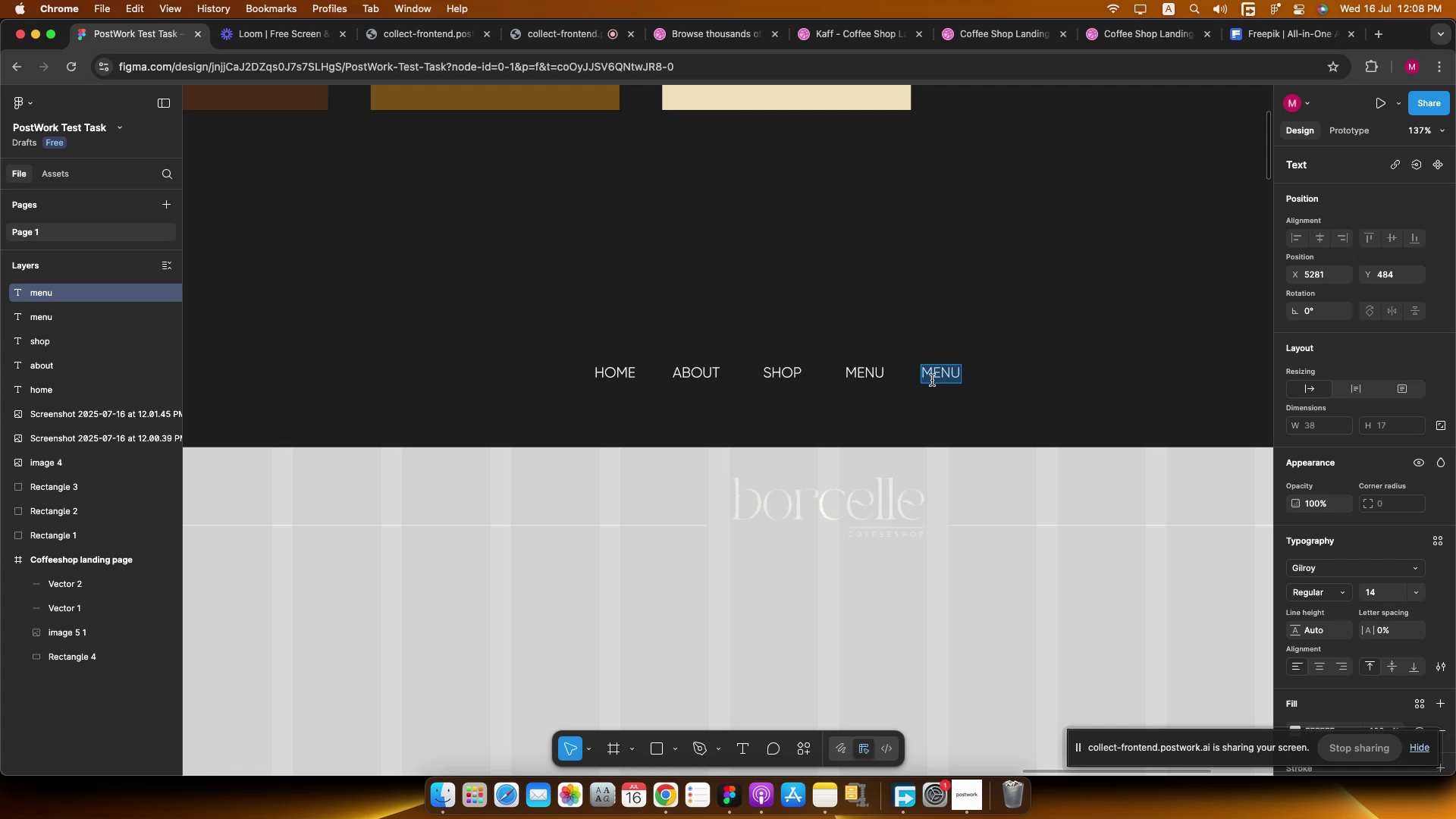 
type(location)
 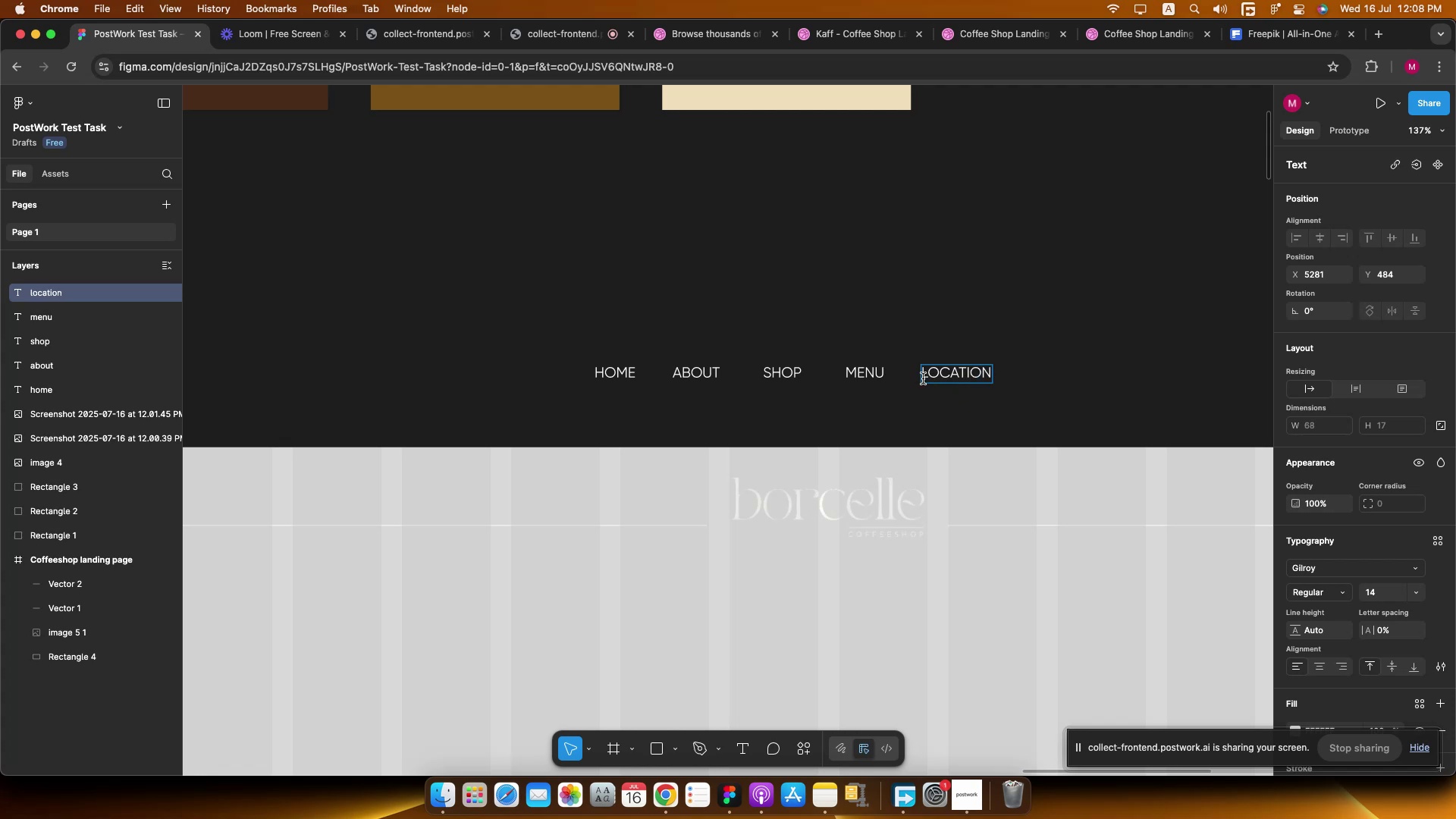 
left_click([808, 325])
 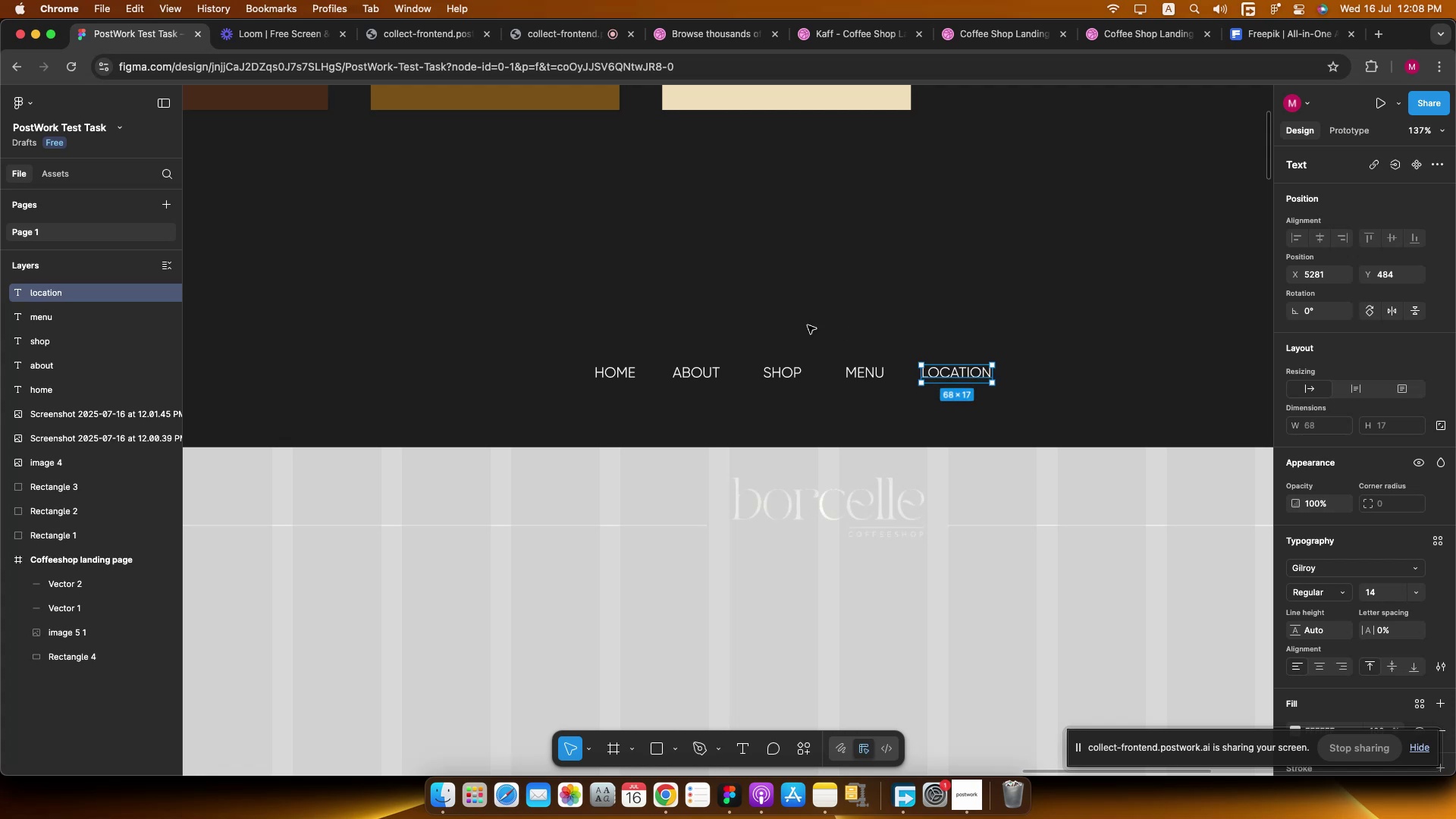 
hold_key(key=CommandLeft, duration=0.45)
scroll: coordinate [808, 325], scroll_direction: down, amount: 2.0
 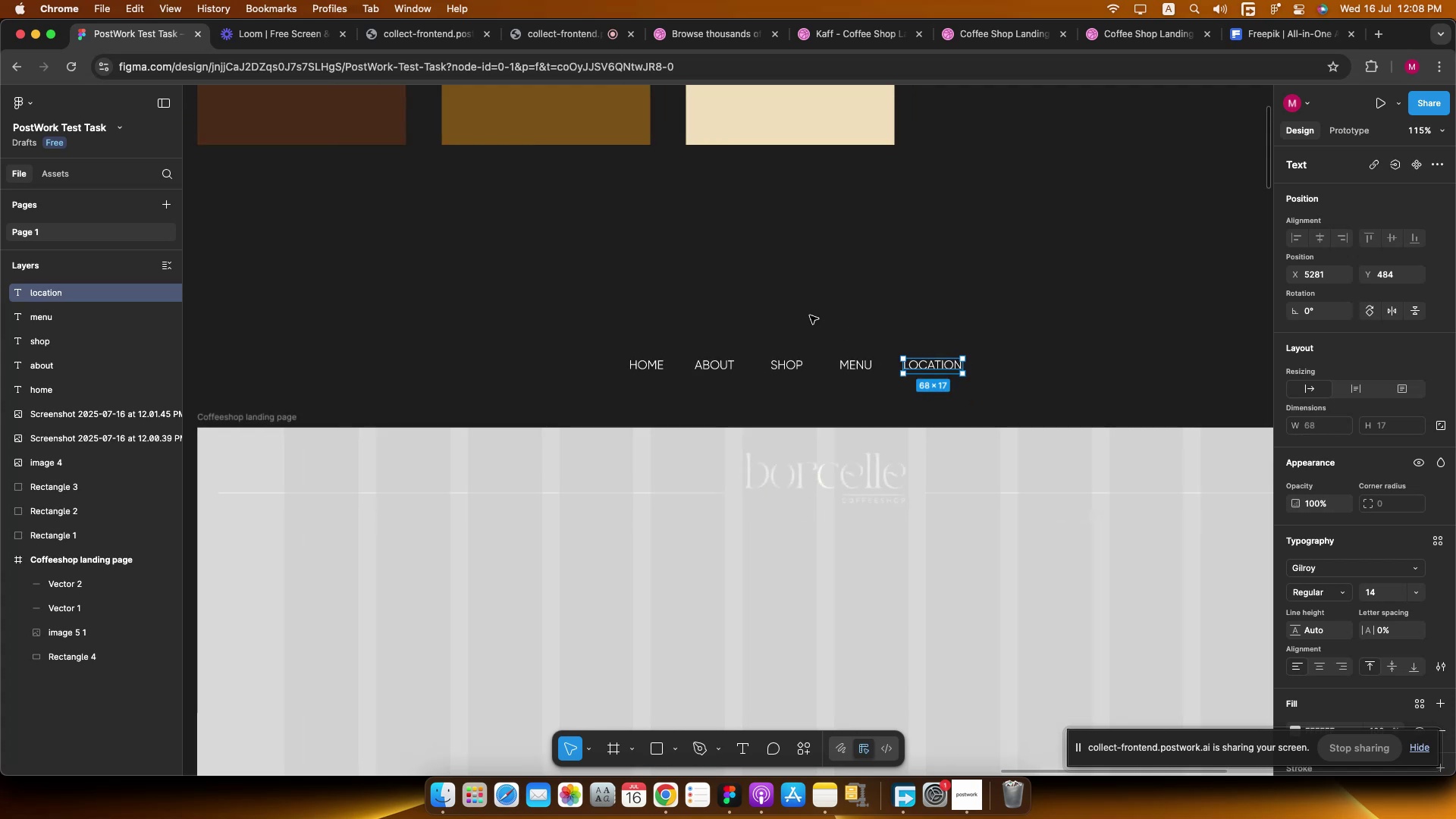 
left_click([810, 308])
 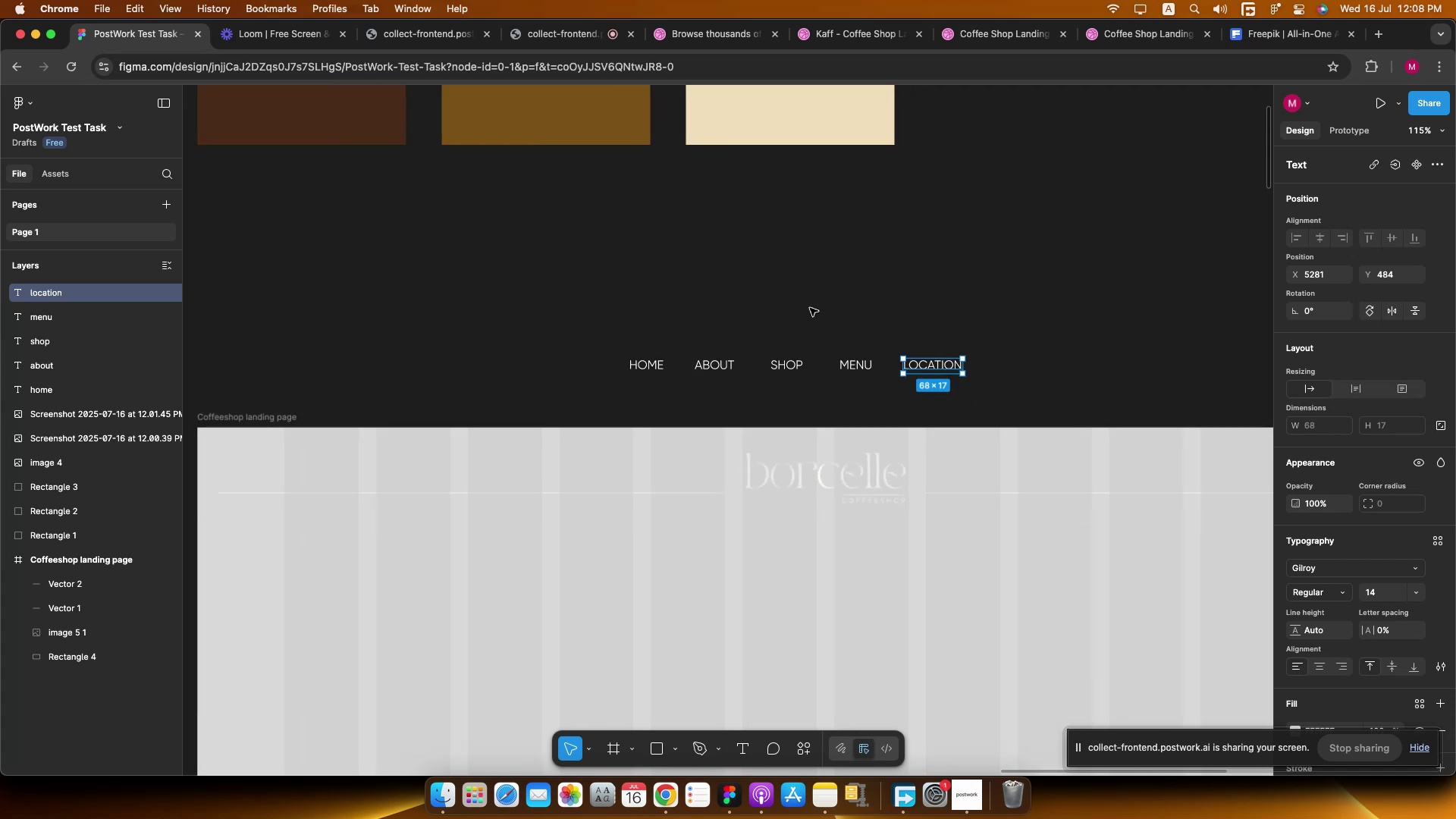 
hold_key(key=CommandLeft, duration=0.33)
scroll: coordinate [808, 307], scroll_direction: down, amount: 4.0
 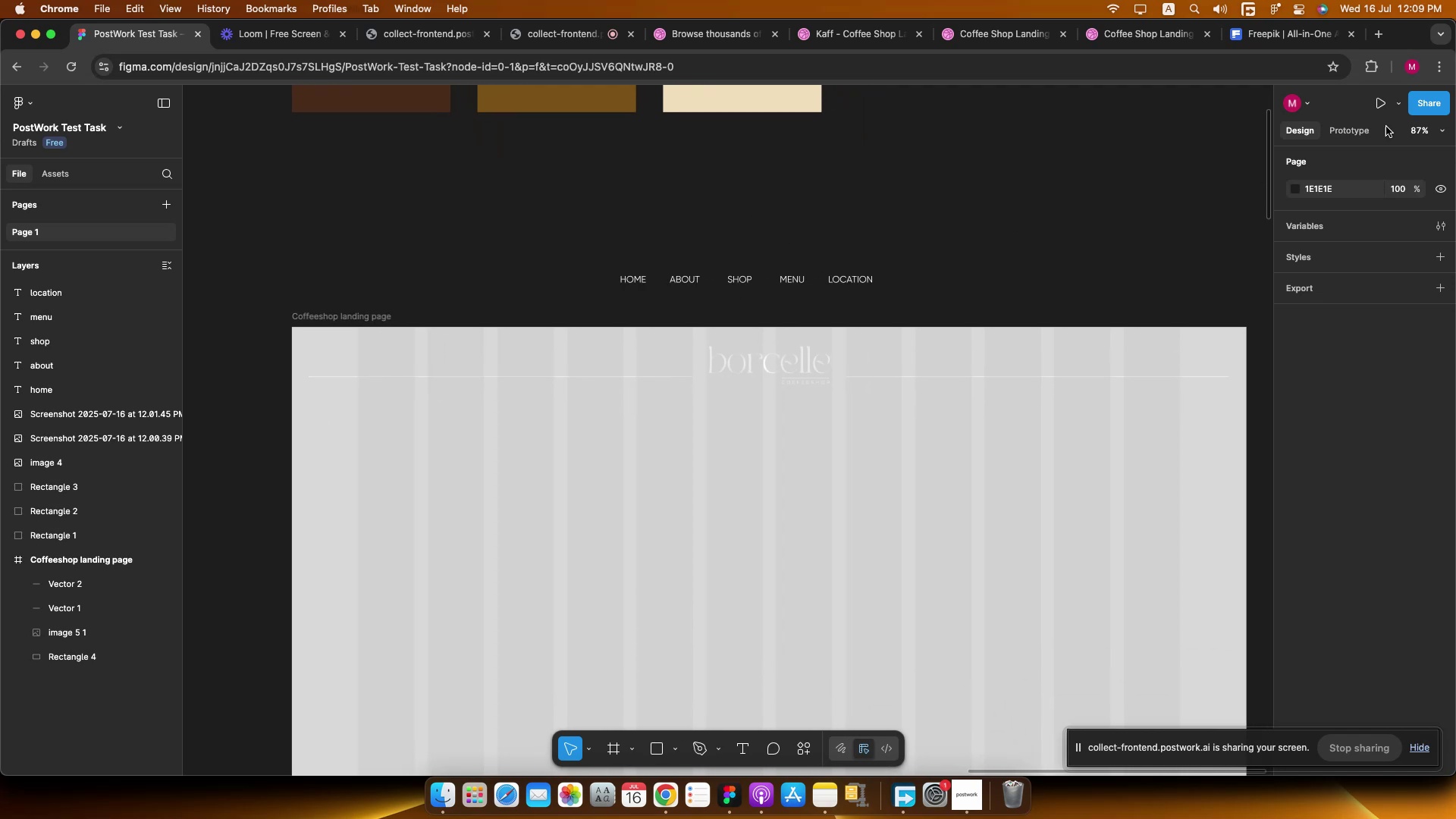 
left_click([1379, 33])
 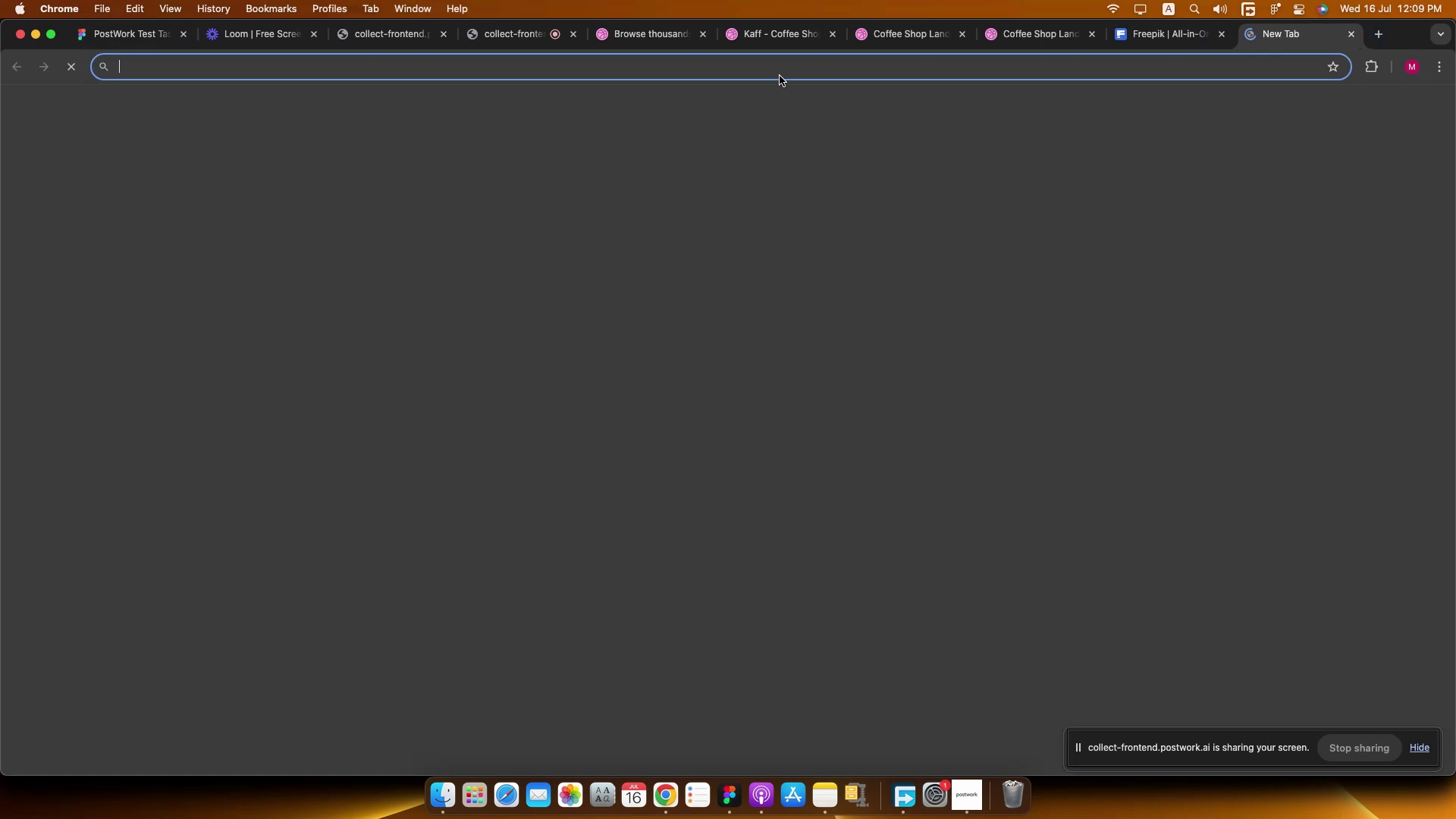 
left_click([780, 73])
 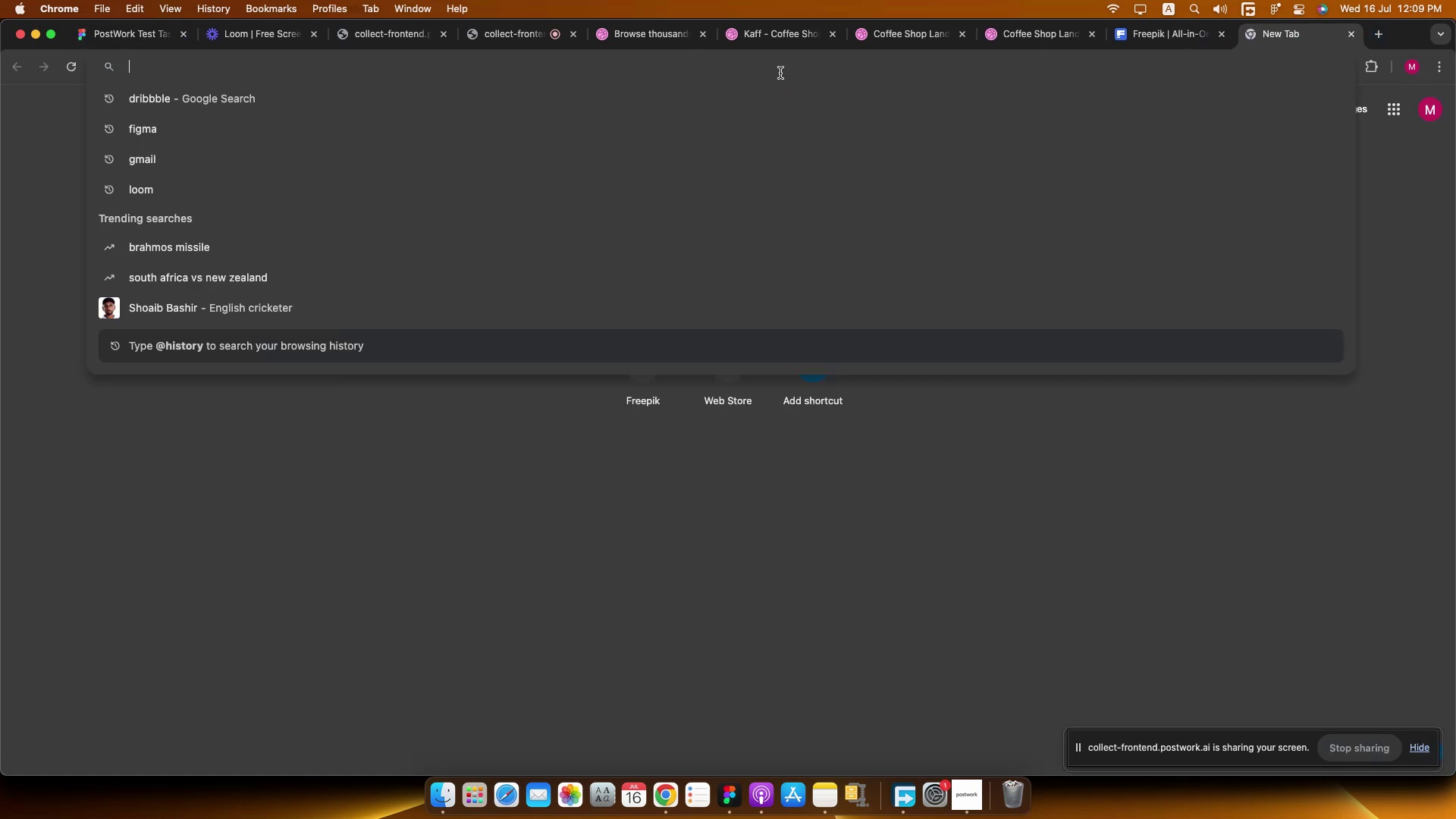 
type(chatgpt)
 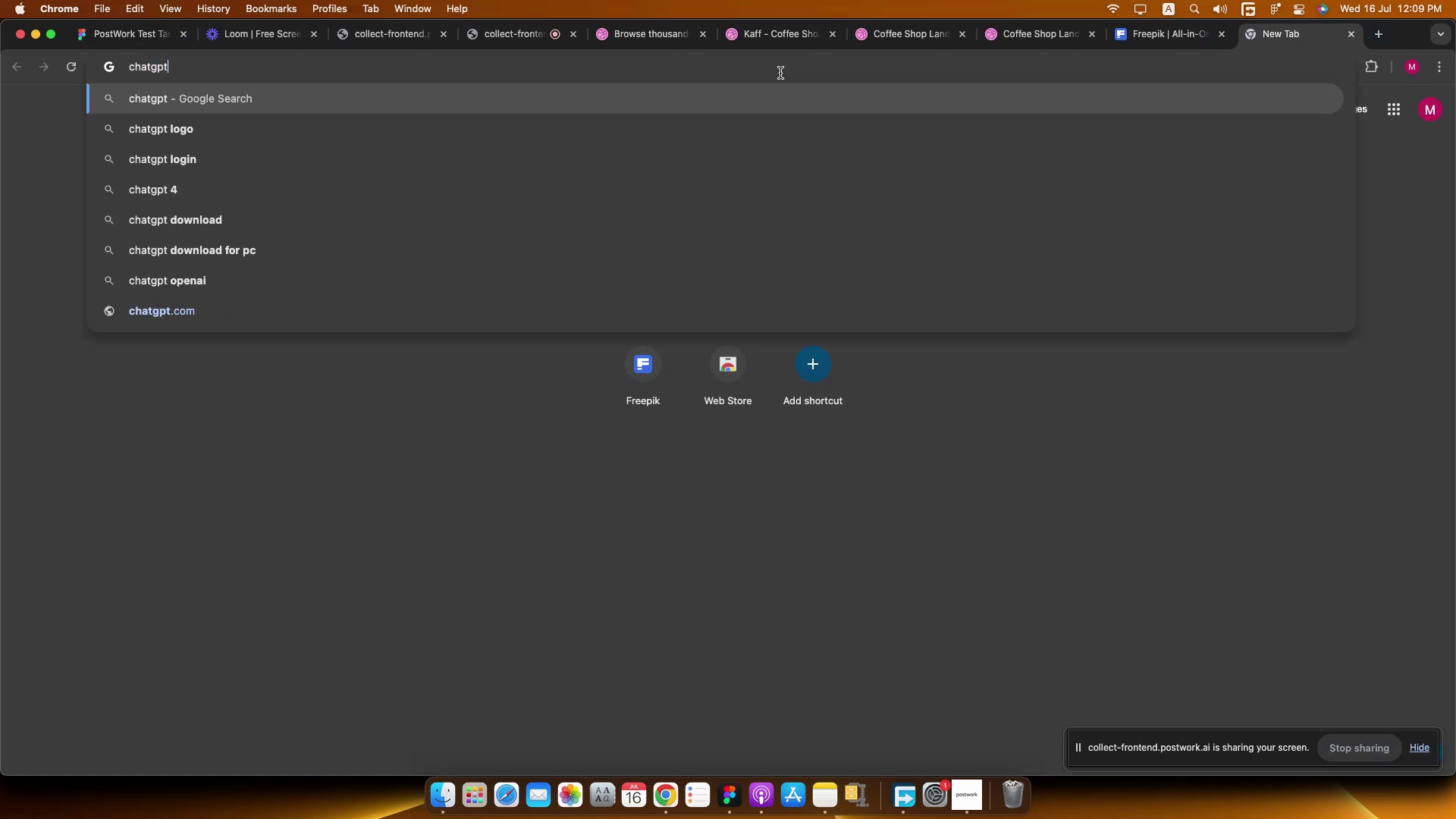 
key(Enter)
 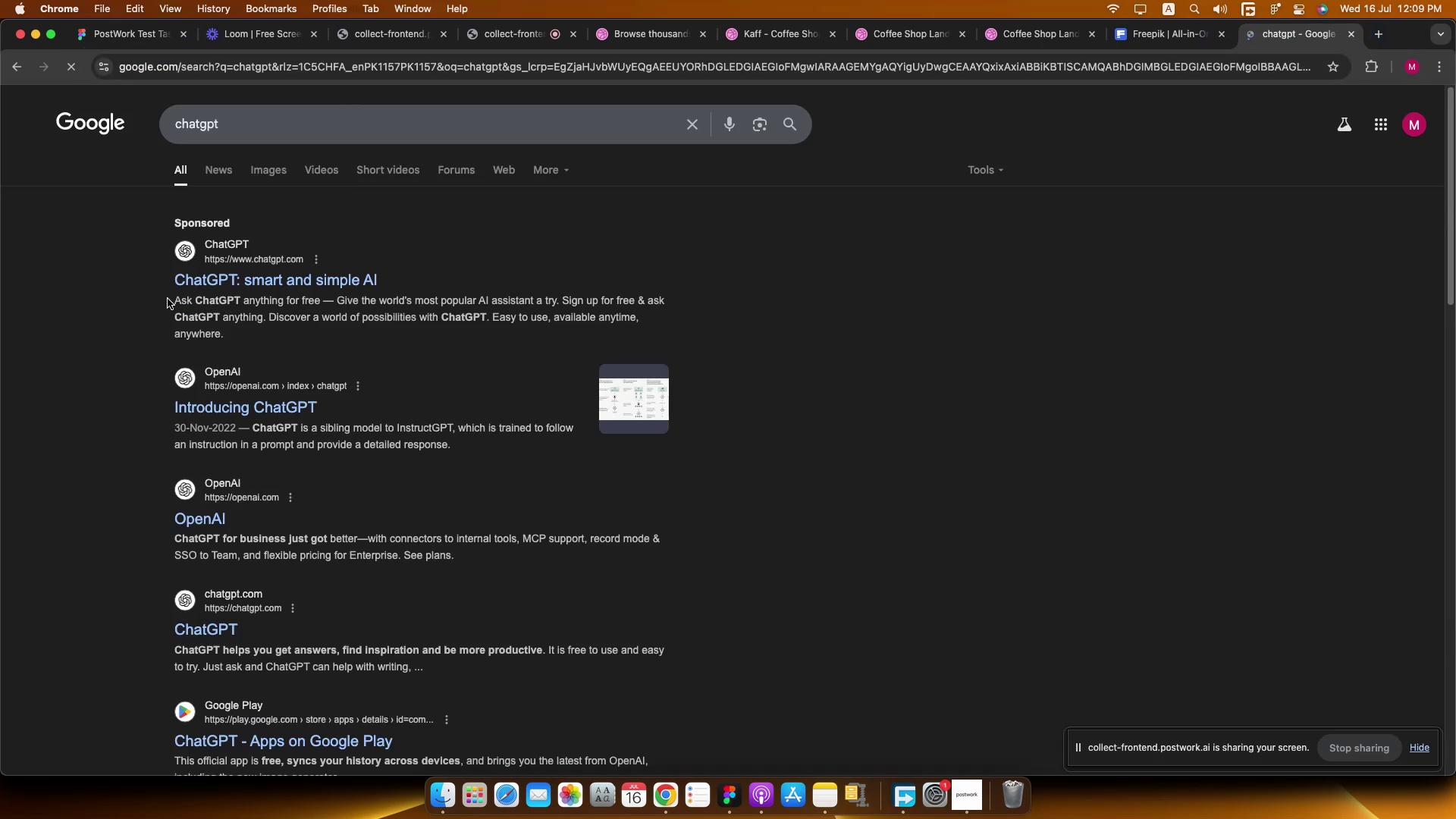 
left_click([213, 285])
 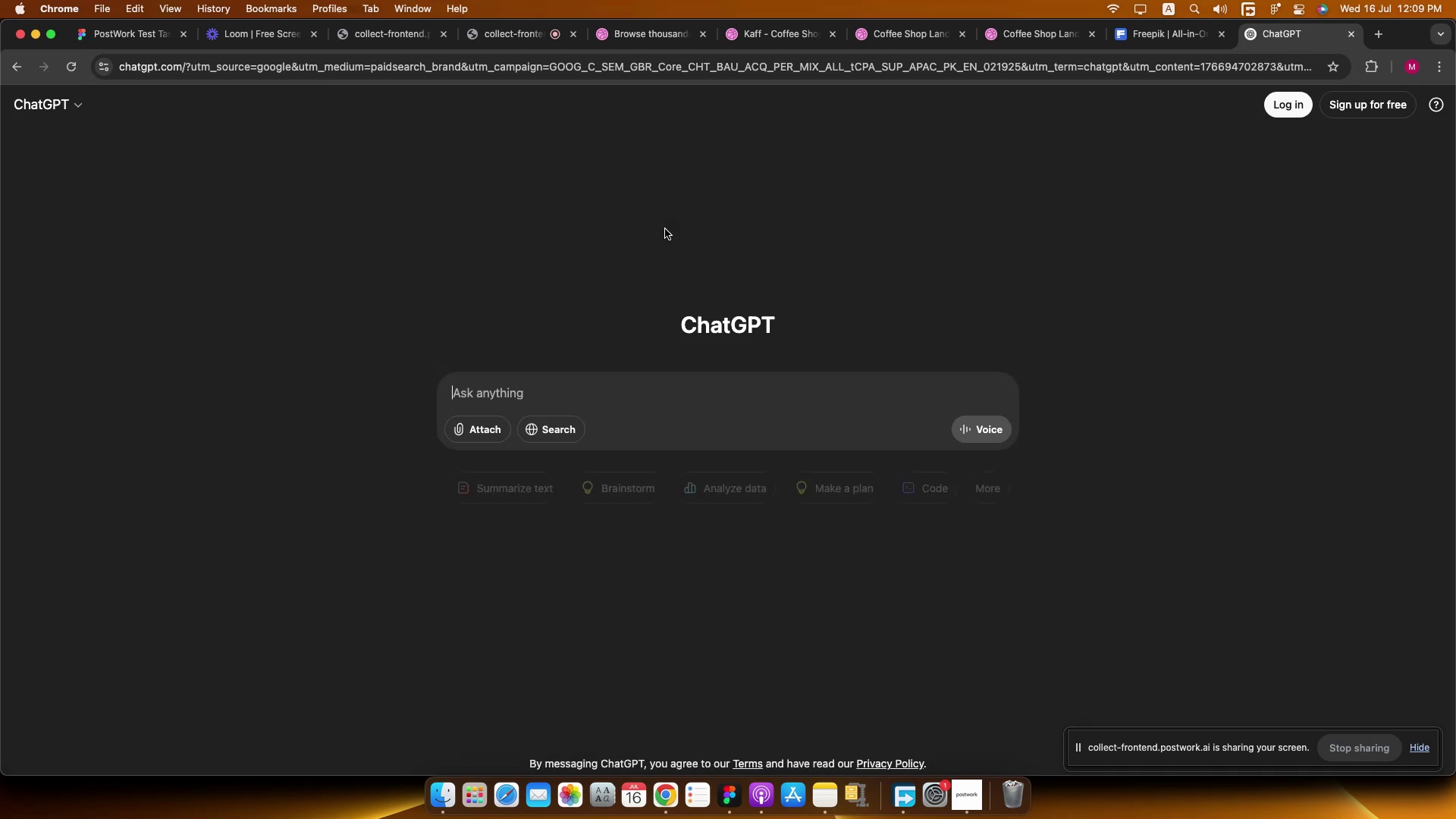 
wait(5.06)
 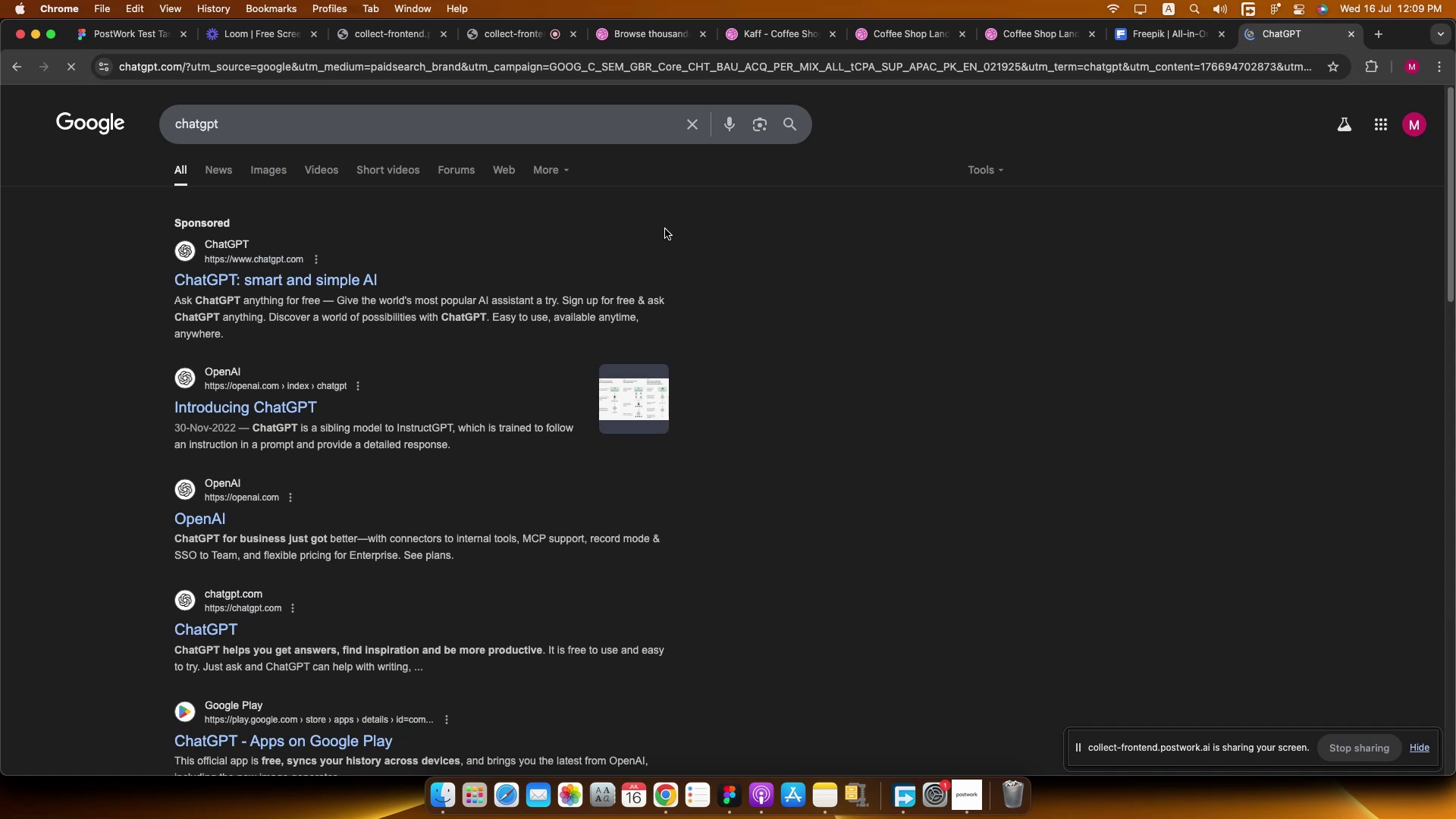 
left_click([614, 393])
 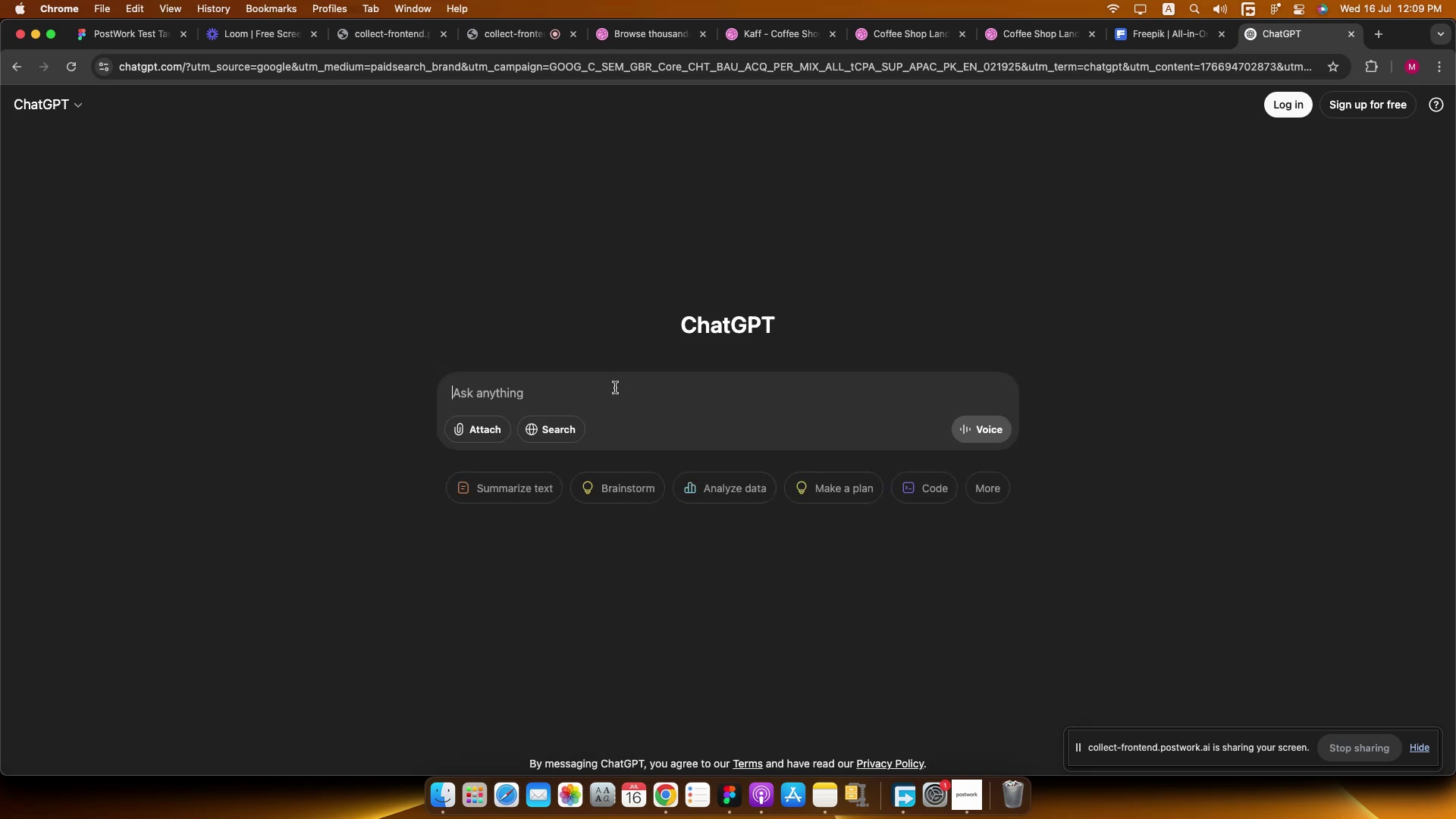 
wait(7.44)
 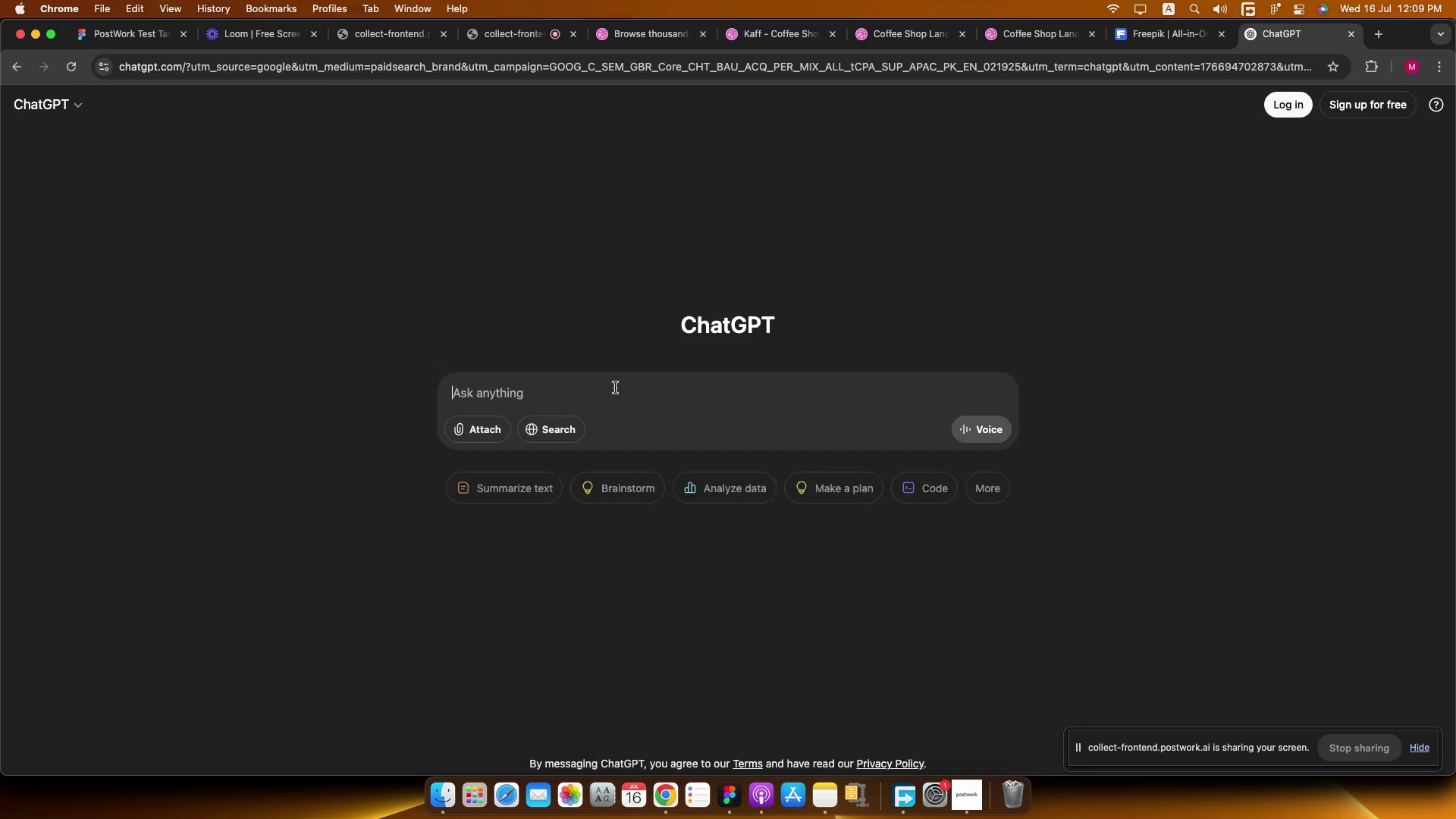 
type(please genea)
key(Backspace)
type(rate )
 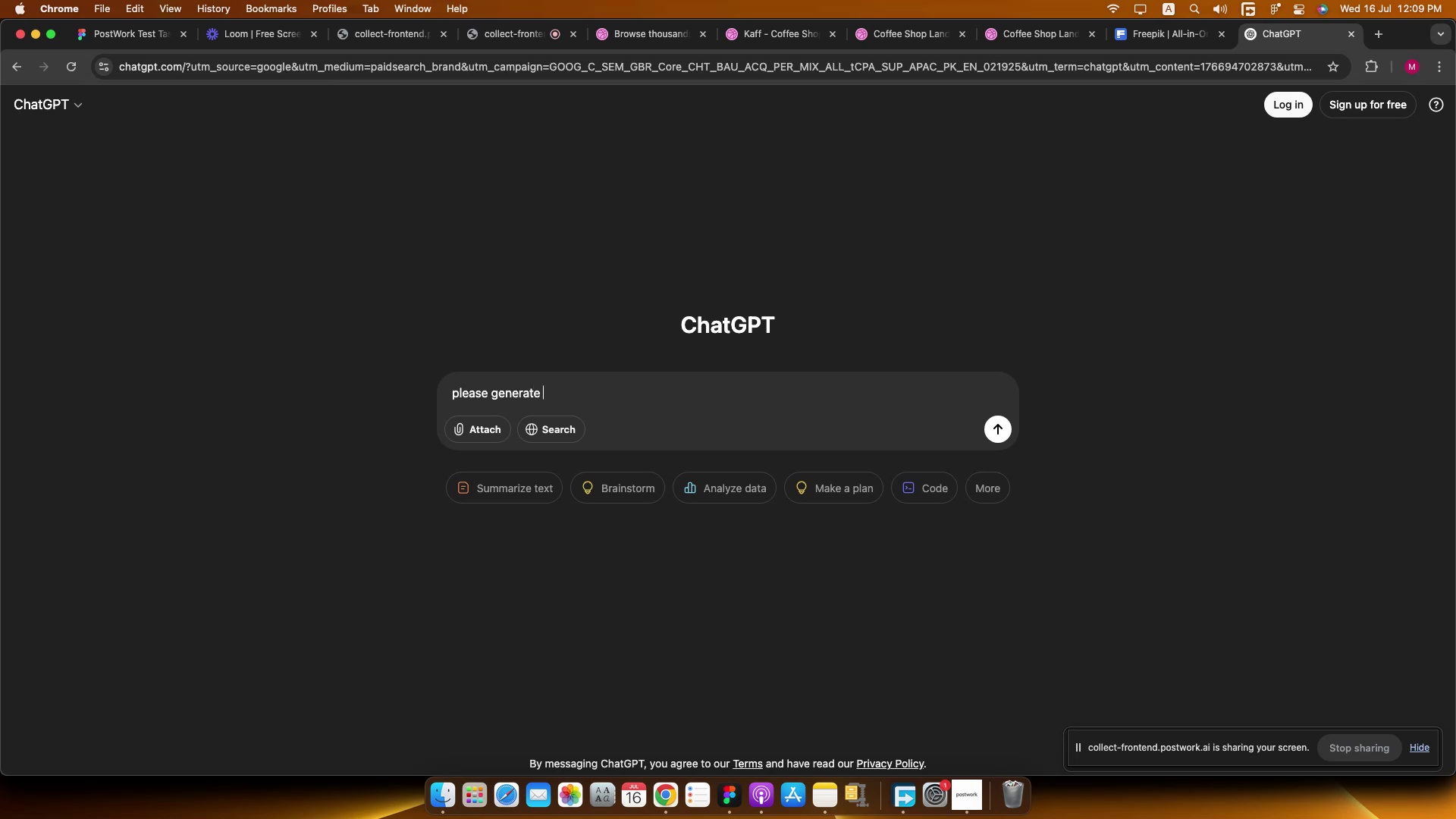 
type(content for website design of coffe shop)
 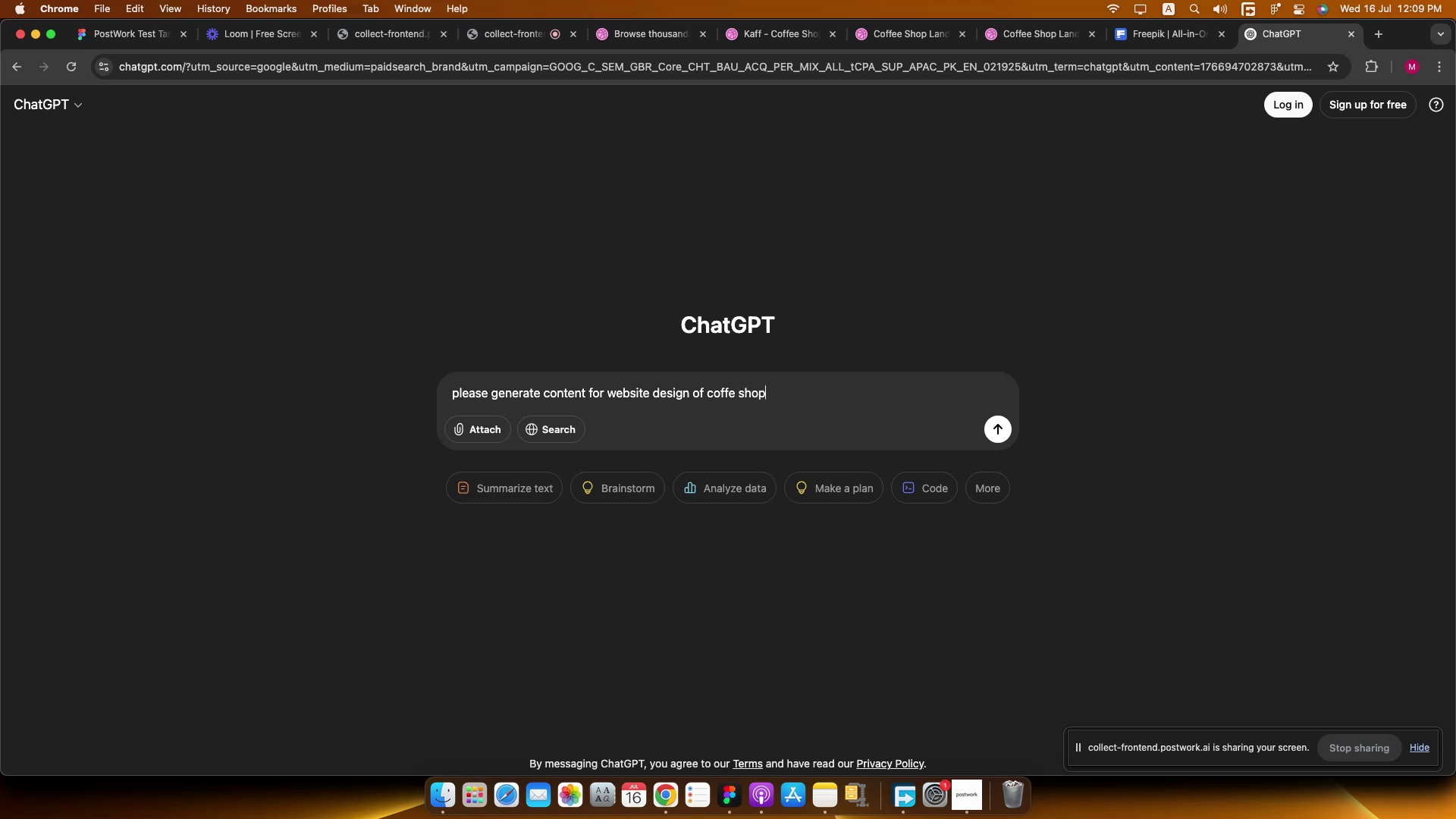 
key(ArrowLeft)
 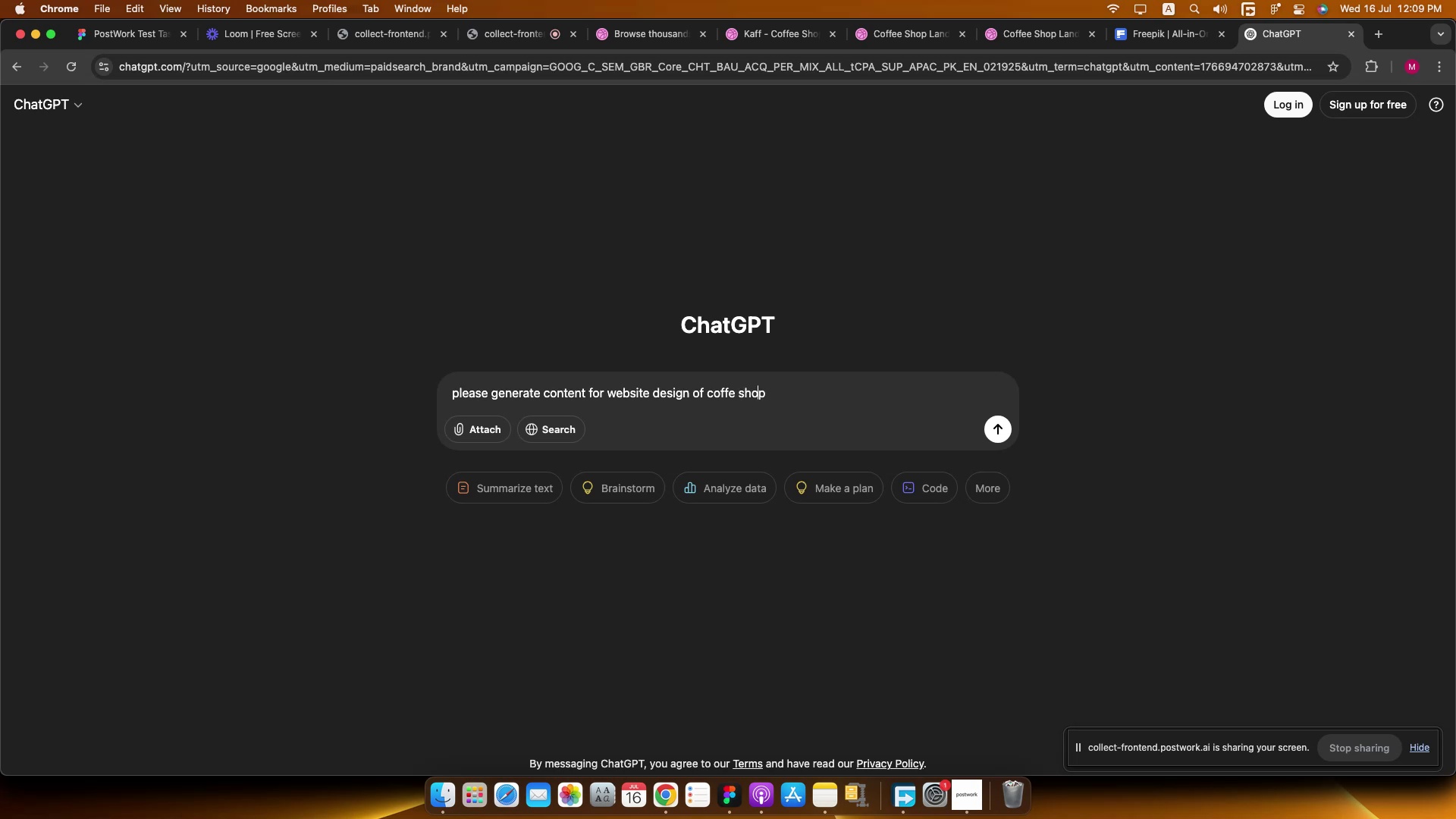 
key(ArrowLeft)
 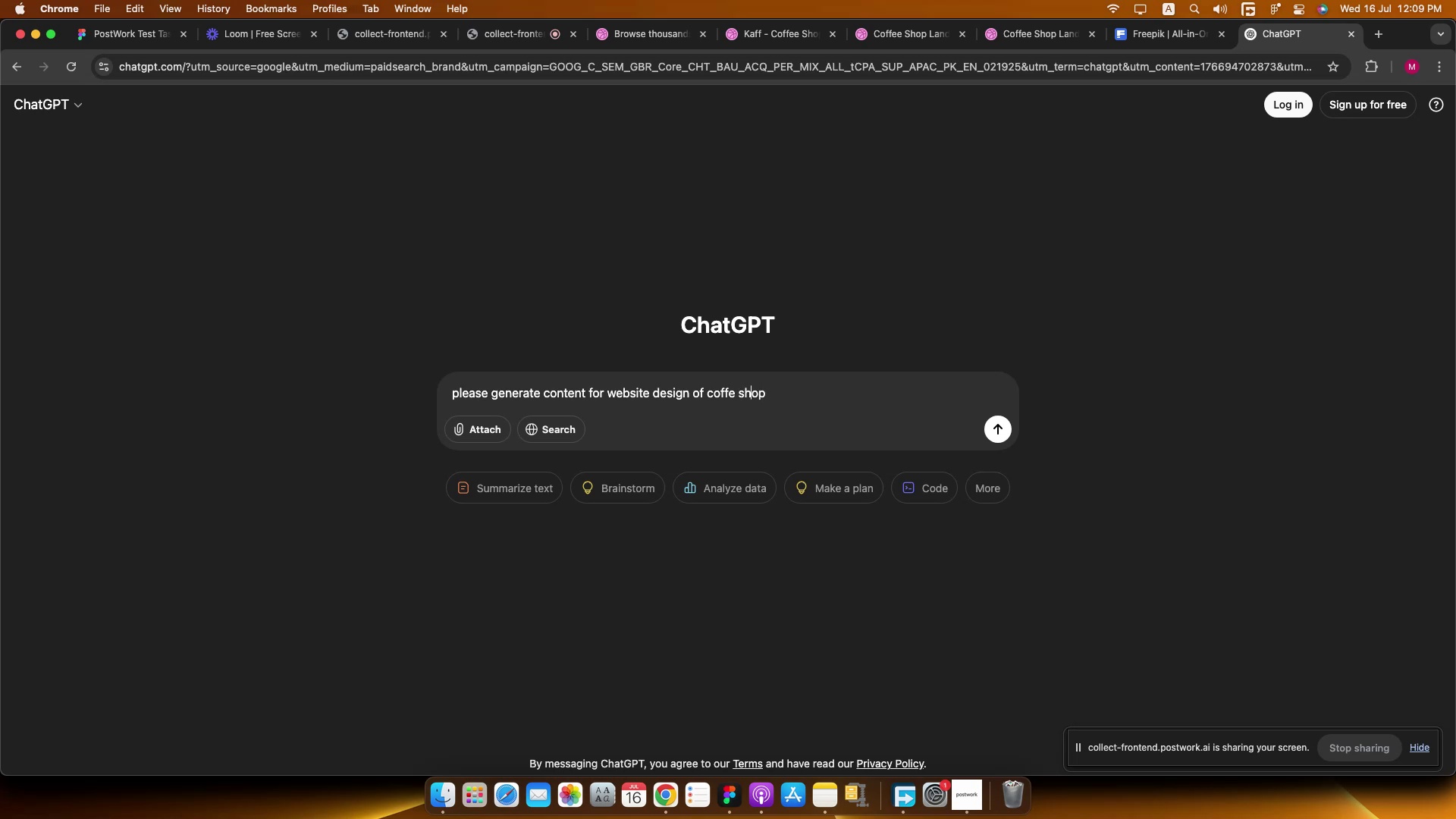 
key(ArrowLeft)
 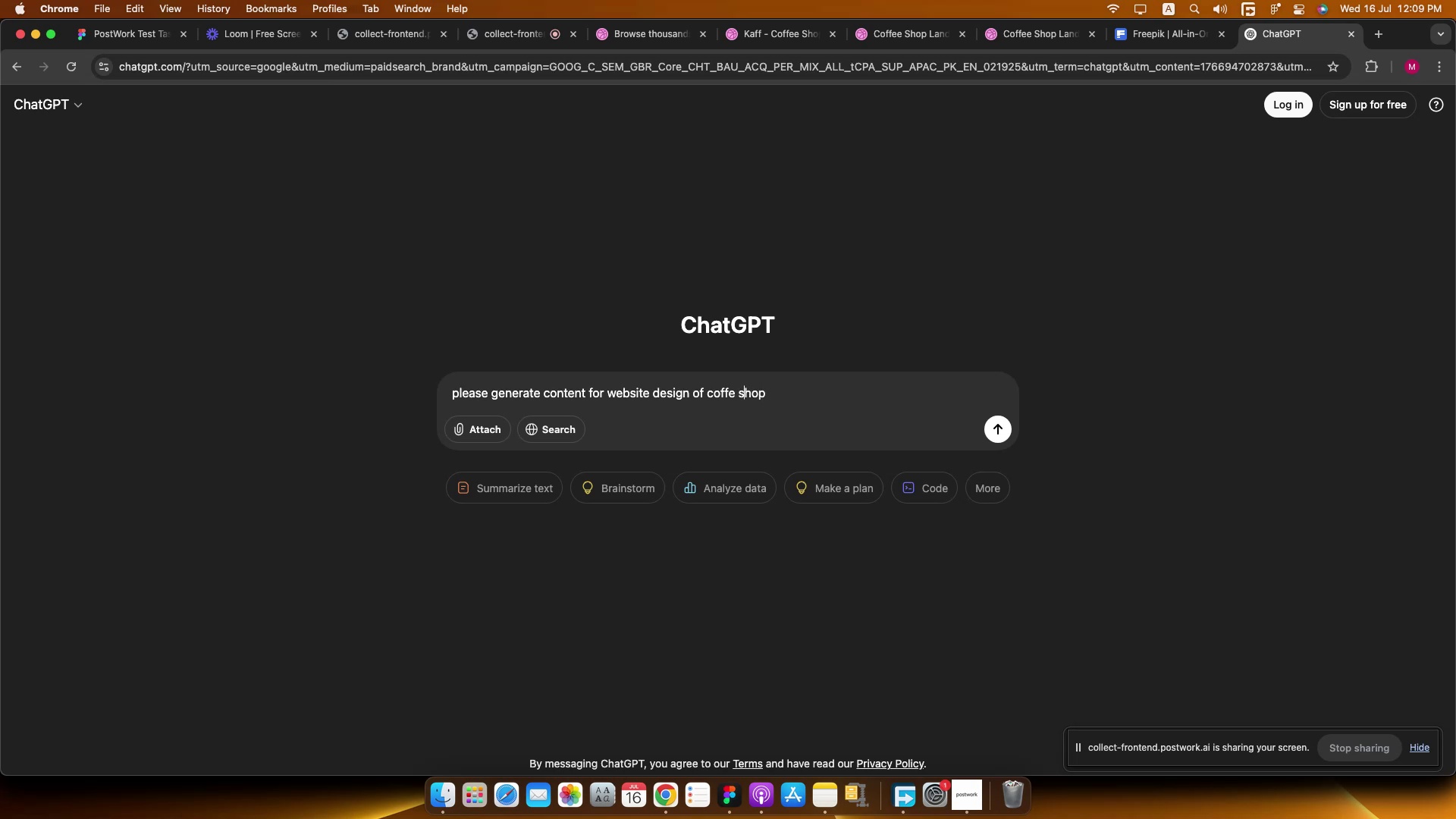 
key(ArrowLeft)
 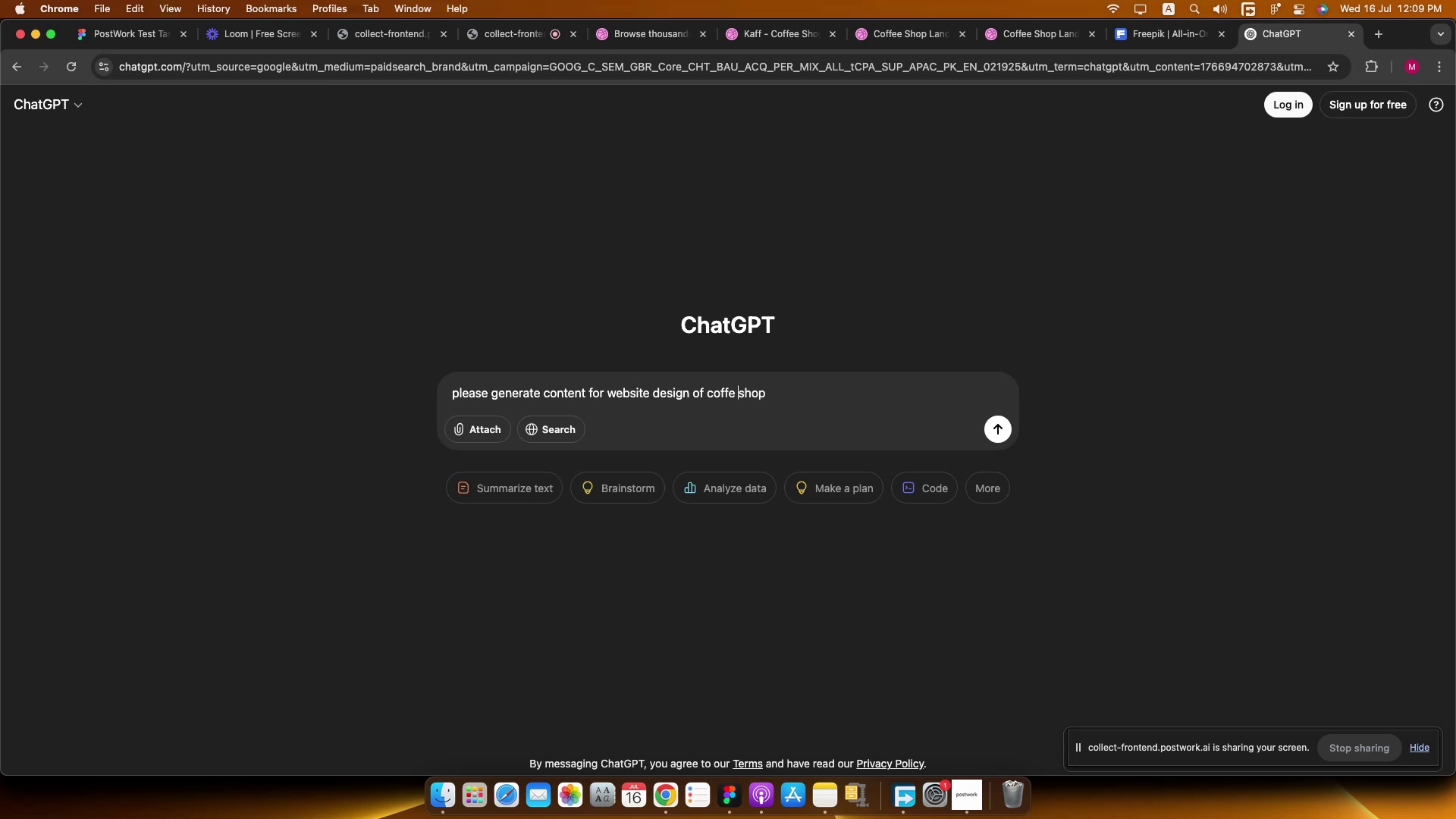 
key(ArrowLeft)
 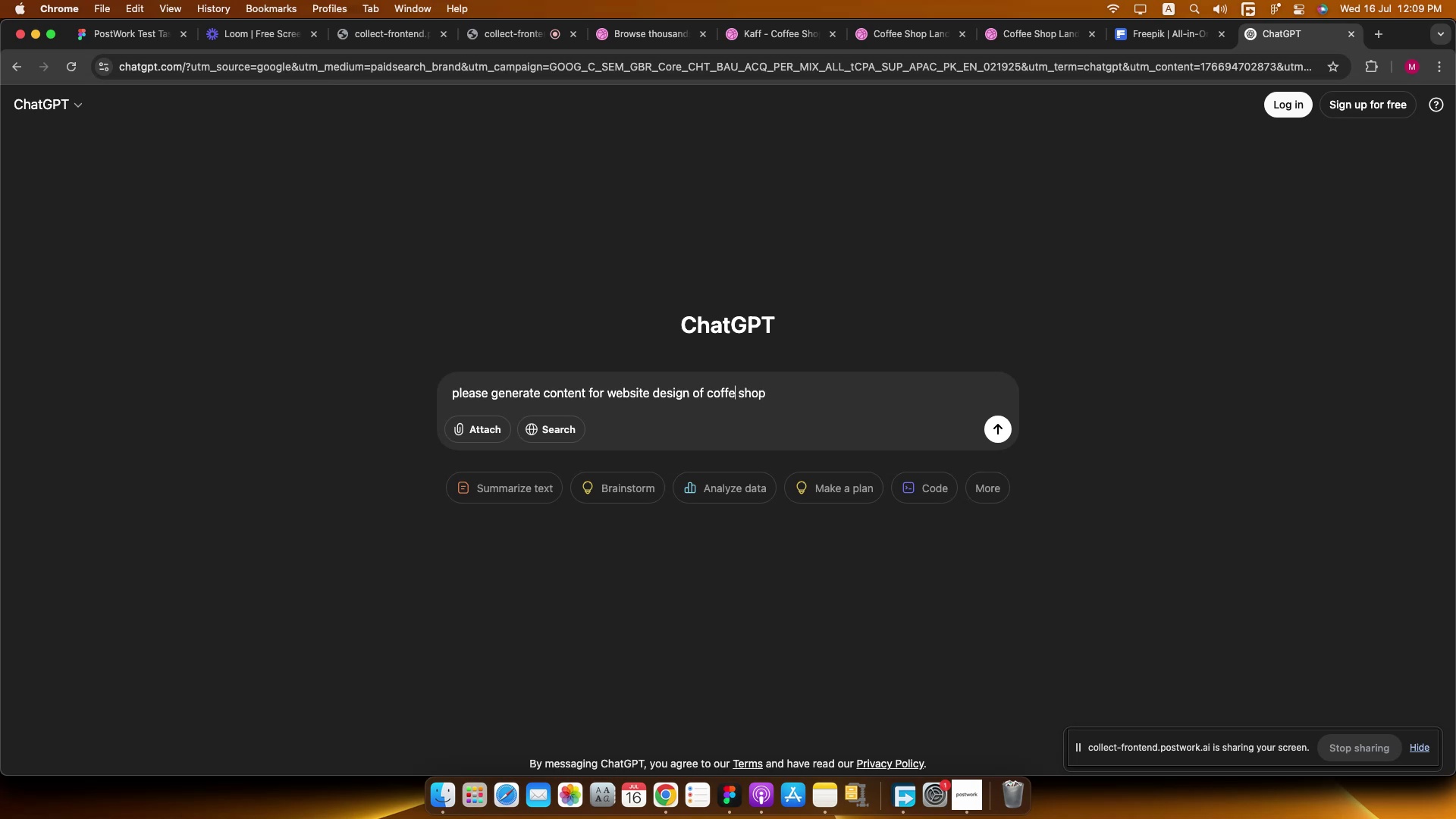 
key(E)
 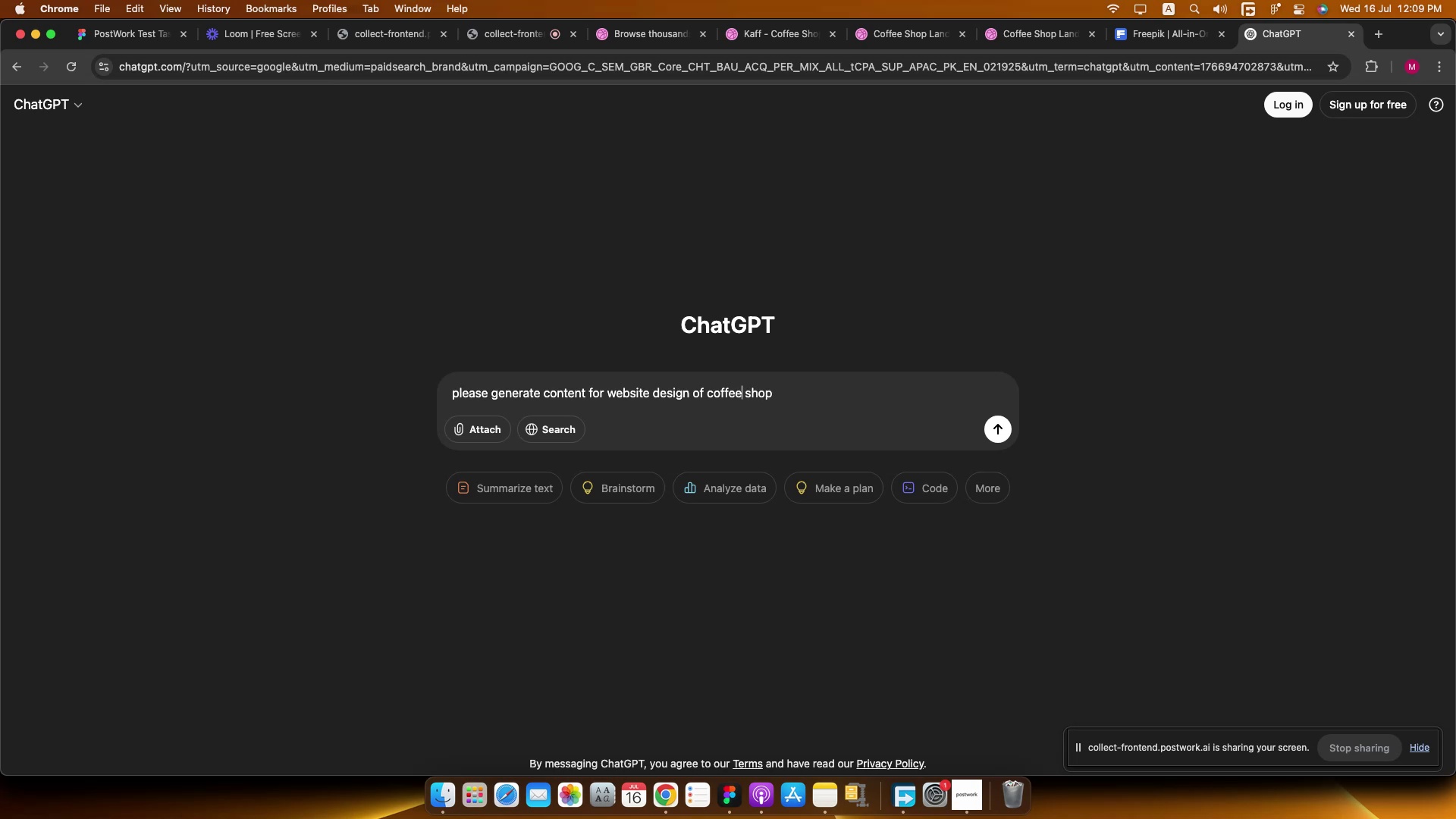 
key(Enter)
 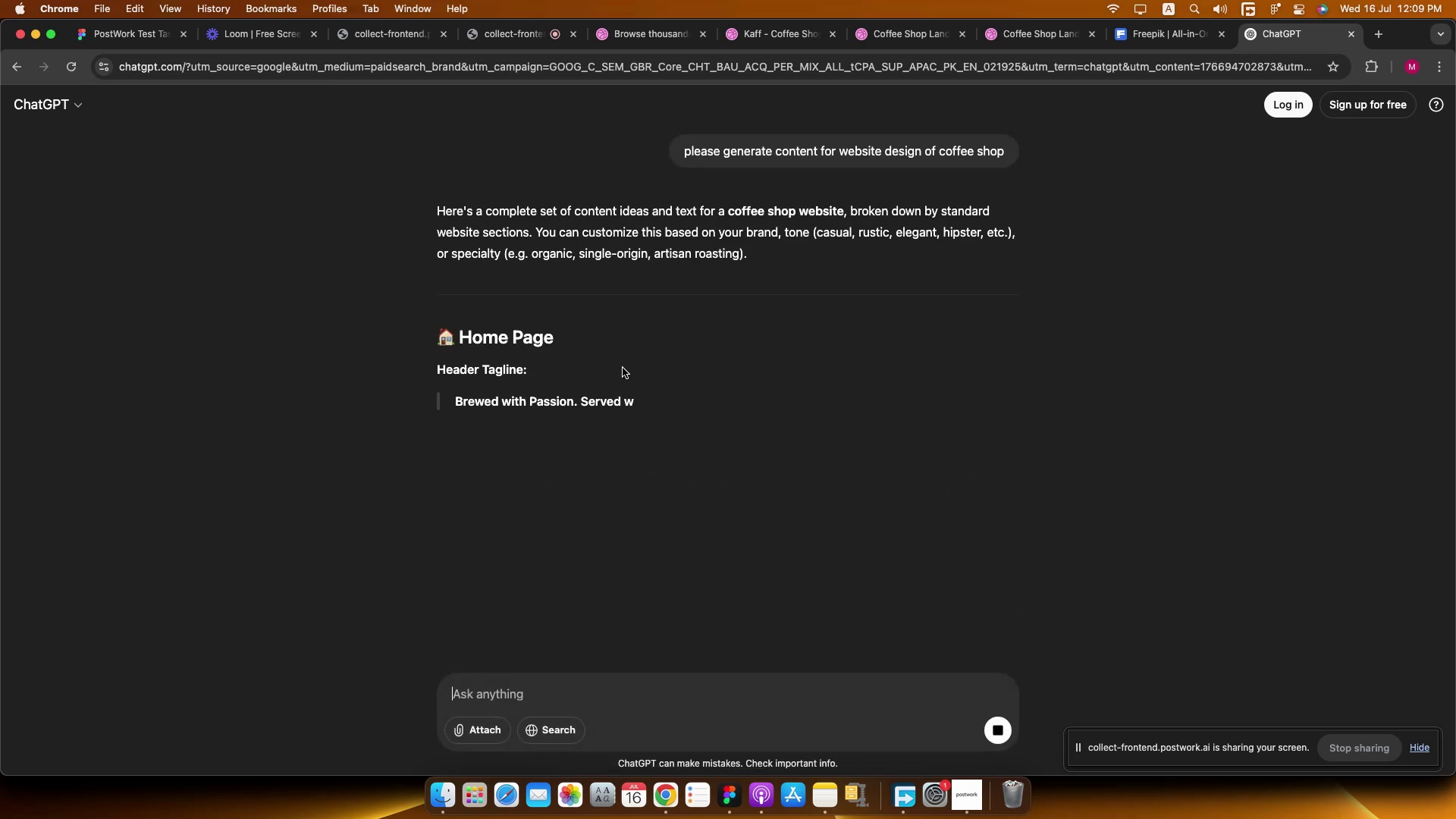 
wait(5.68)
 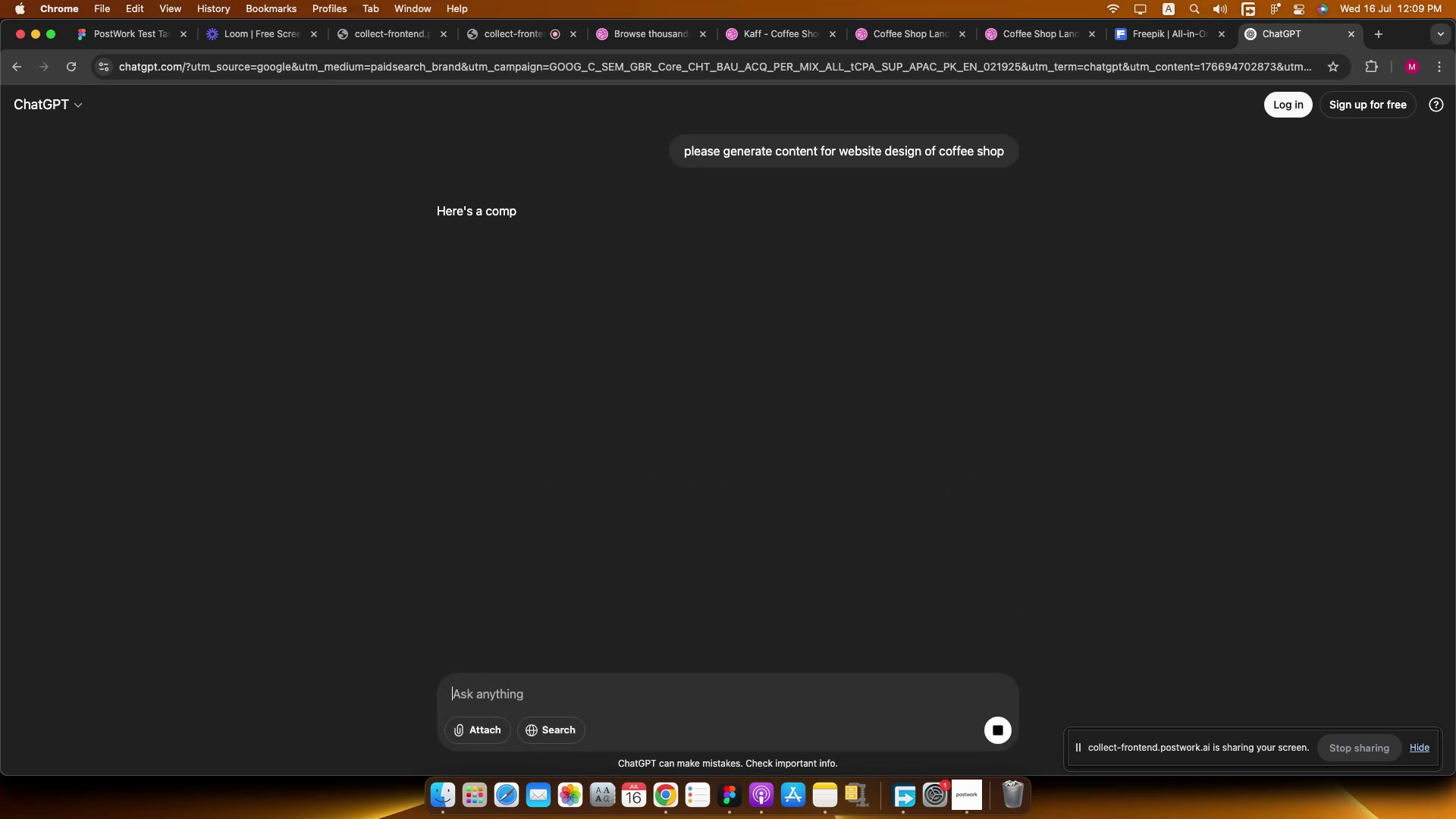 
scroll: coordinate [593, 450], scroll_direction: down, amount: 34.0
 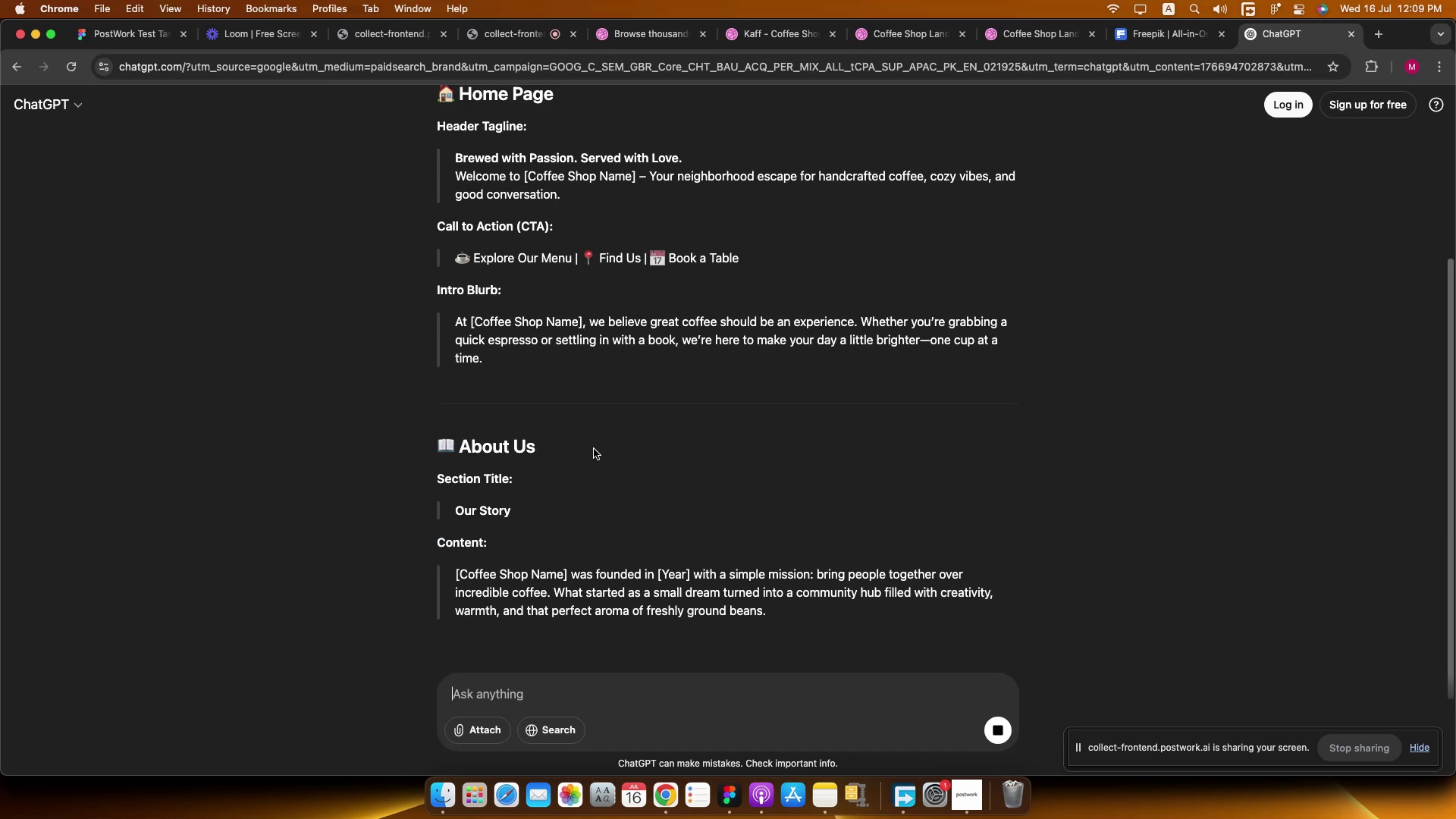 
scroll: coordinate [594, 449], scroll_direction: up, amount: 10.0
 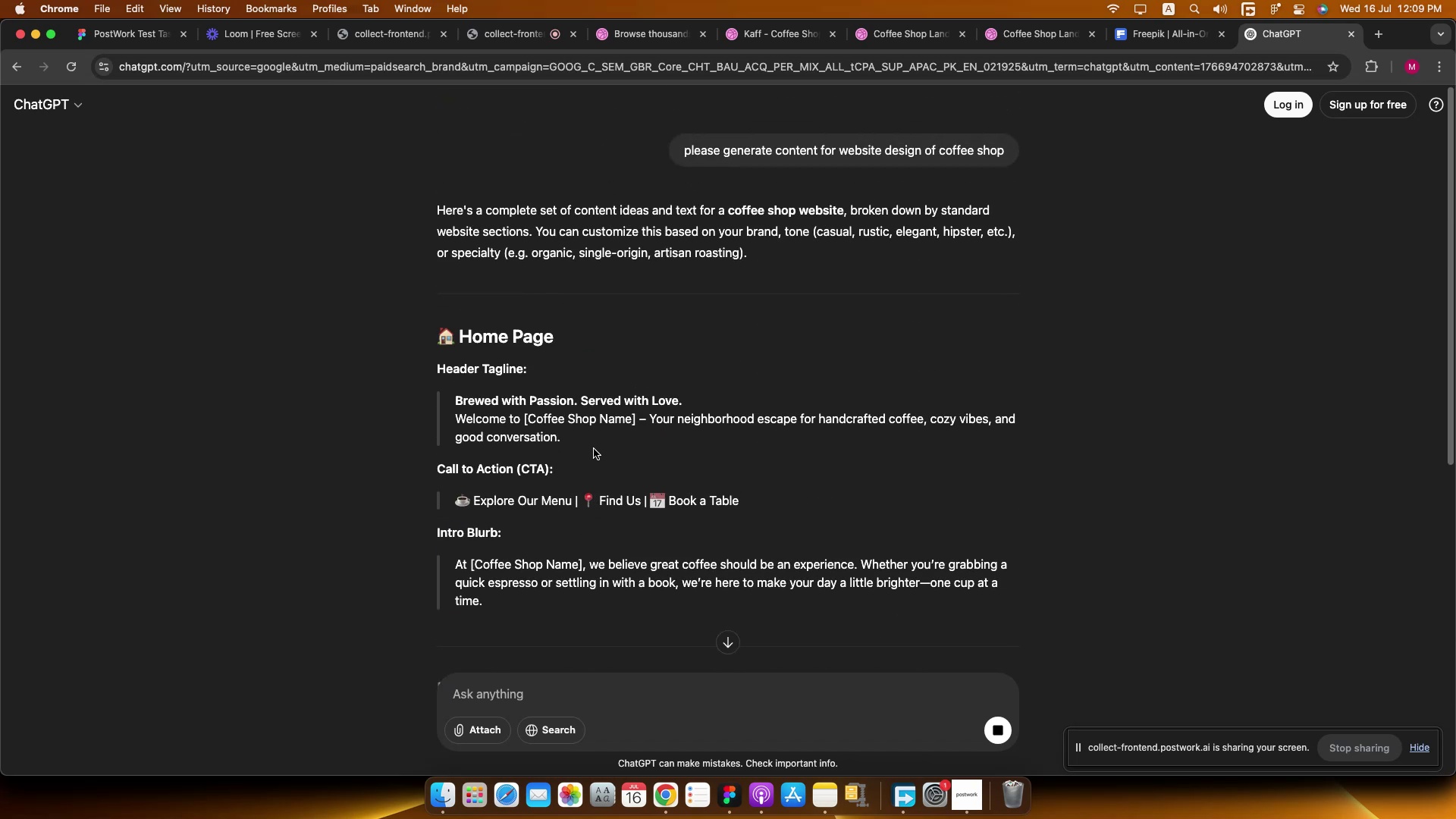 
scroll: coordinate [595, 447], scroll_direction: down, amount: 20.0
 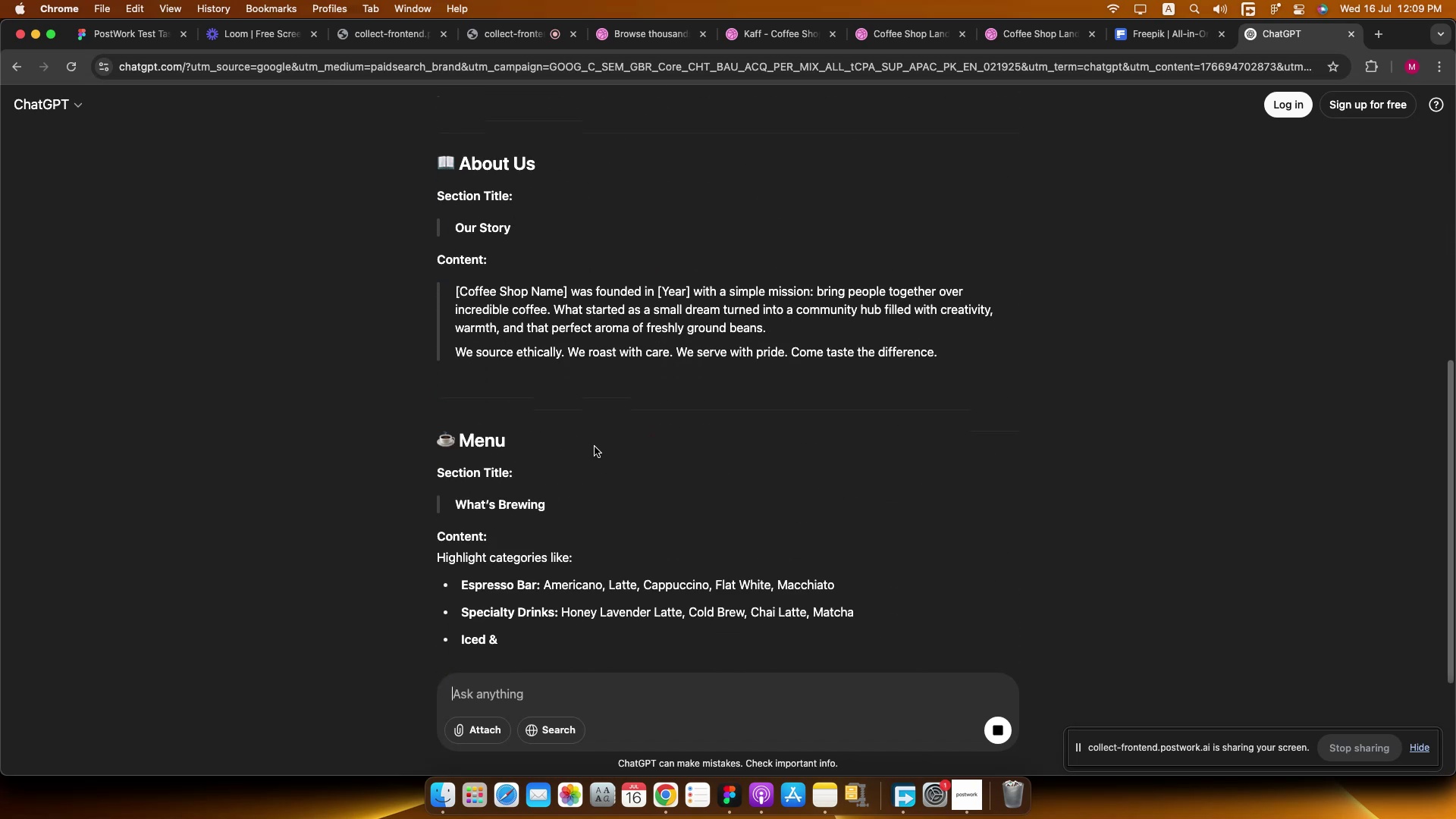 
scroll: coordinate [595, 447], scroll_direction: up, amount: 14.0
 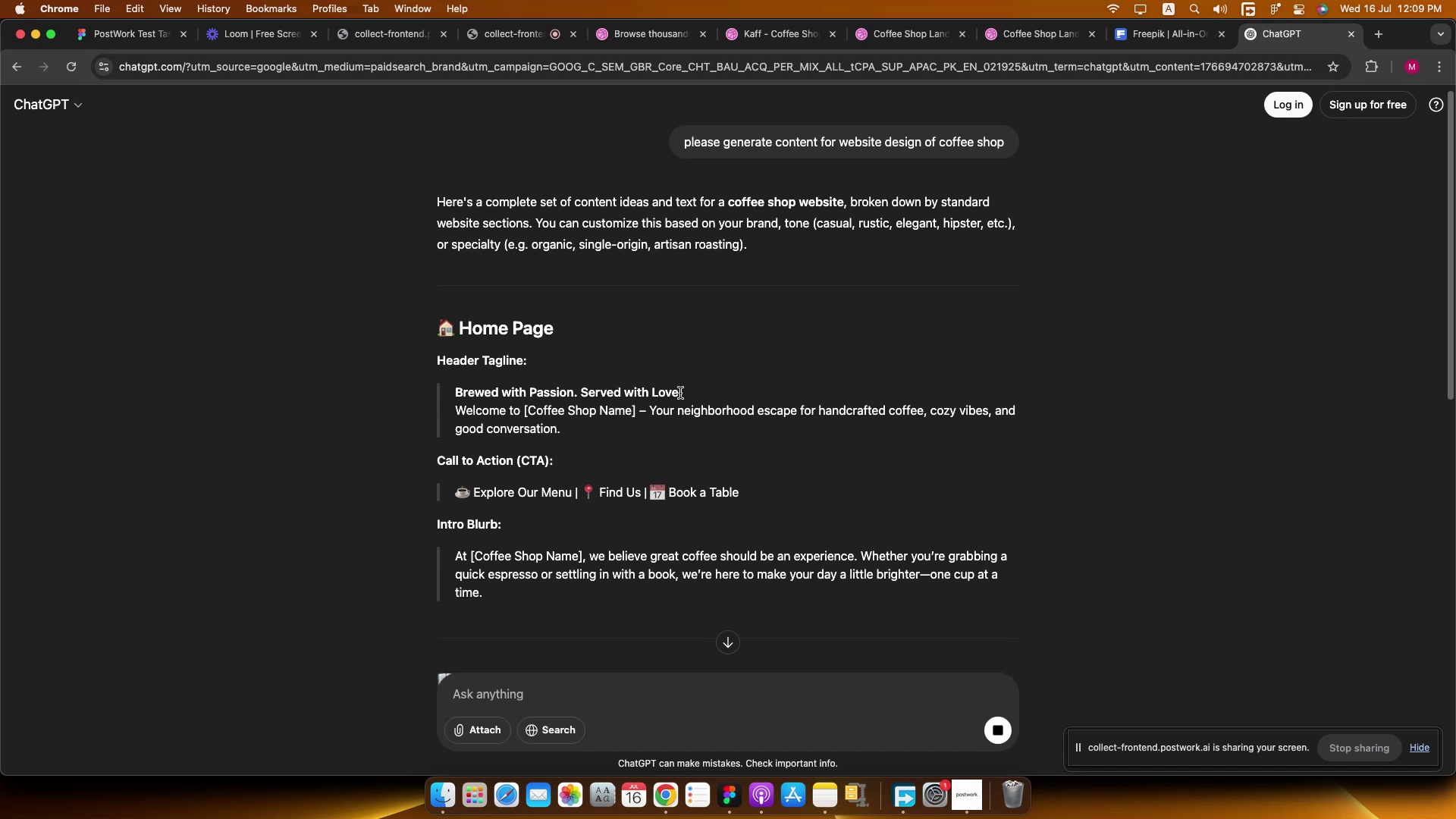 
left_click_drag(start_coordinate=[688, 391], to_coordinate=[446, 388])
 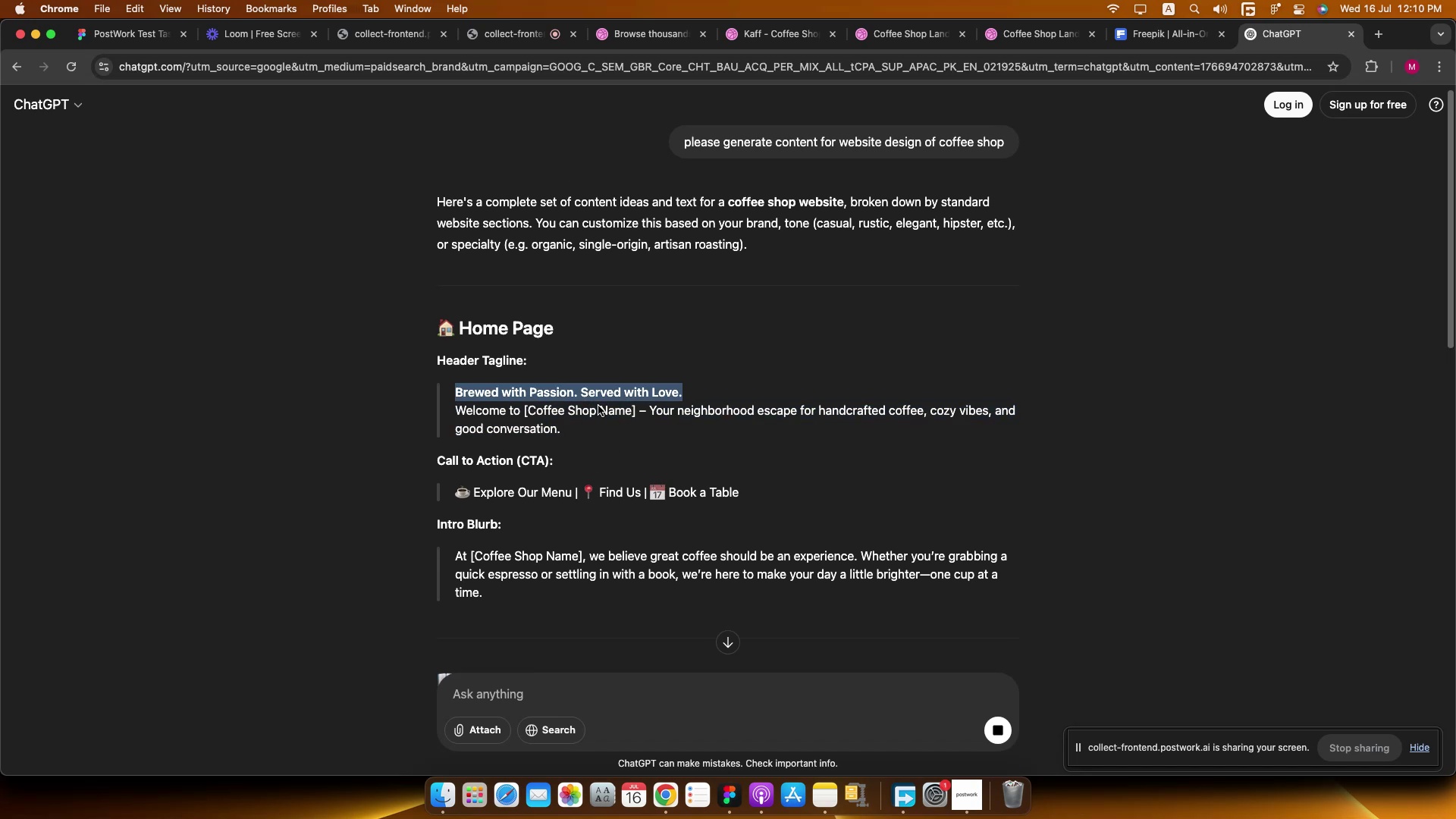 
key(Meta+C)
 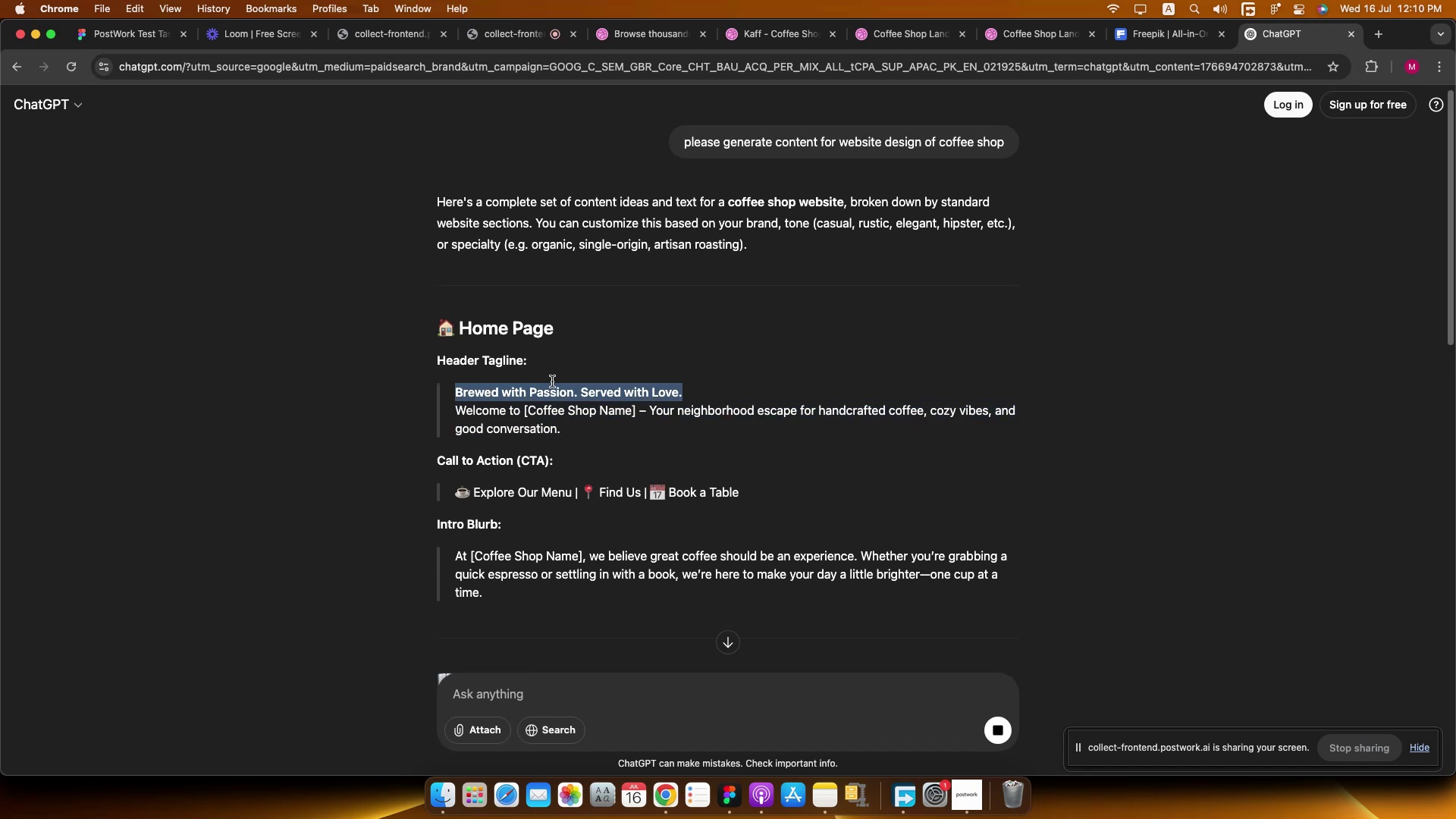 
key(Meta+C)
 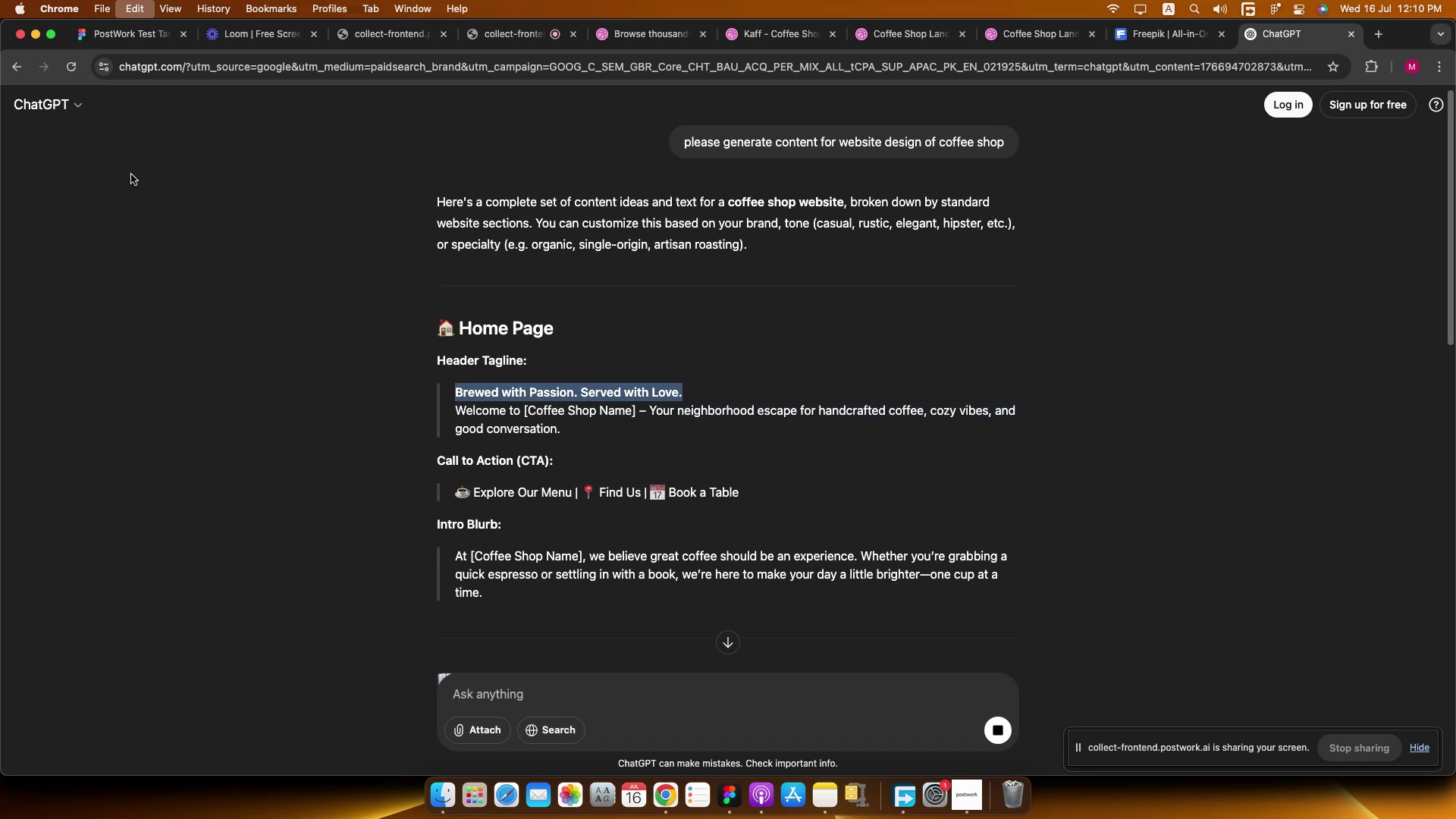 
key(Meta+C)
 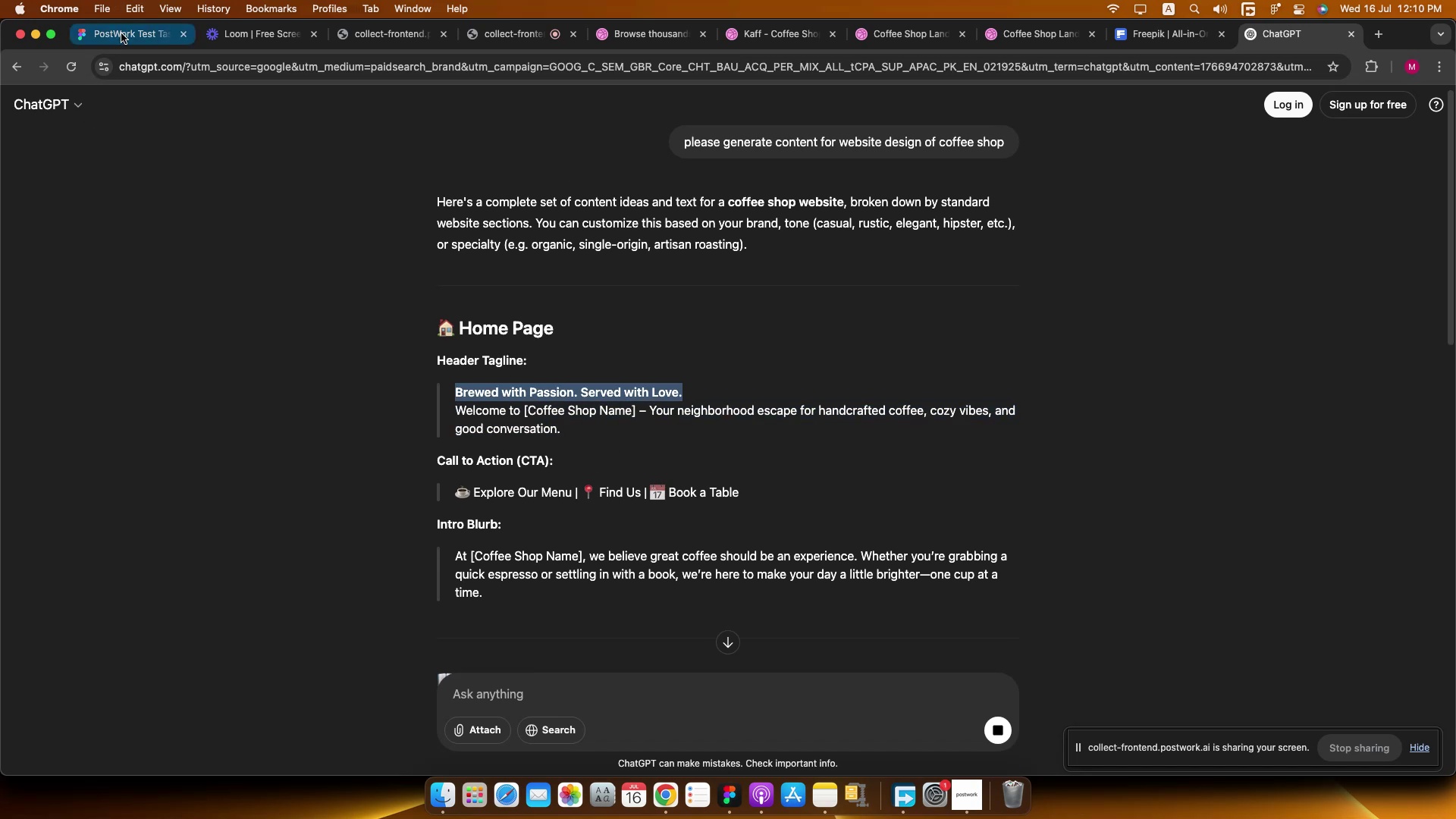 
left_click([122, 32])
 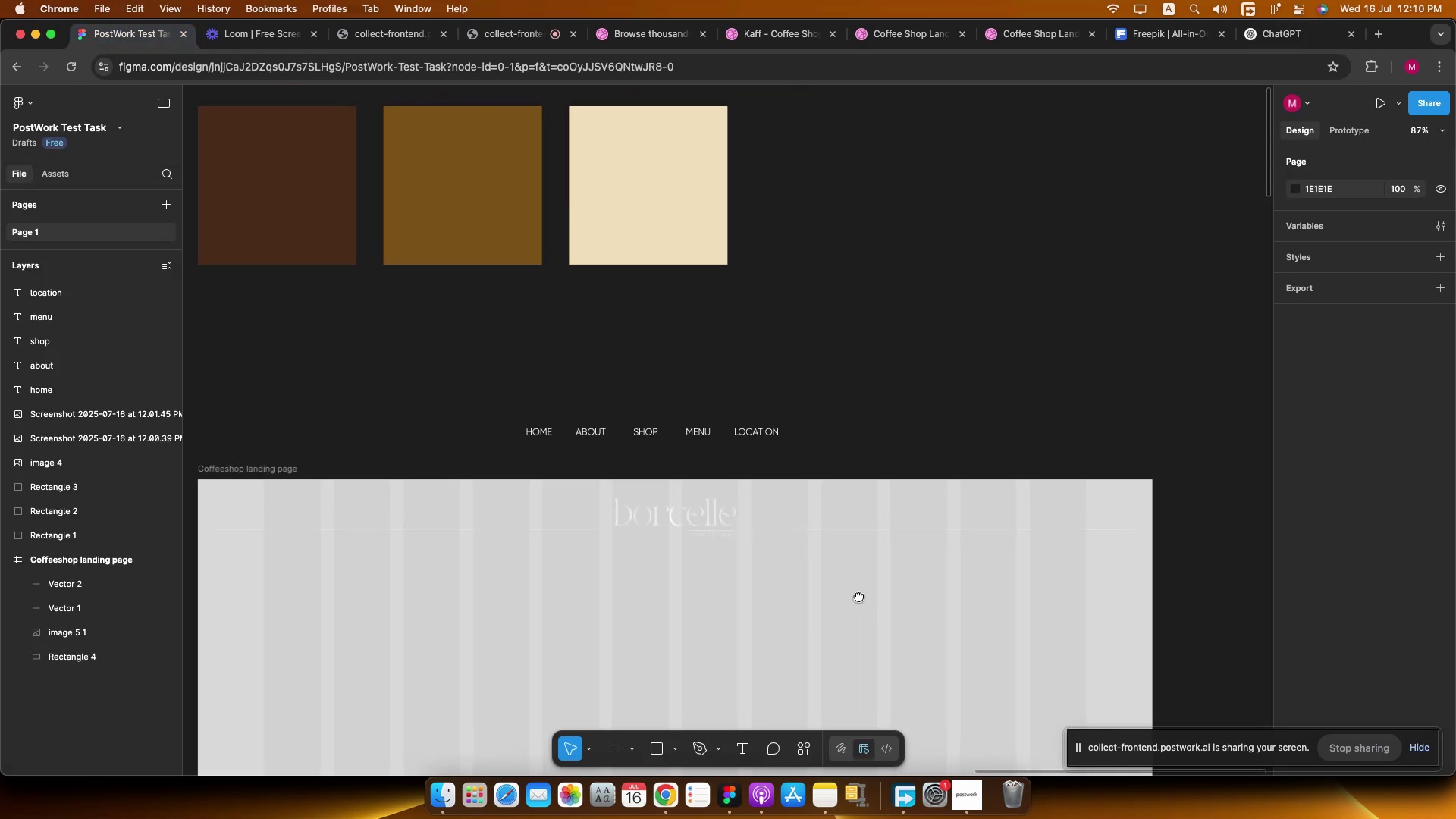 
hold_key(key=CommandLeft, duration=0.41)
scroll: coordinate [770, 444], scroll_direction: up, amount: 1.0
 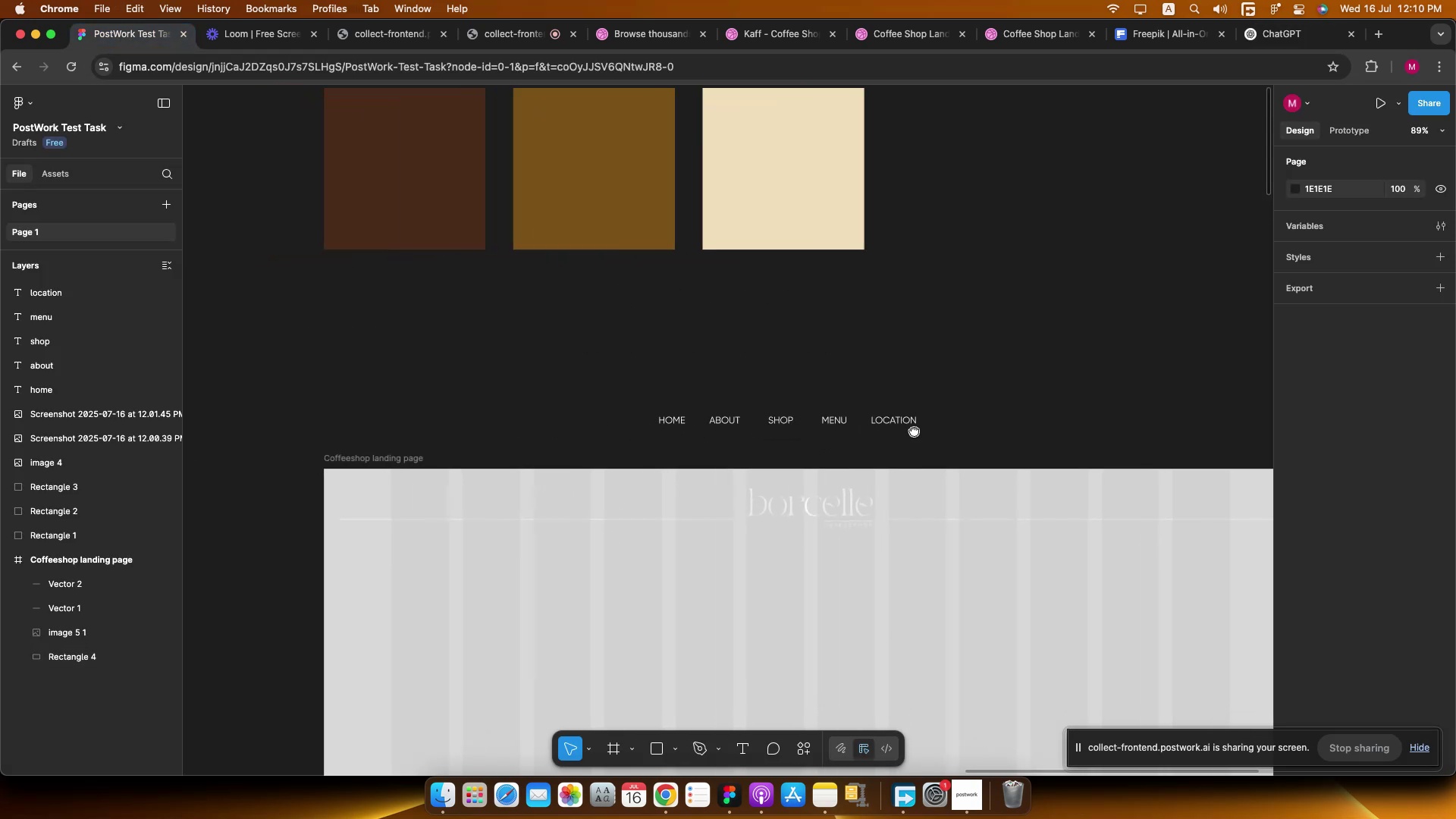 
left_click_drag(start_coordinate=[983, 389], to_coordinate=[613, 458])
 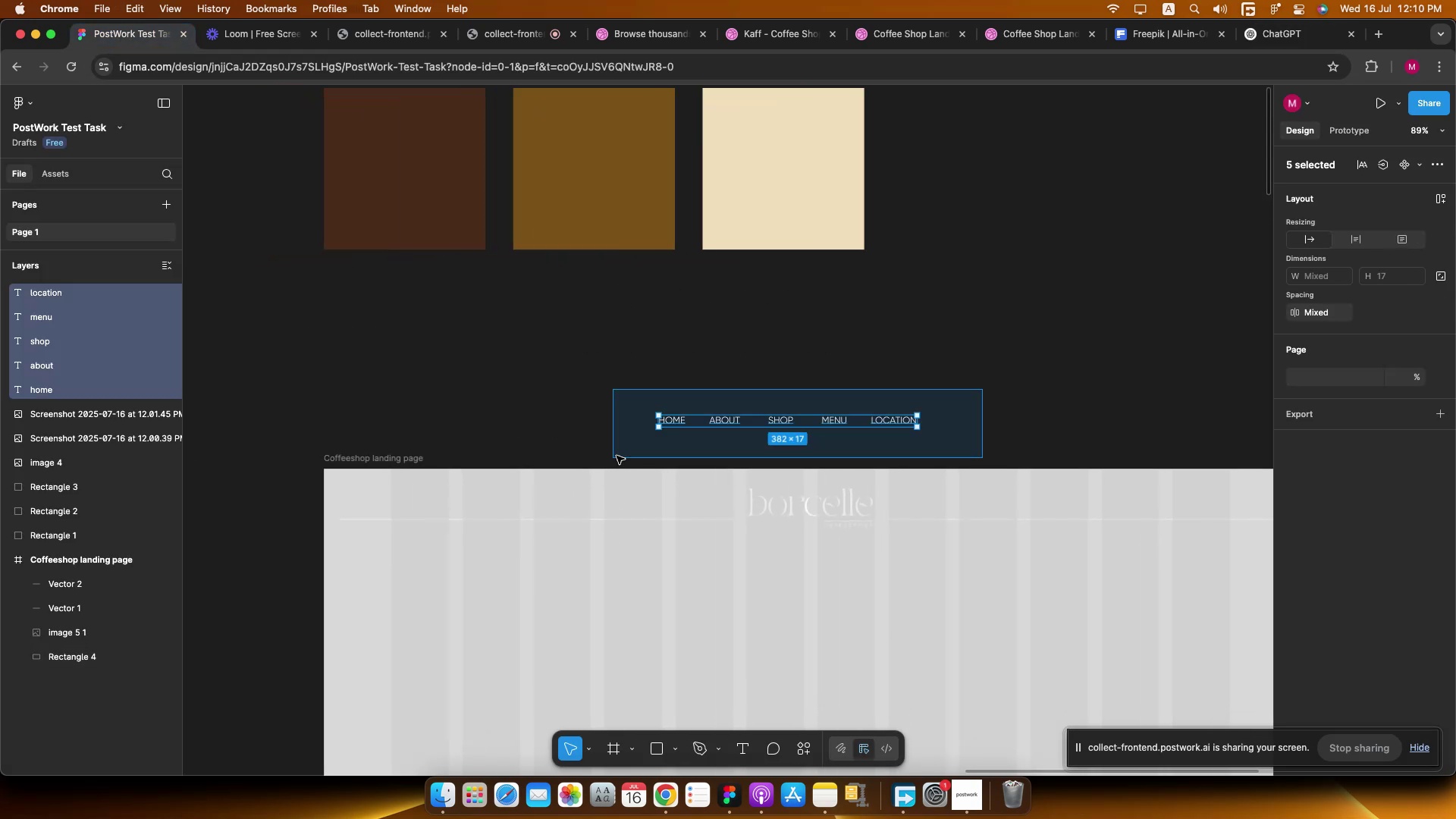 
hold_key(key=CommandLeft, duration=0.54)
scroll: coordinate [844, 420], scroll_direction: up, amount: 1.0
 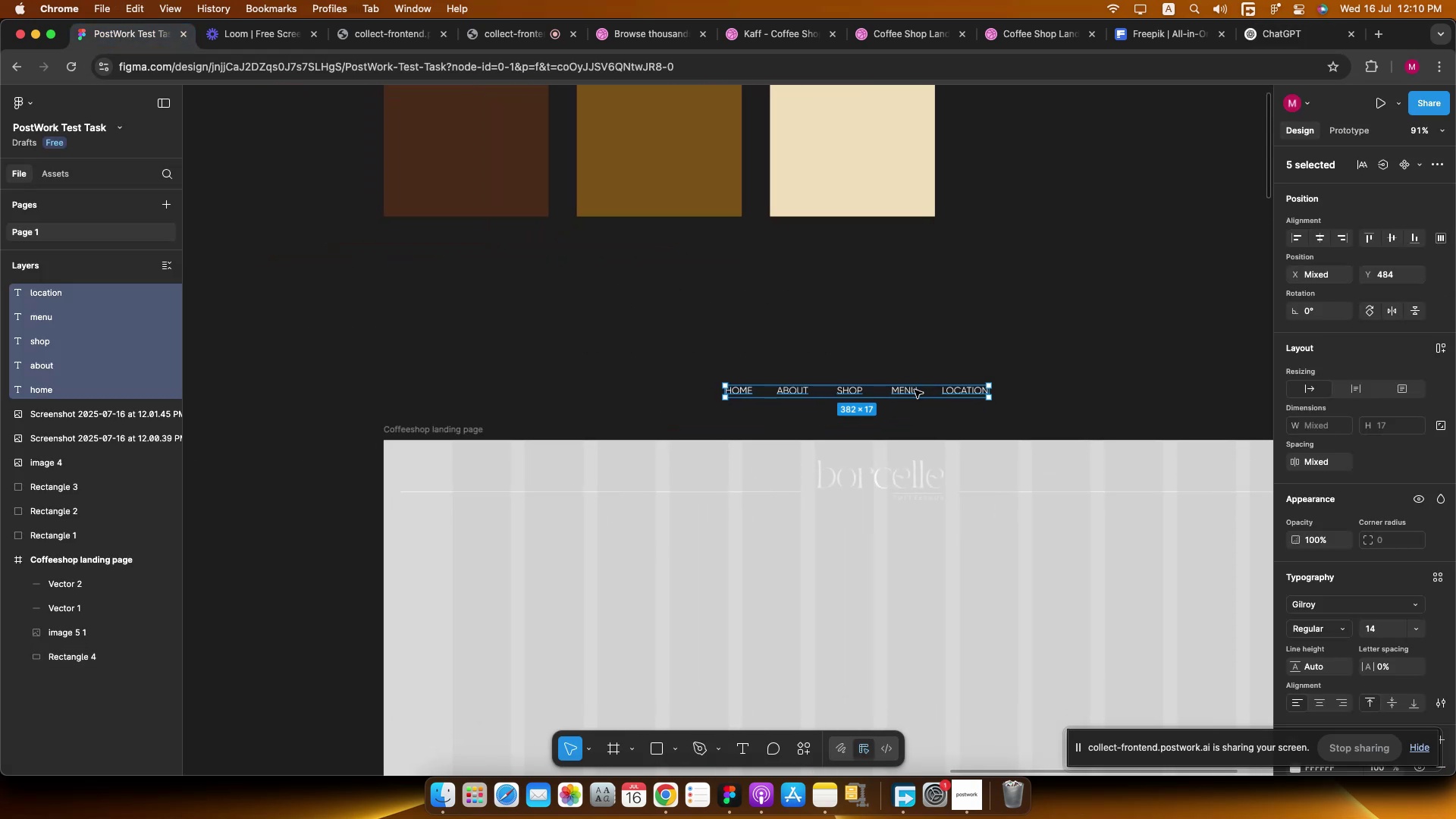 
key(Shift+A)
 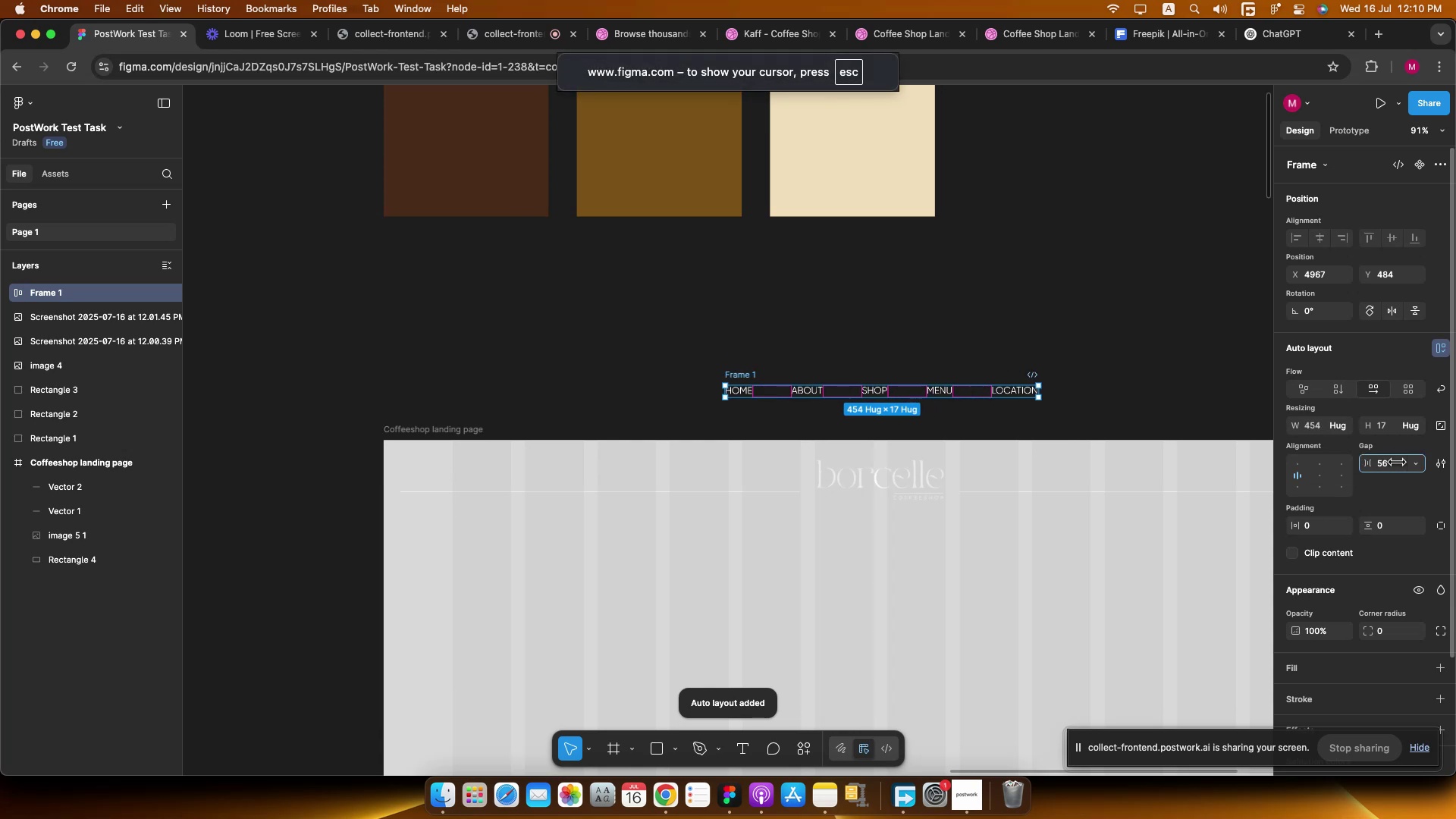 
left_click_drag(start_coordinate=[732, 375], to_coordinate=[420, 453])
 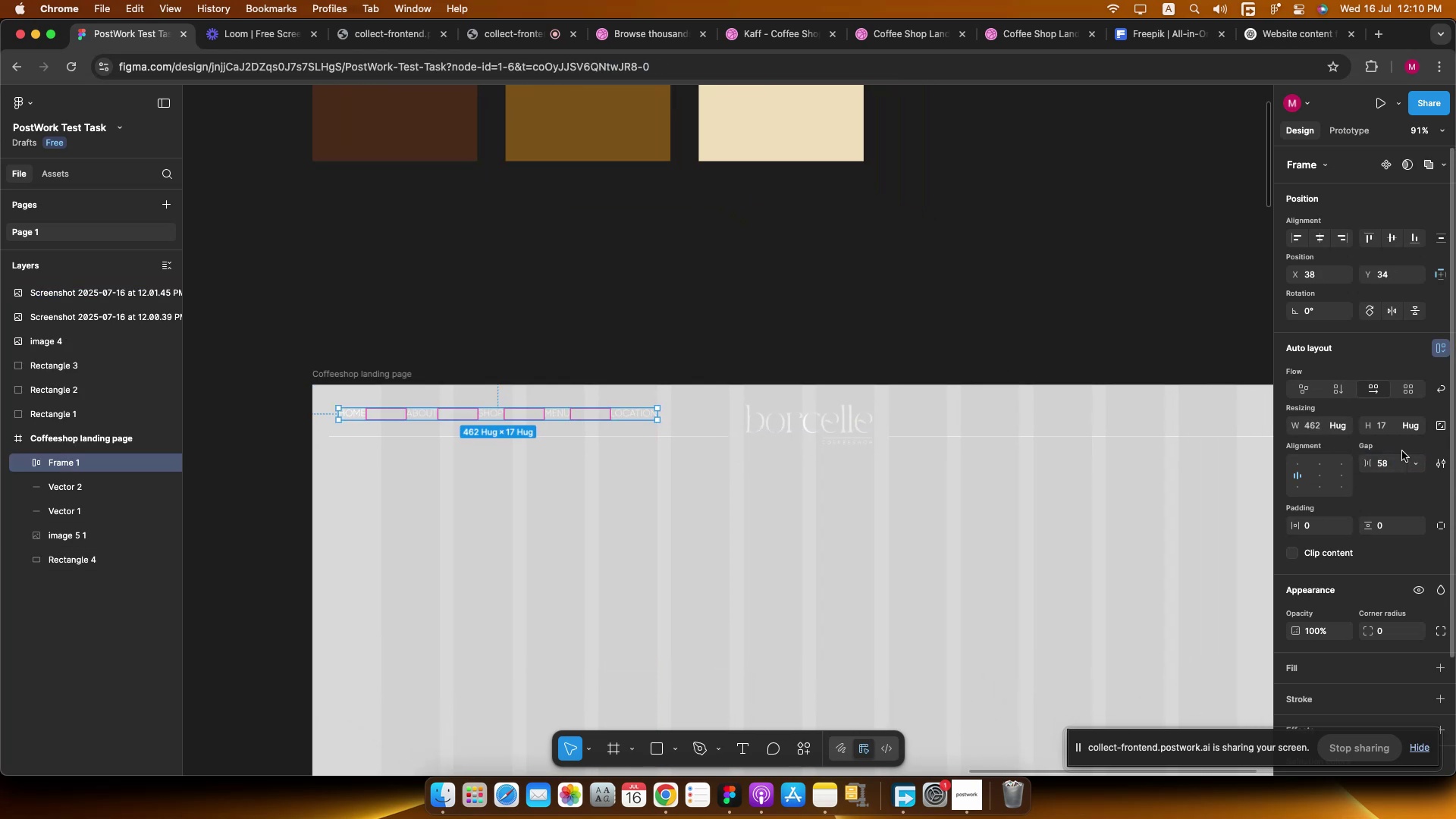 
mouse_move([1350, 463])
 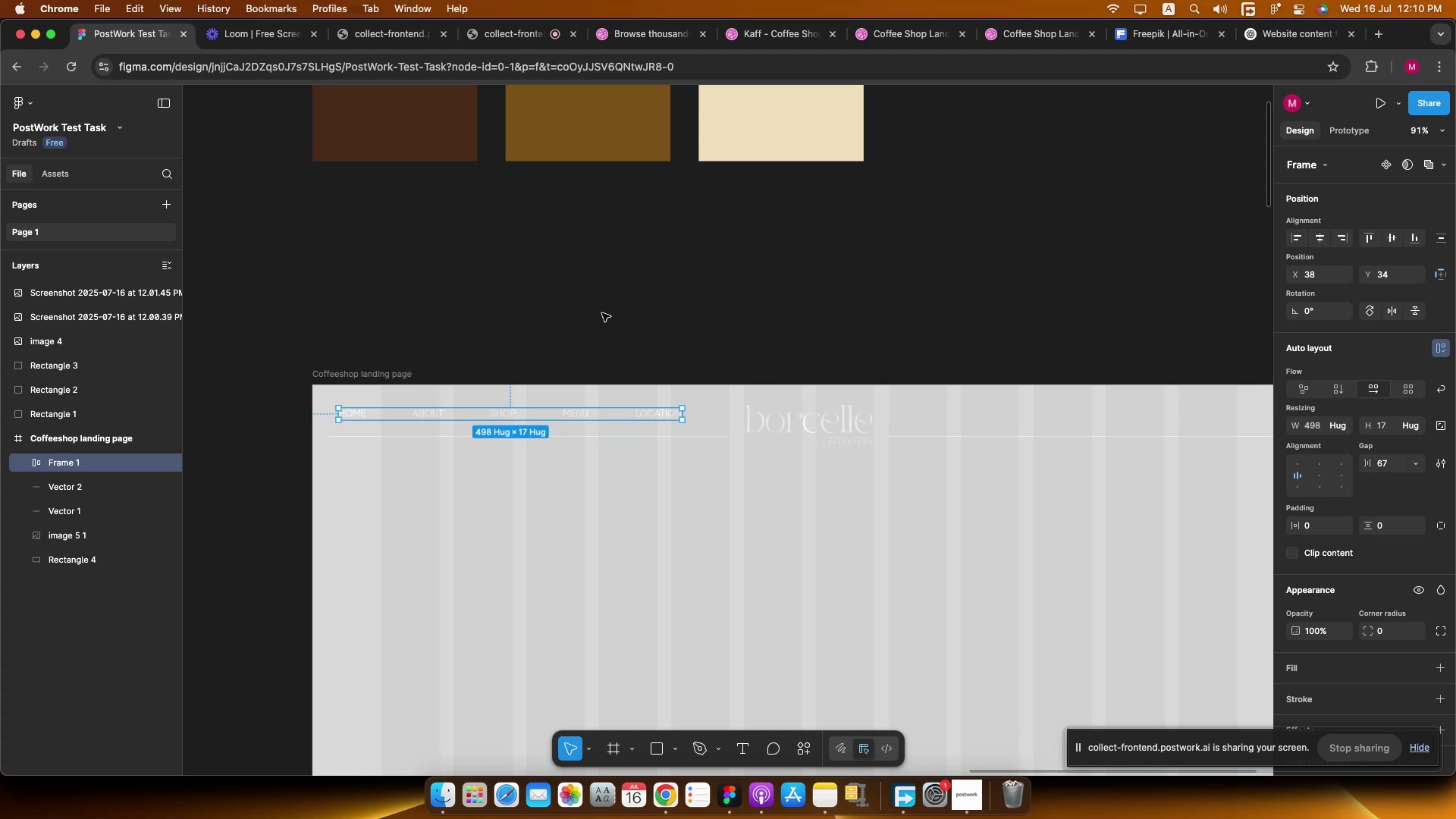 
hold_key(key=CommandLeft, duration=0.4)
scroll: coordinate [653, 321], scroll_direction: down, amount: 2.0
 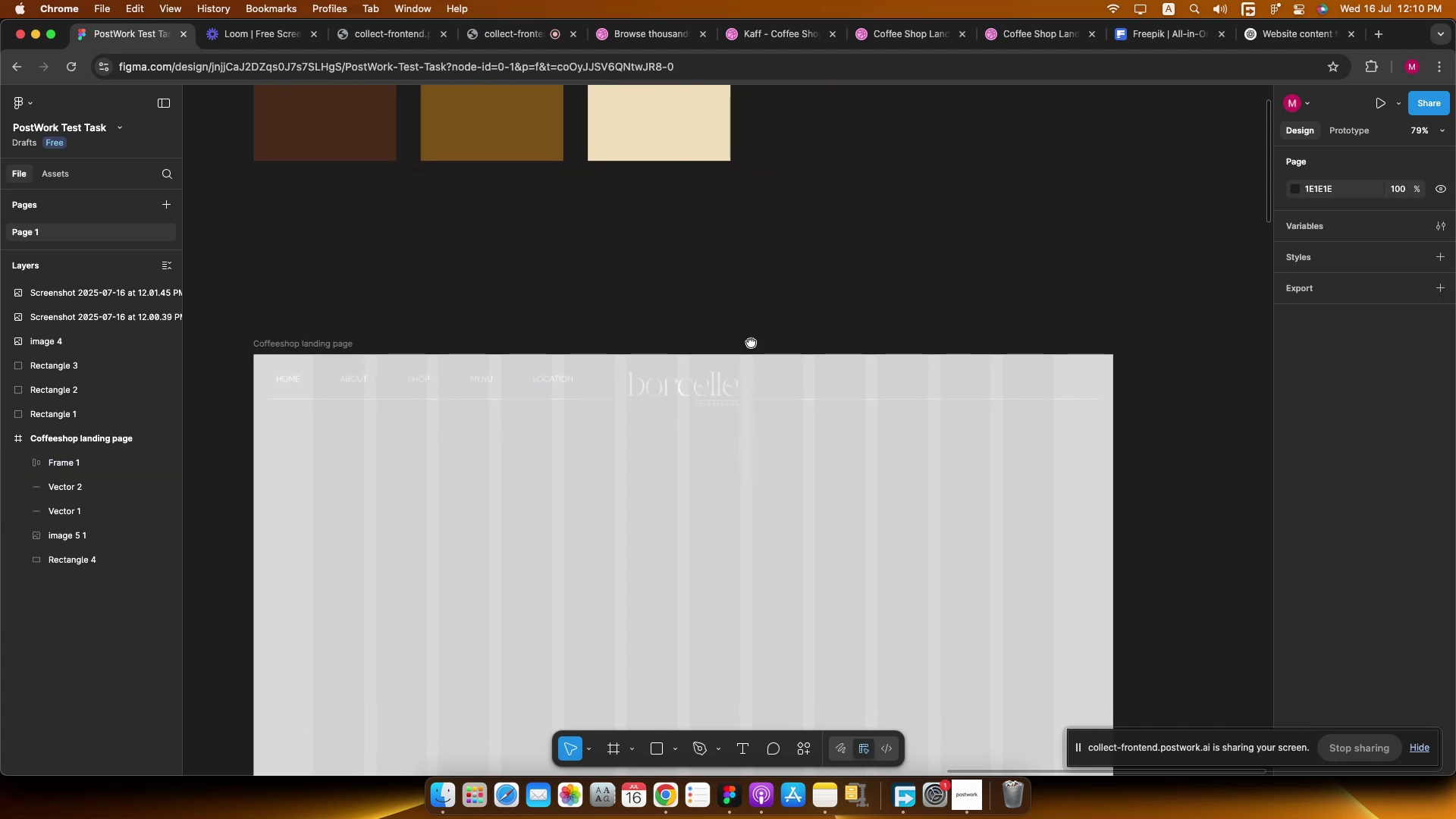 
key(Meta+CommandLeft)
 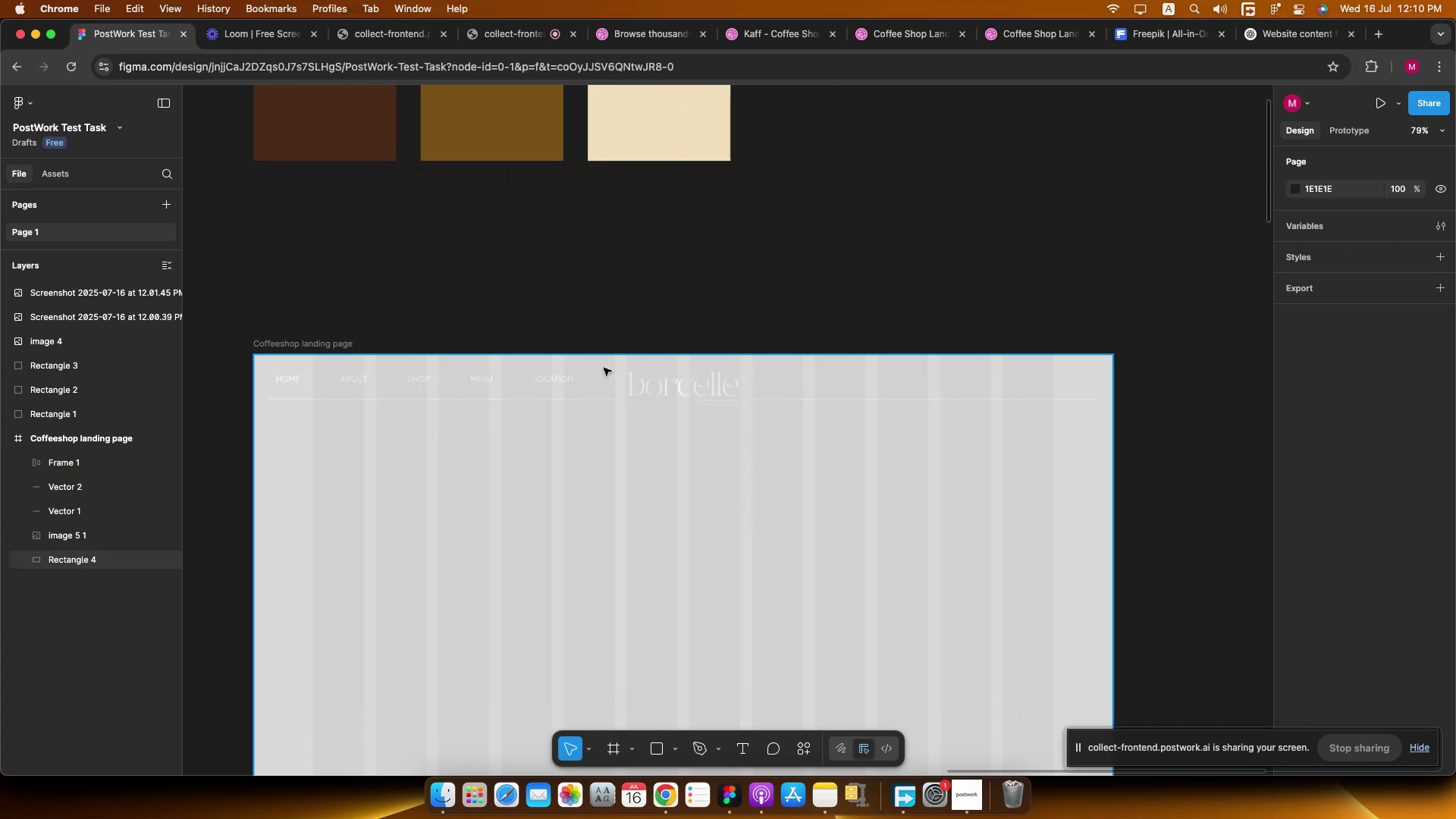 
scroll: coordinate [601, 369], scroll_direction: up, amount: 1.0
 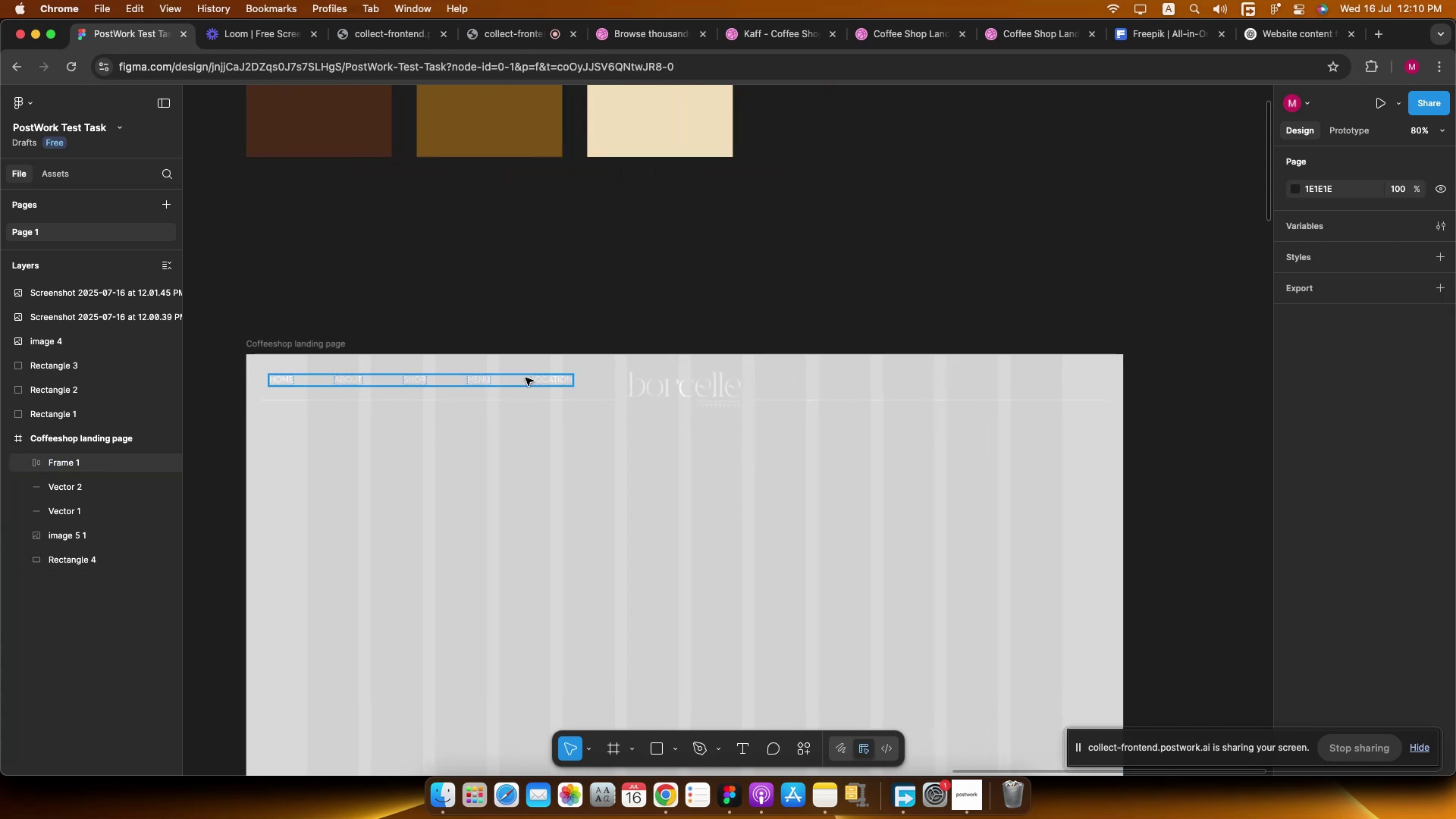 
left_click([526, 378])
 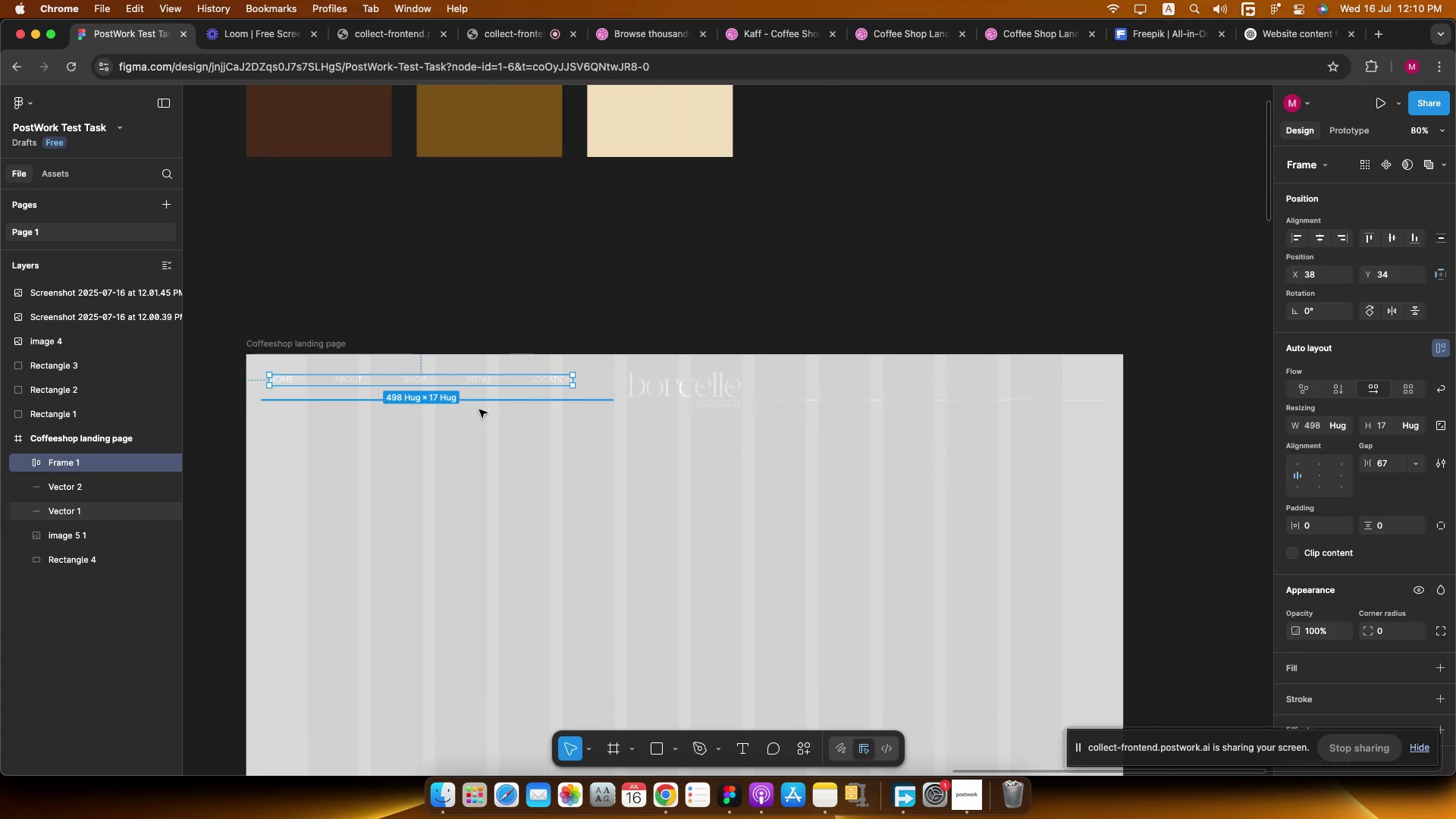 
hold_key(key=ShiftLeft, duration=0.89)
left_click([486, 400])
 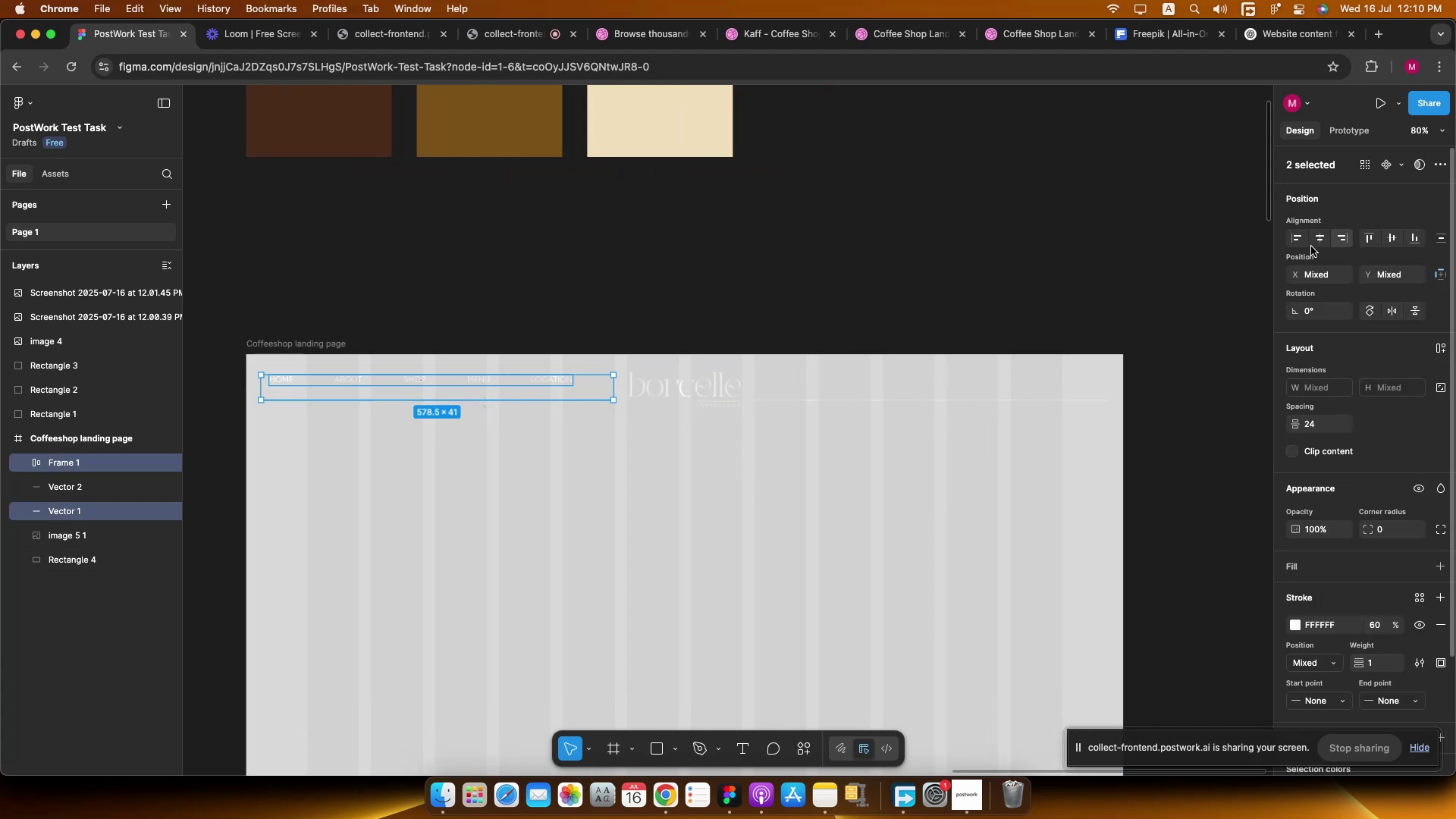 
hold_key(key=CommandLeft, duration=0.39)
scroll: coordinate [522, 407], scroll_direction: up, amount: 17.0
 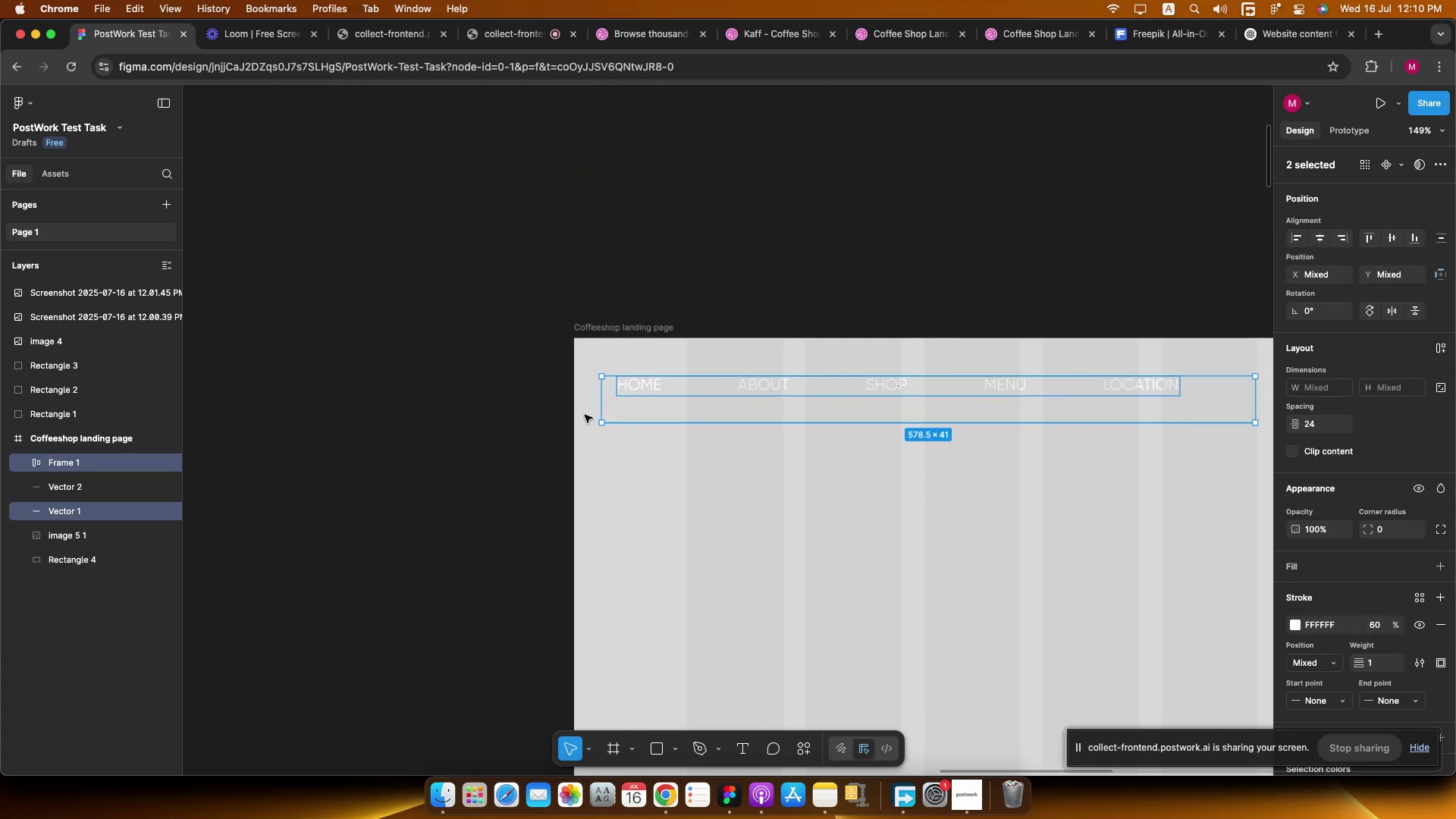 
hold_key(key=CommandLeft, duration=0.32)
 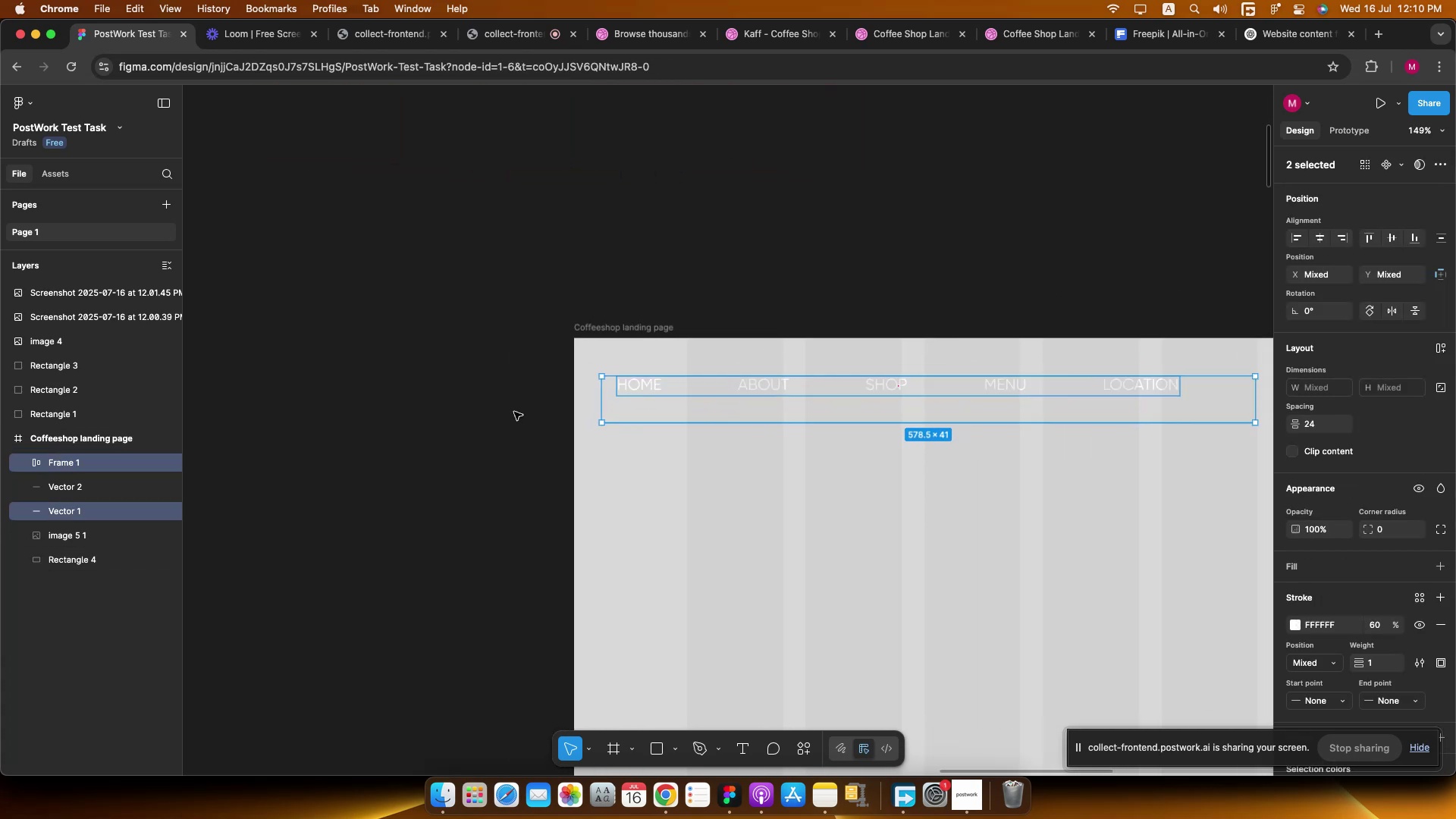 
left_click([514, 412])
 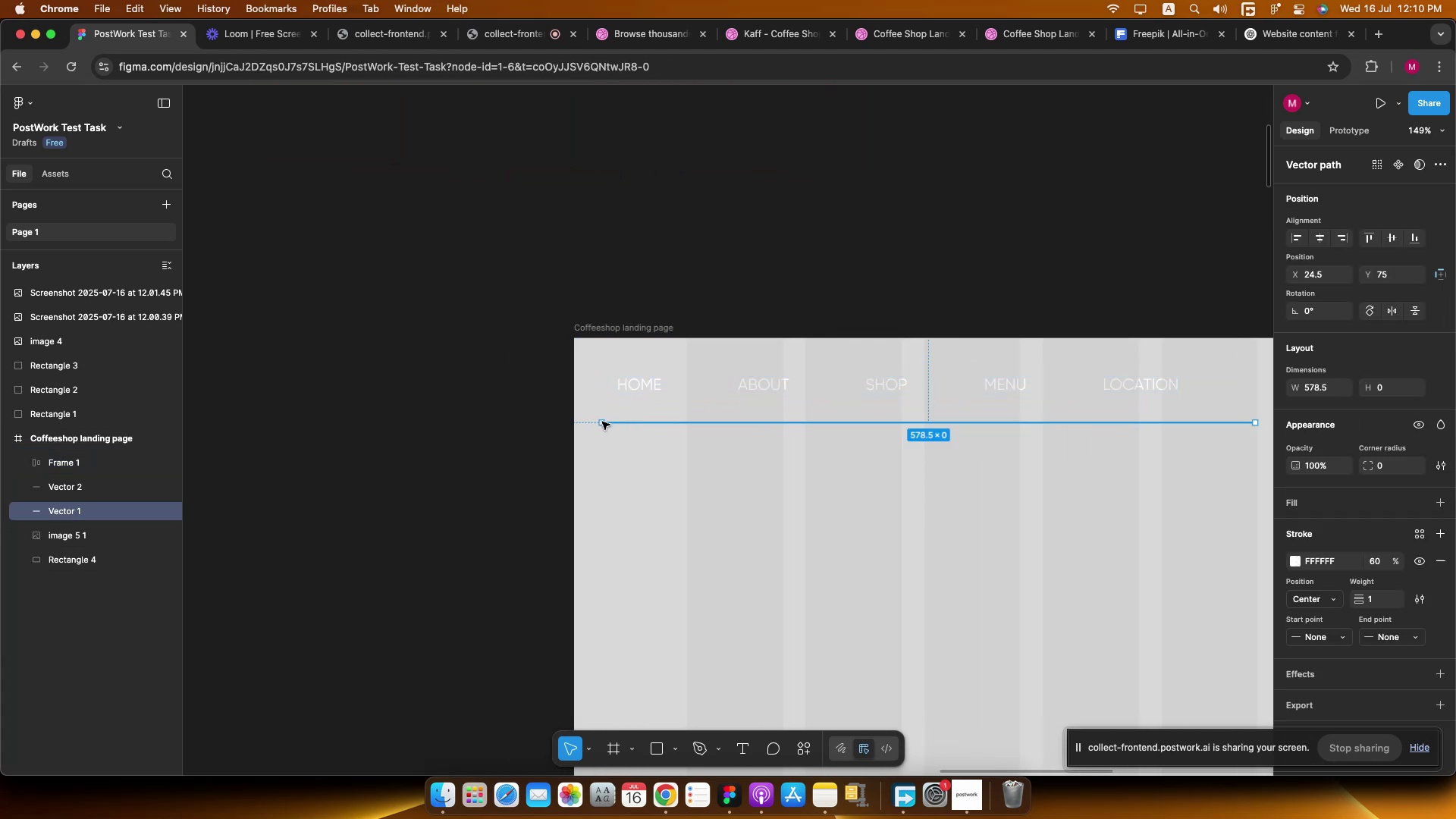 
hold_key(key=ShiftLeft, duration=1.45)
left_click_drag(start_coordinate=[601, 420], to_coordinate=[619, 419])
 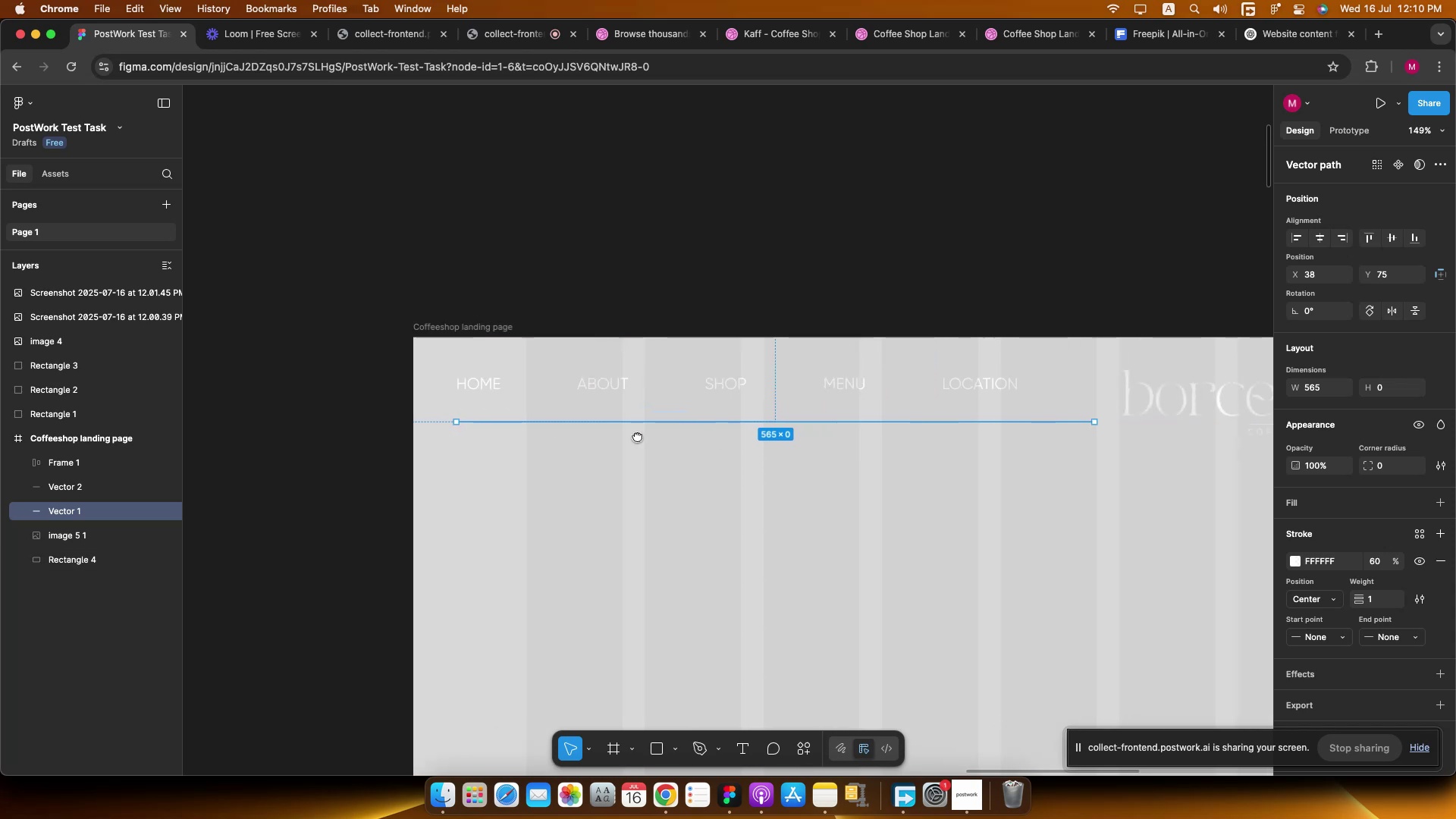 
hold_key(key=CommandLeft, duration=0.46)
scroll: coordinate [493, 413], scroll_direction: down, amount: 10.0
 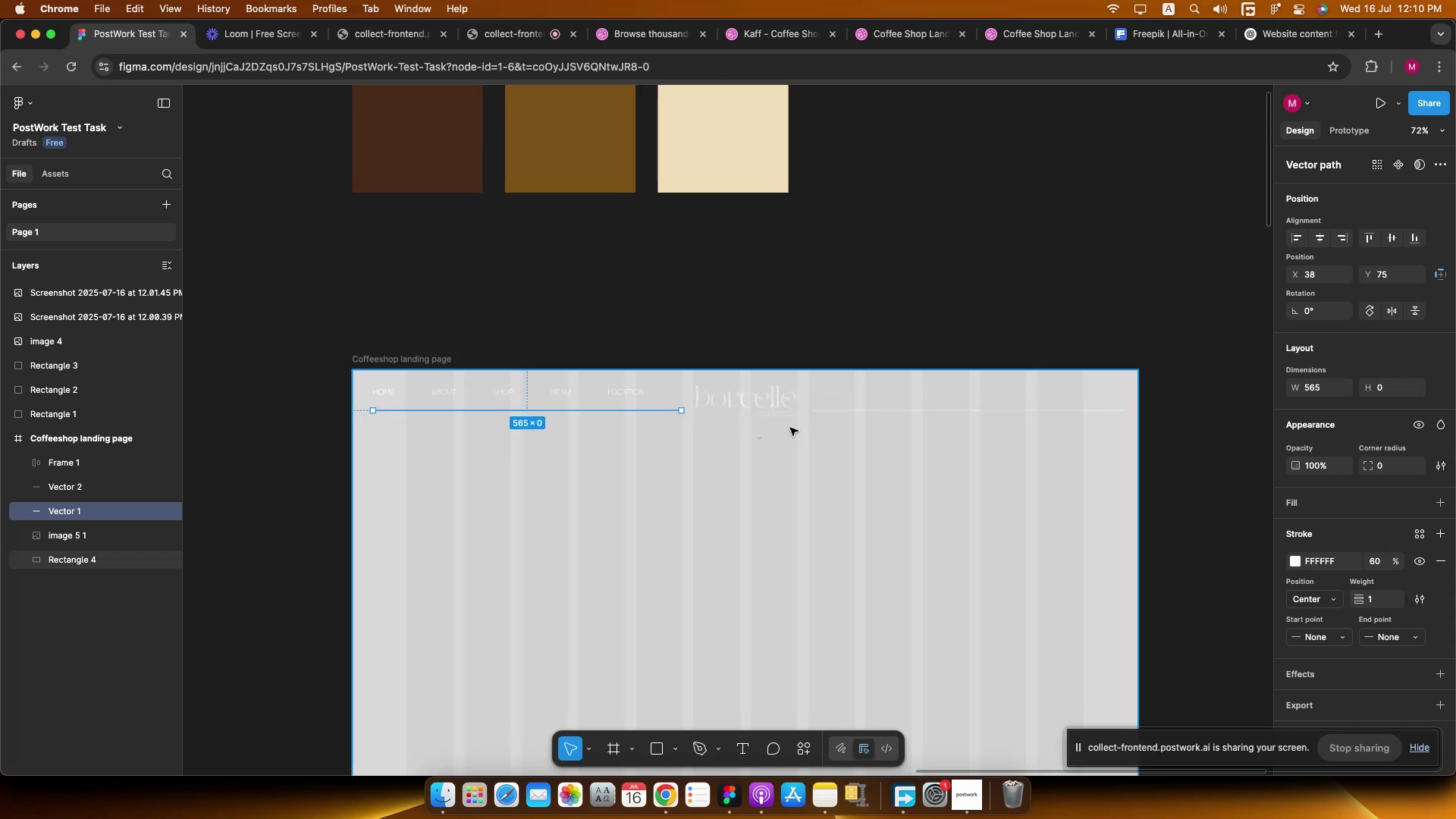 
hold_key(key=CommandLeft, duration=0.63)
scroll: coordinate [868, 378], scroll_direction: up, amount: 4.0
 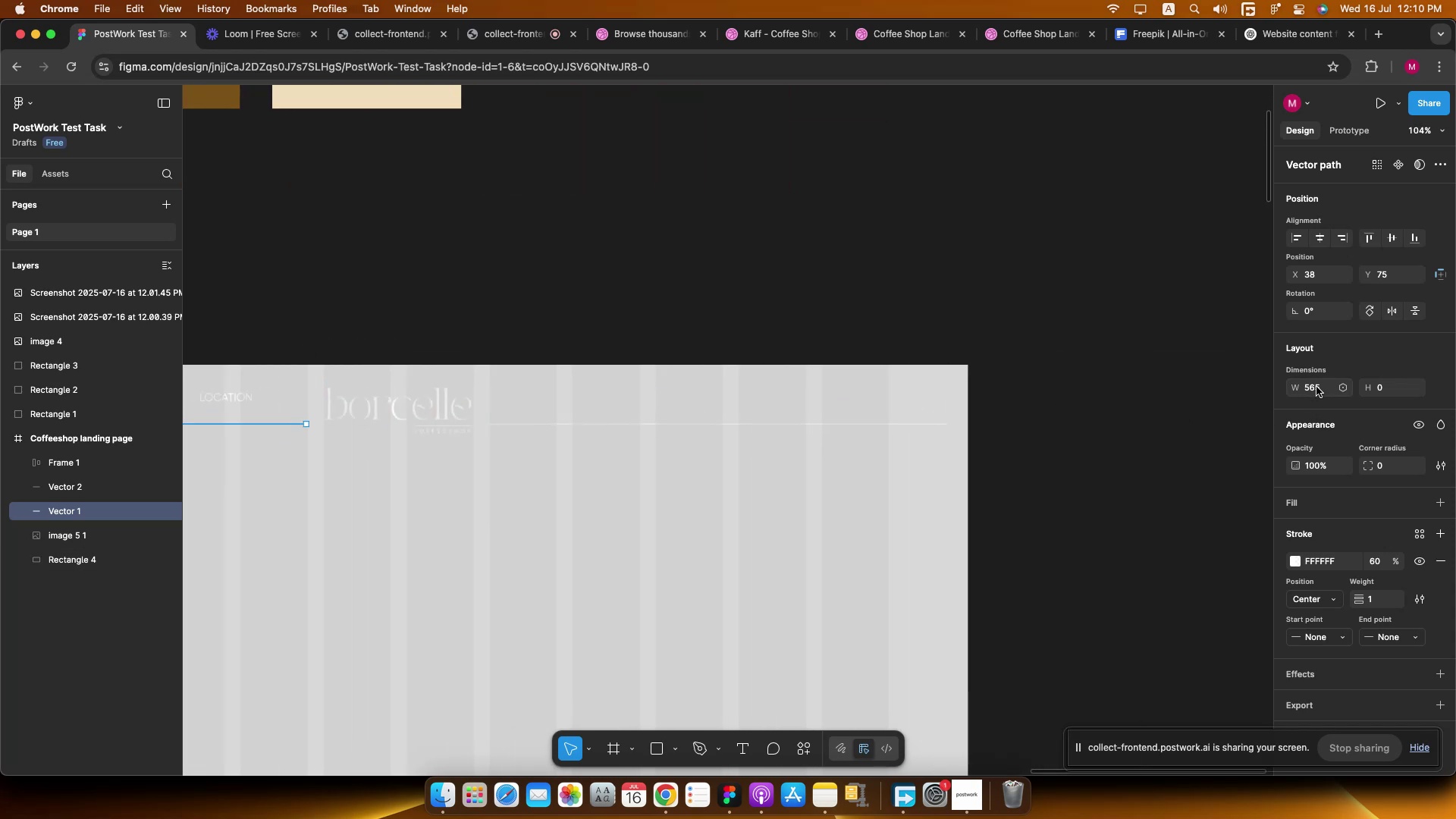 
key(Meta+C)
 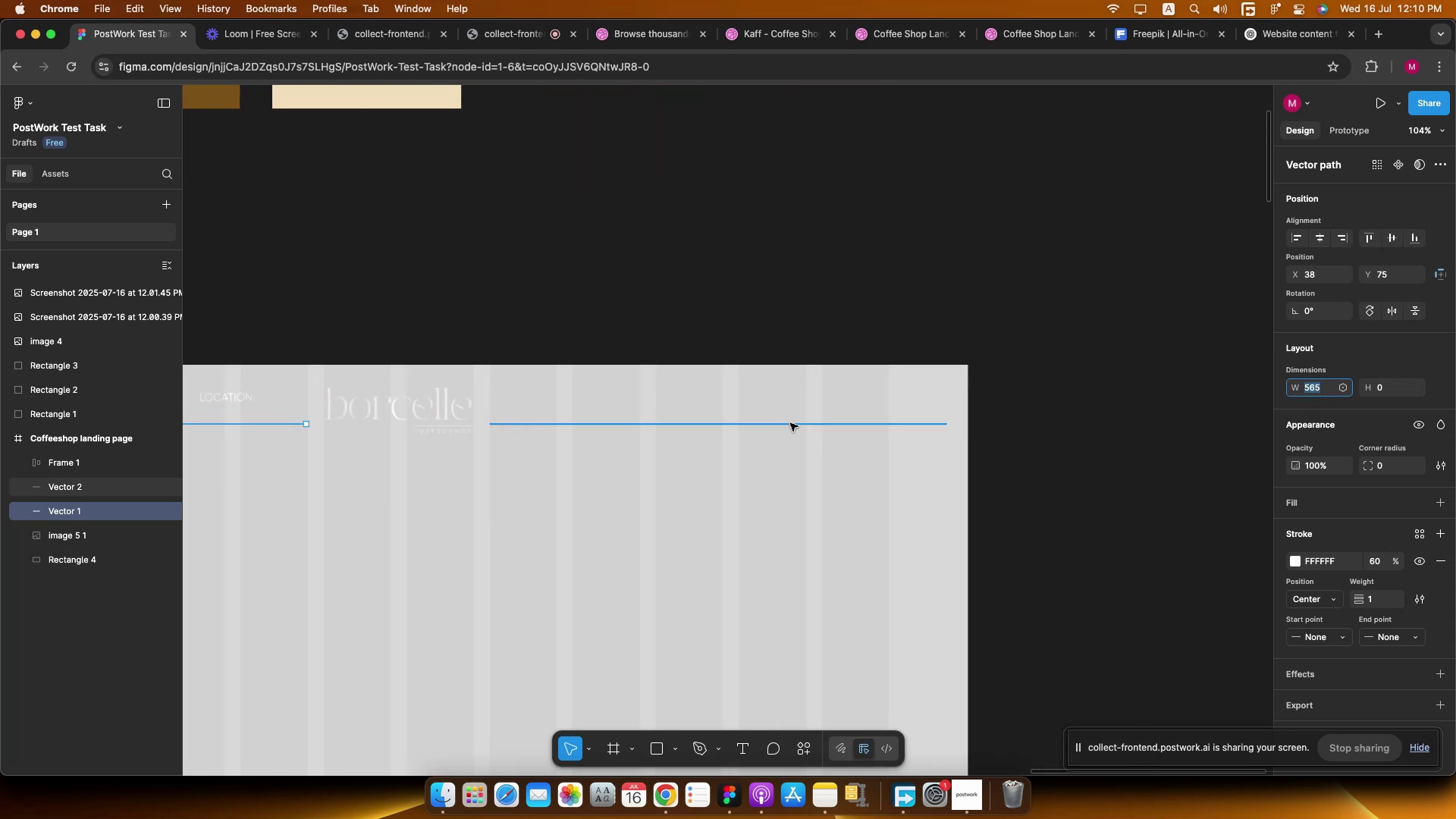 
left_click([790, 423])
 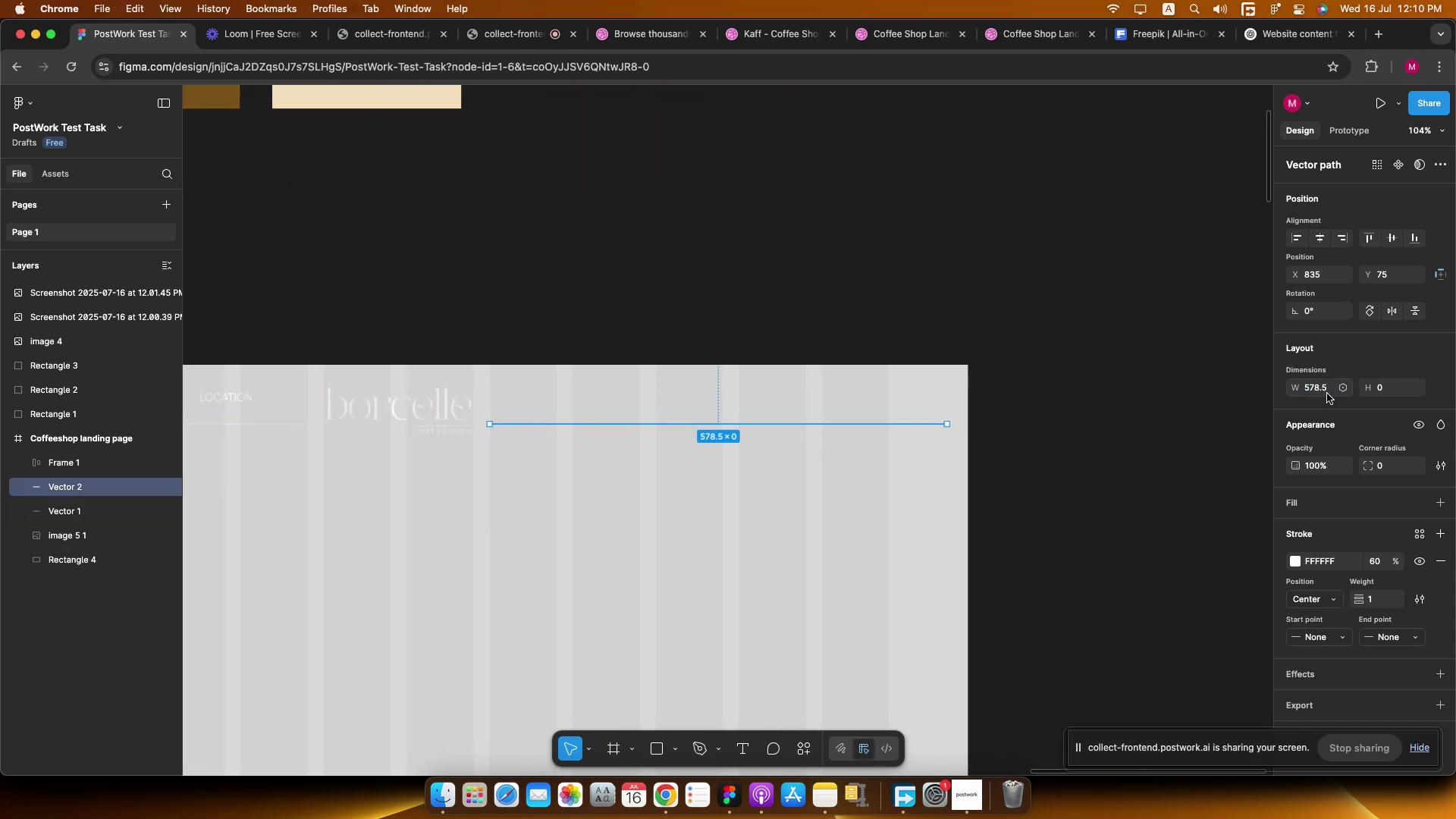 
left_click([1326, 393])
 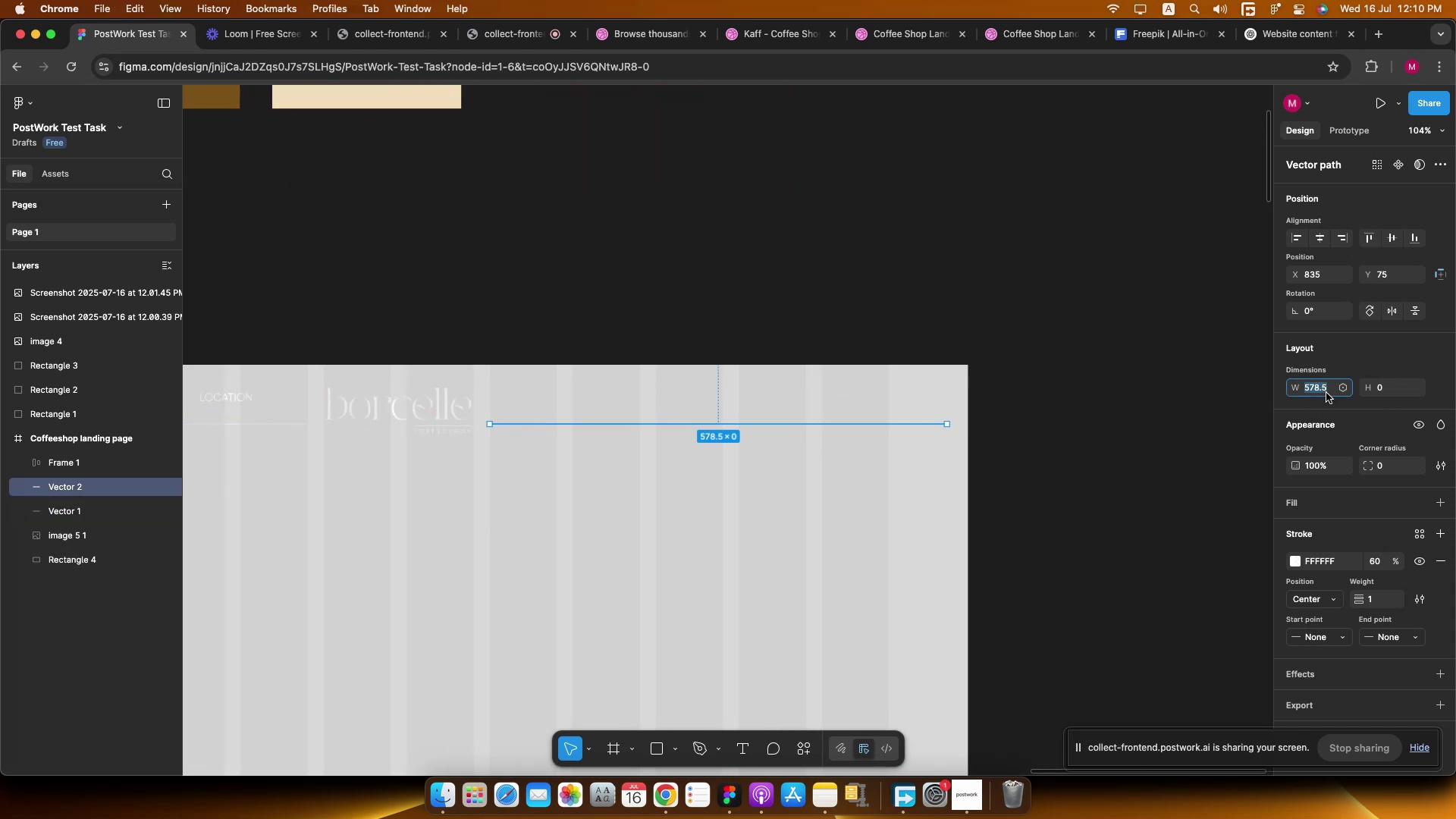 
key(Meta+V)
 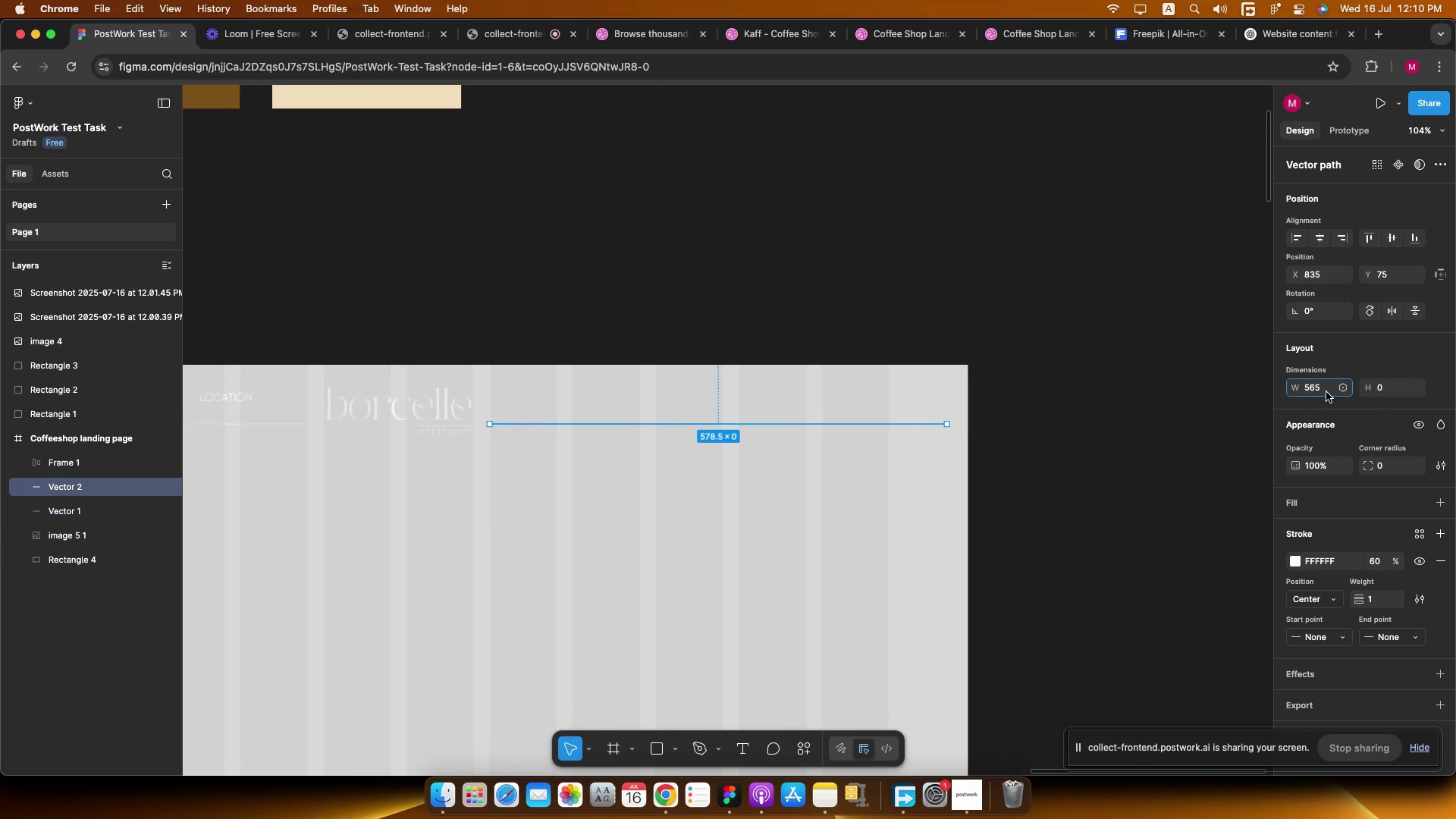 
key(Enter)
 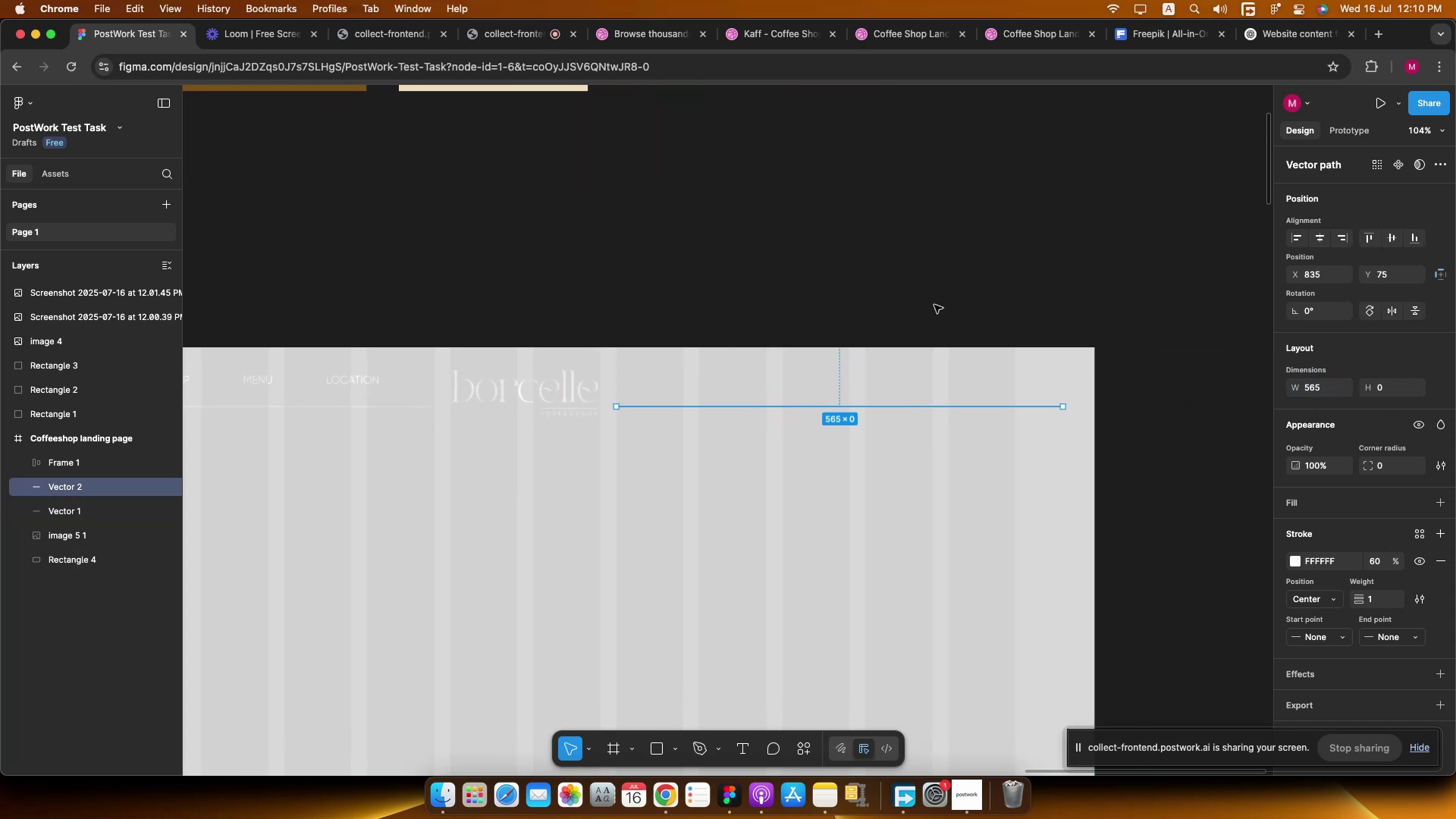 
left_click([893, 297])
 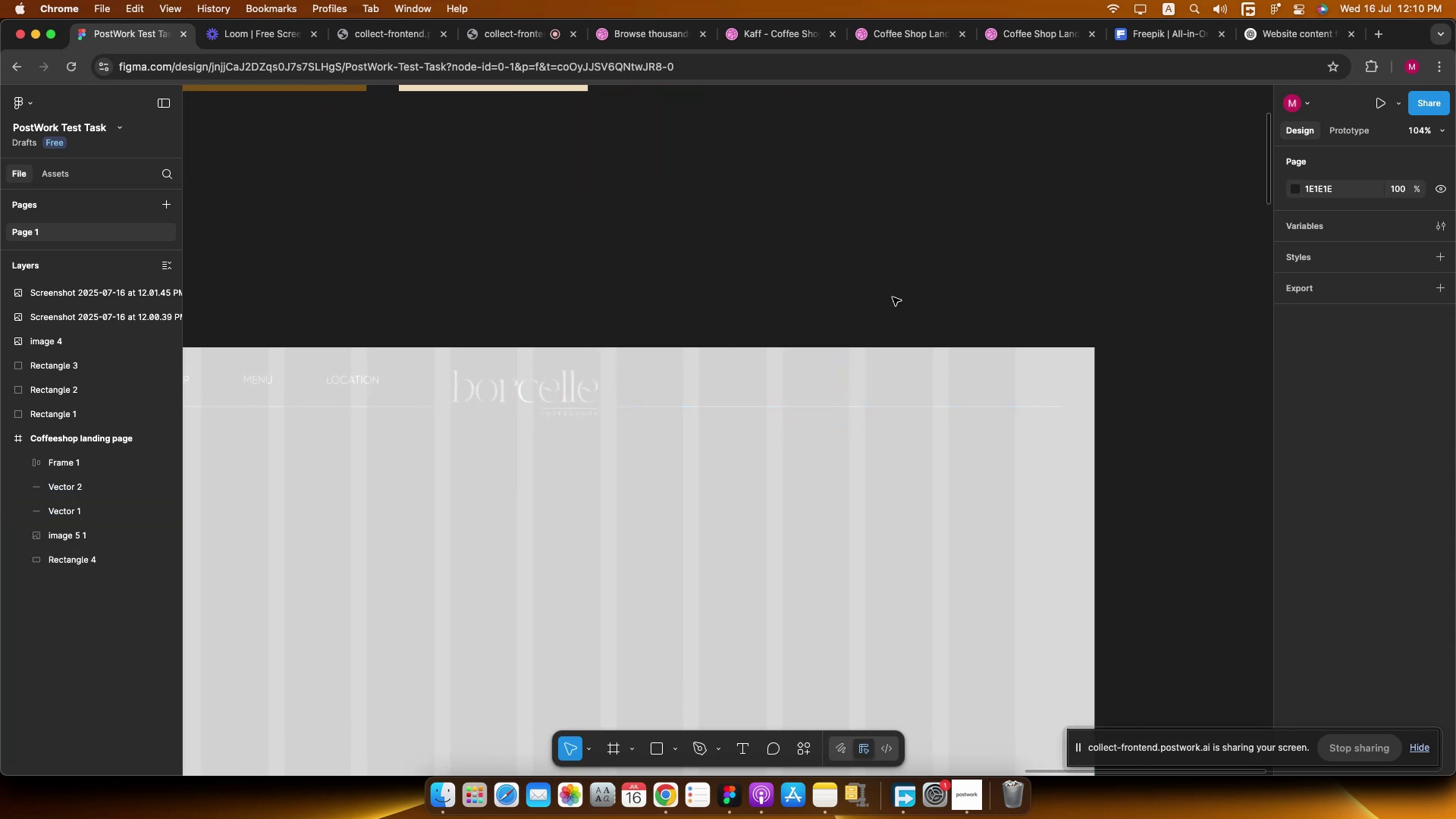 
hold_key(key=CommandLeft, duration=0.31)
scroll: coordinate [893, 297], scroll_direction: down, amount: 2.0
 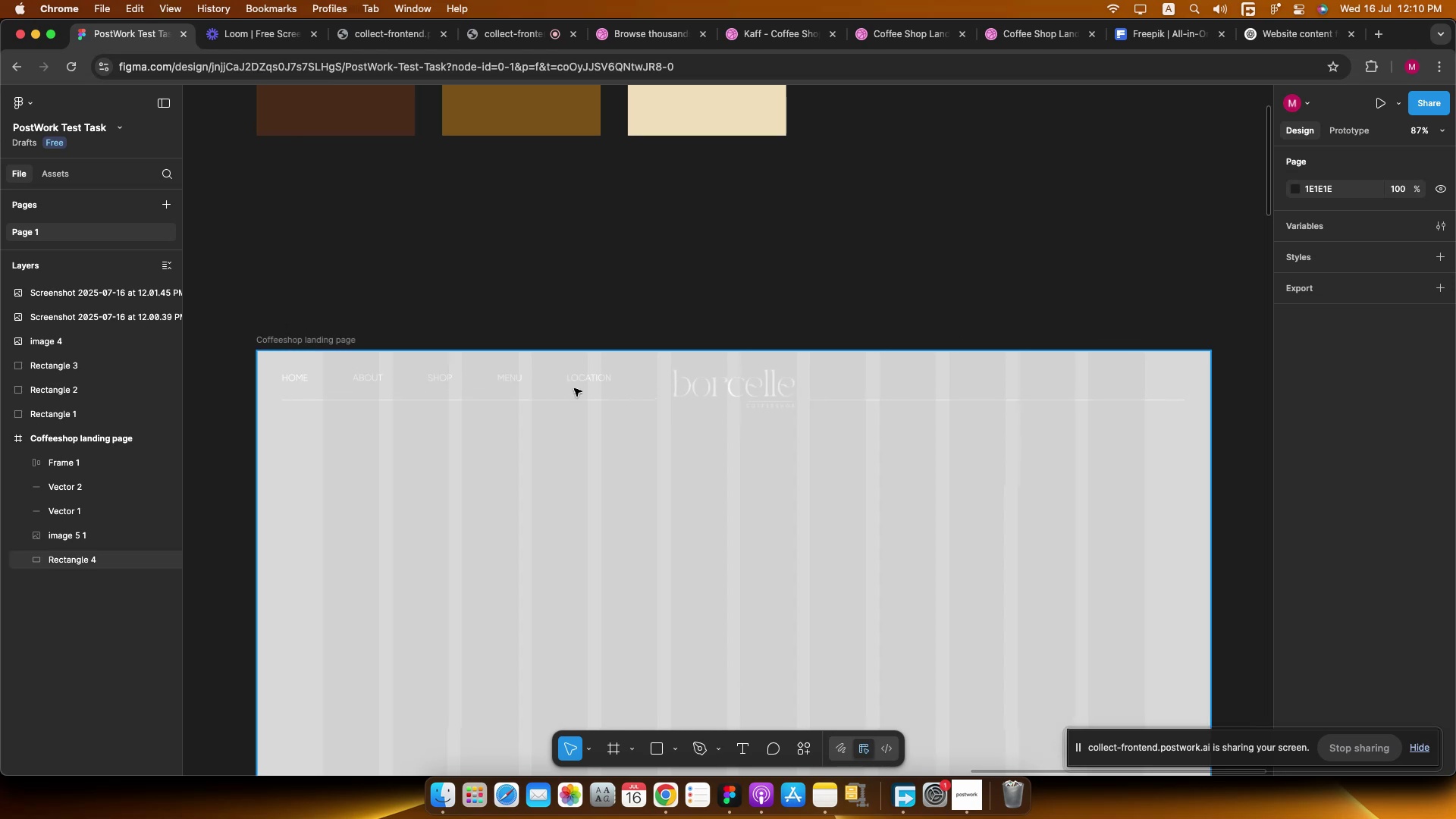 
left_click([794, 298])
 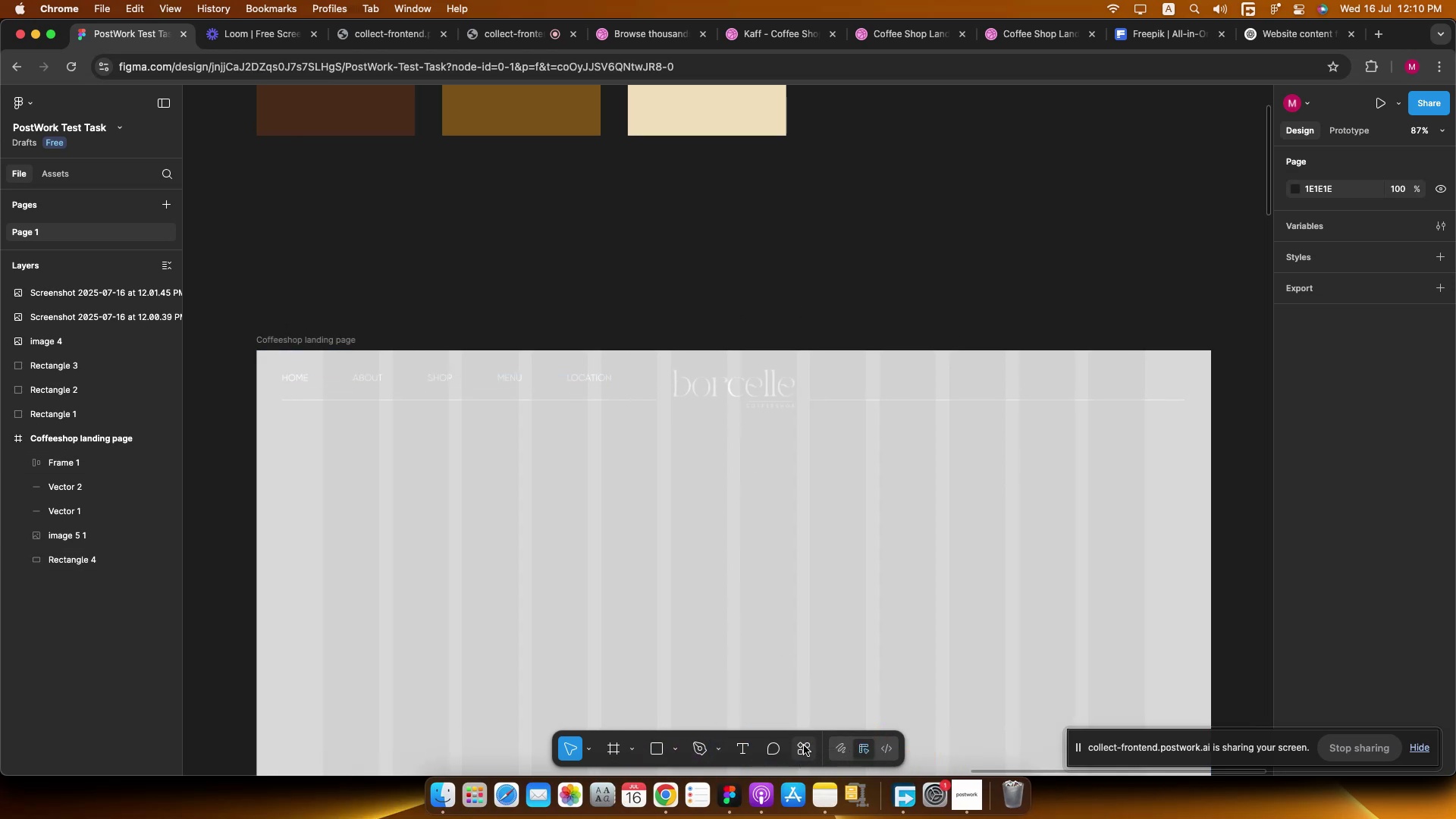 
left_click([804, 745])
 